 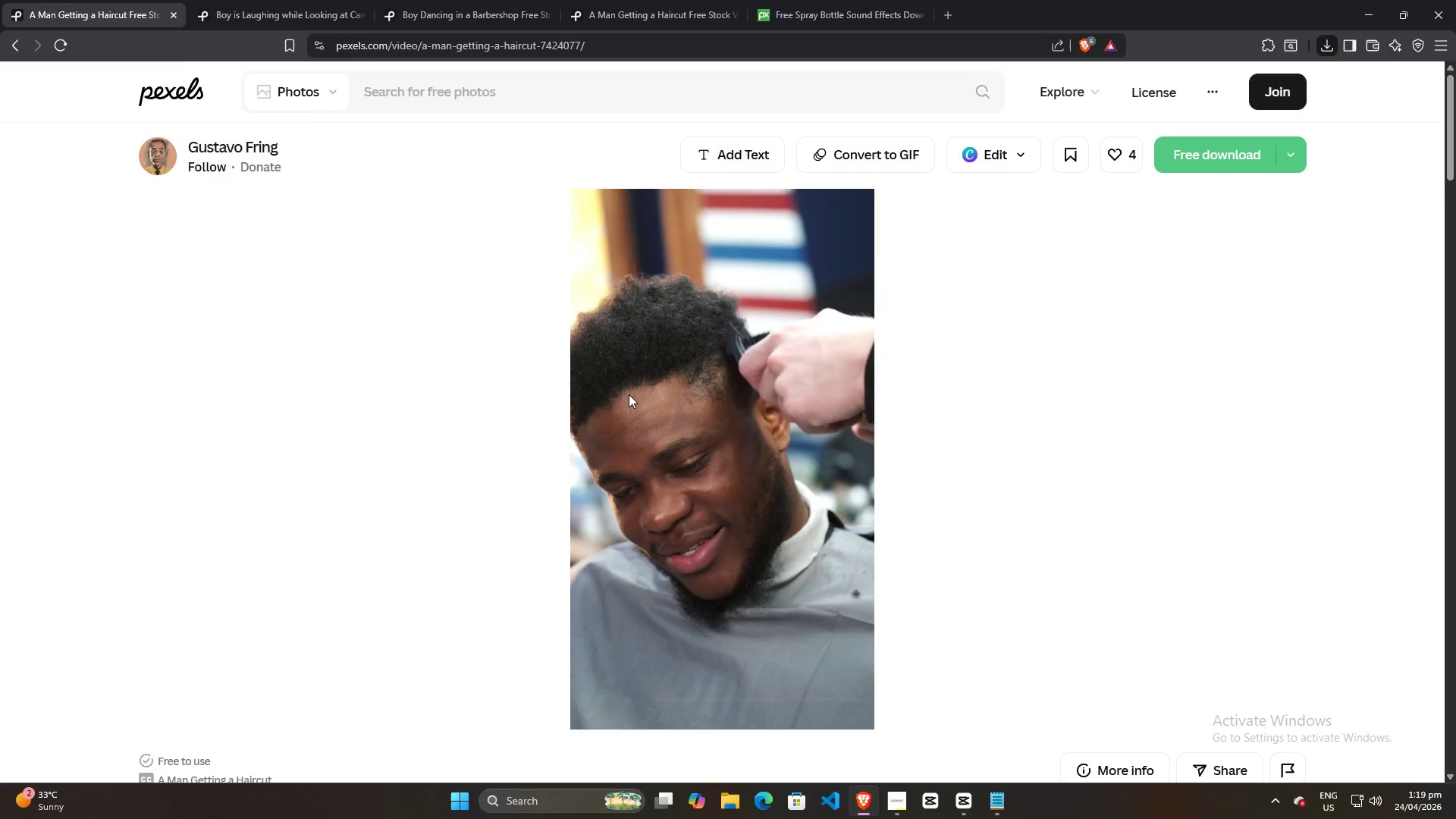 
hold_key(key=Backspace, duration=1.52)
 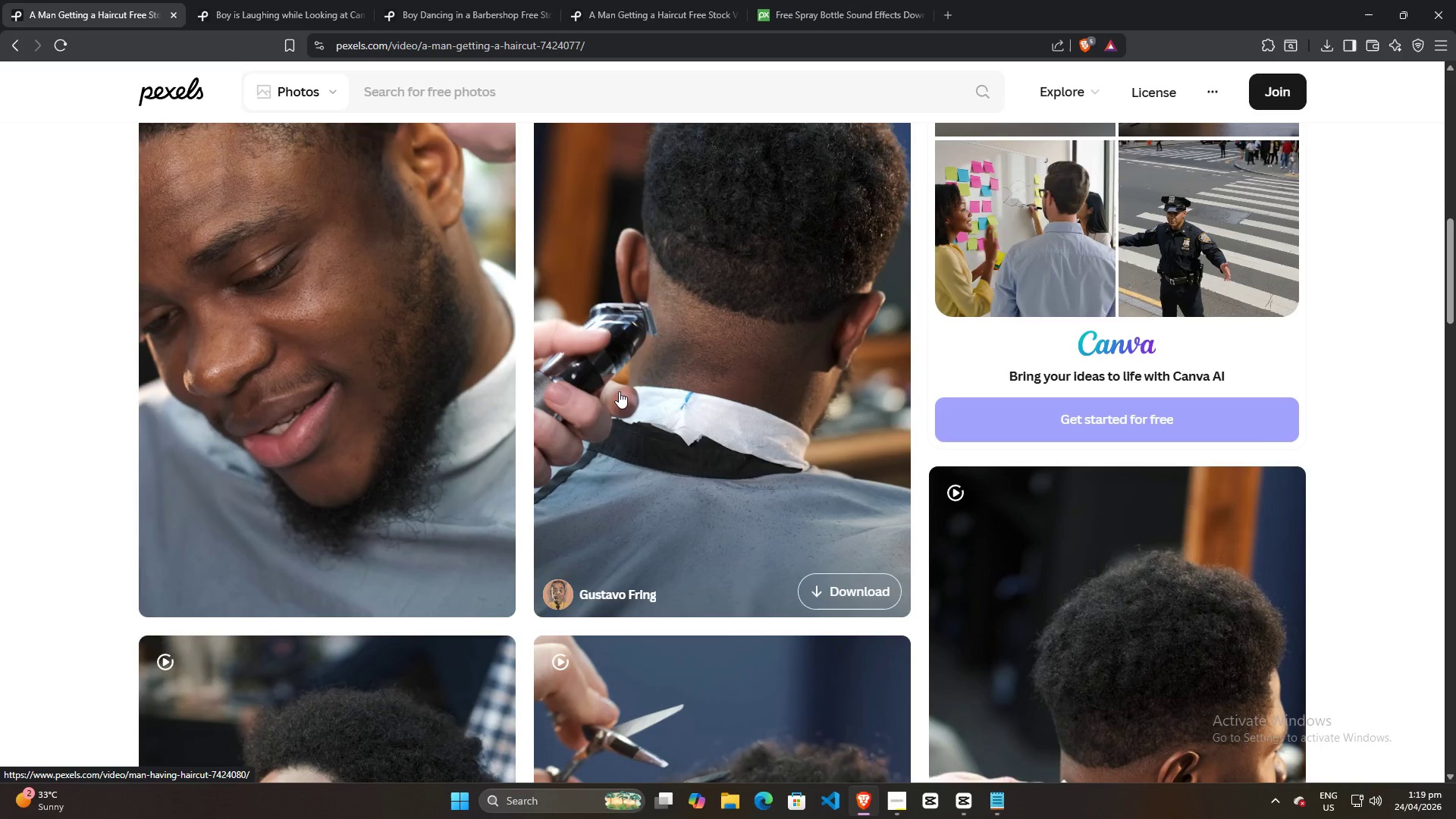 
hold_key(key=Backspace, duration=1.51)
 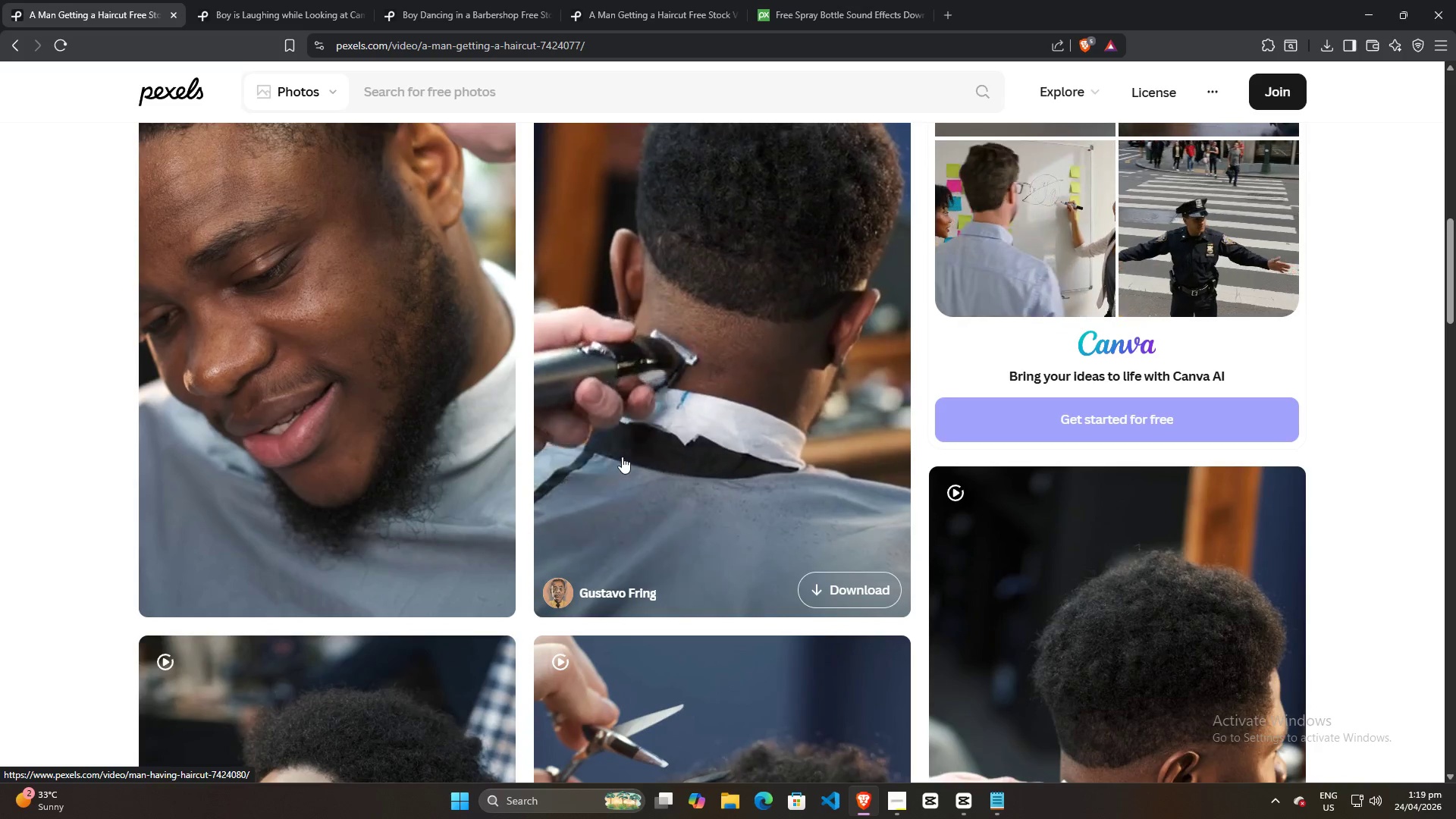 
scroll: coordinate [541, 639], scroll_direction: down, amount: 13.0
 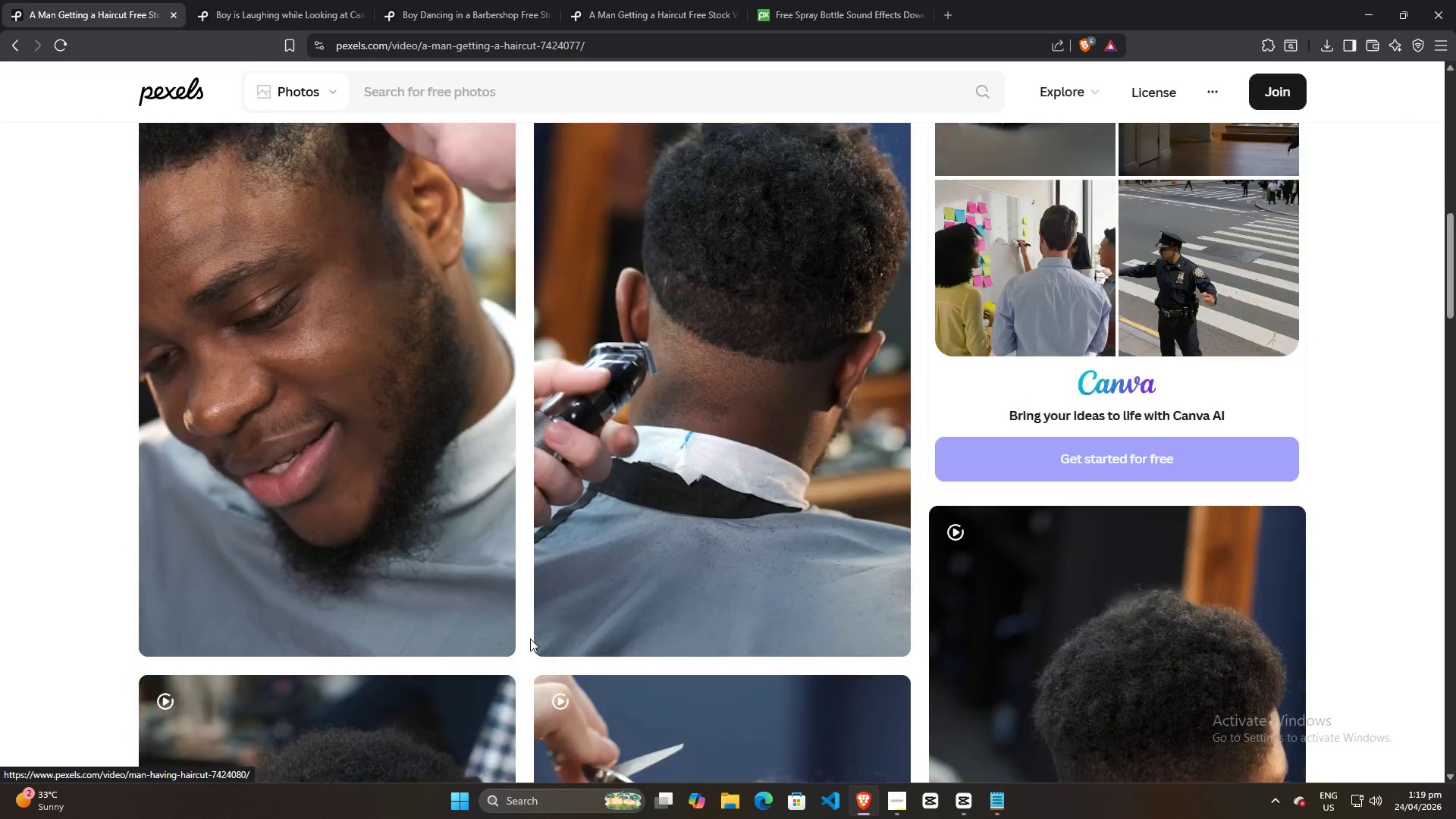 
hold_key(key=Backspace, duration=1.52)
 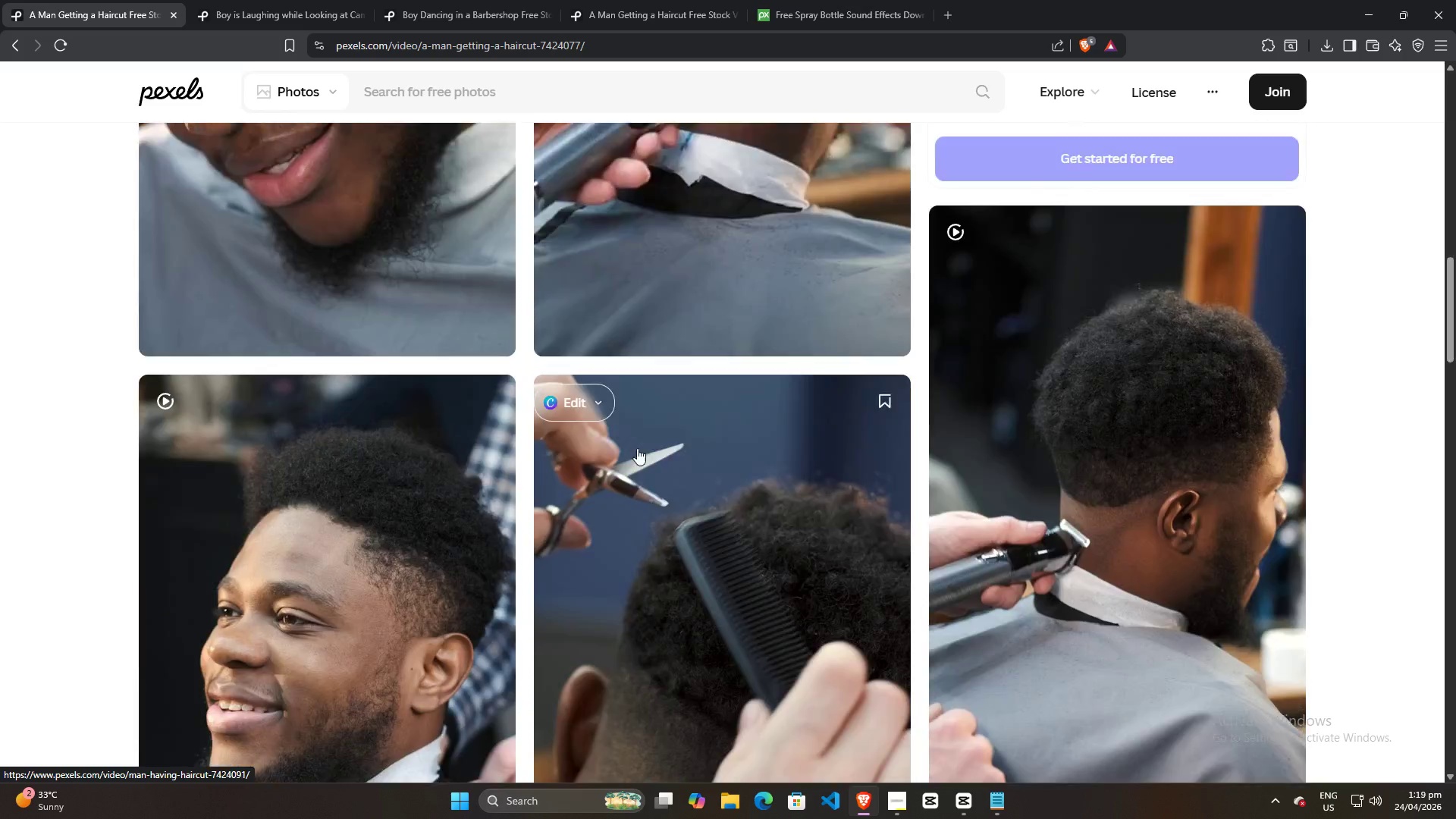 
hold_key(key=Backspace, duration=1.5)
 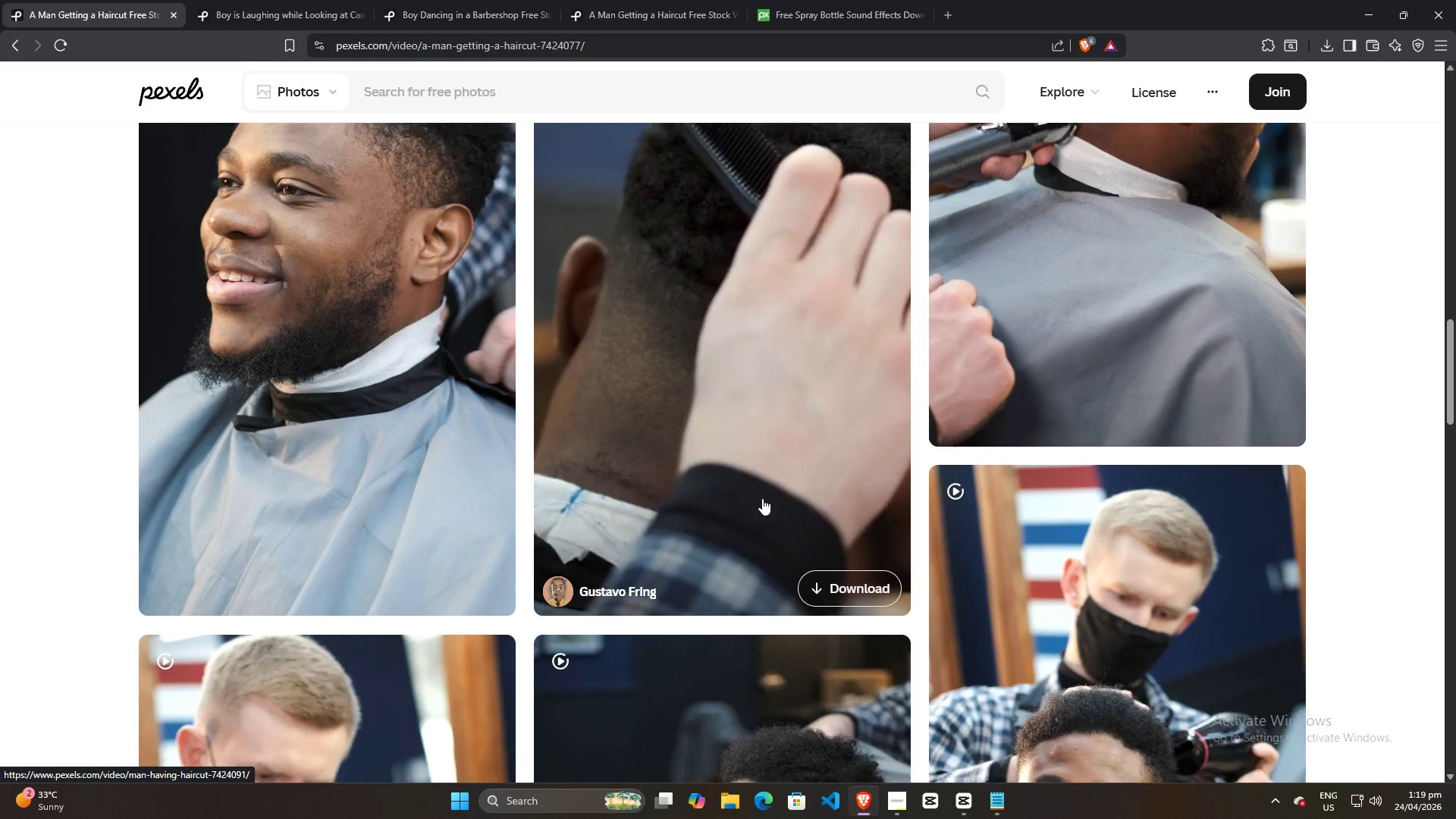 
scroll: coordinate [622, 457], scroll_direction: down, amount: 4.0
 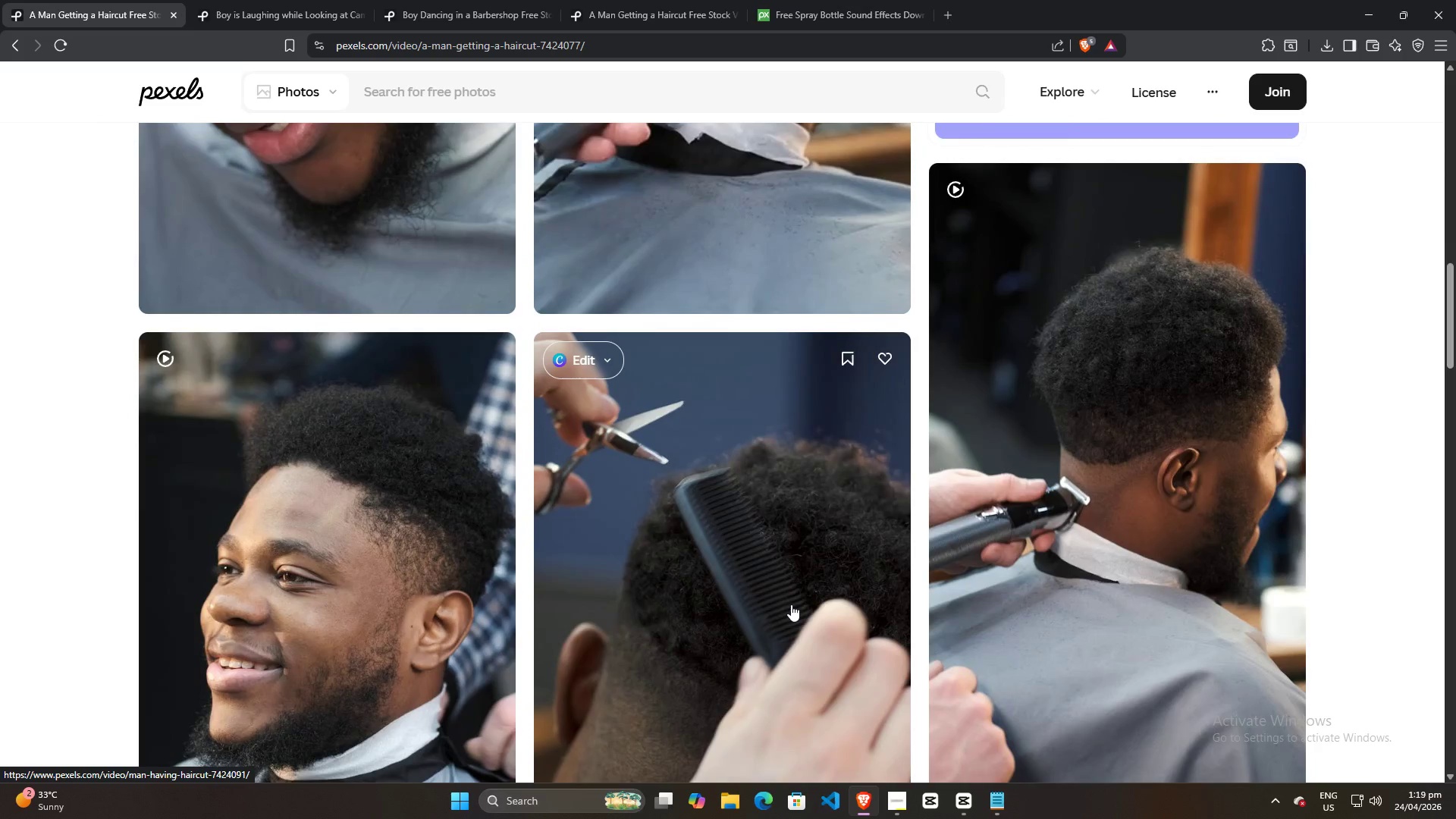 
hold_key(key=Backspace, duration=1.5)
 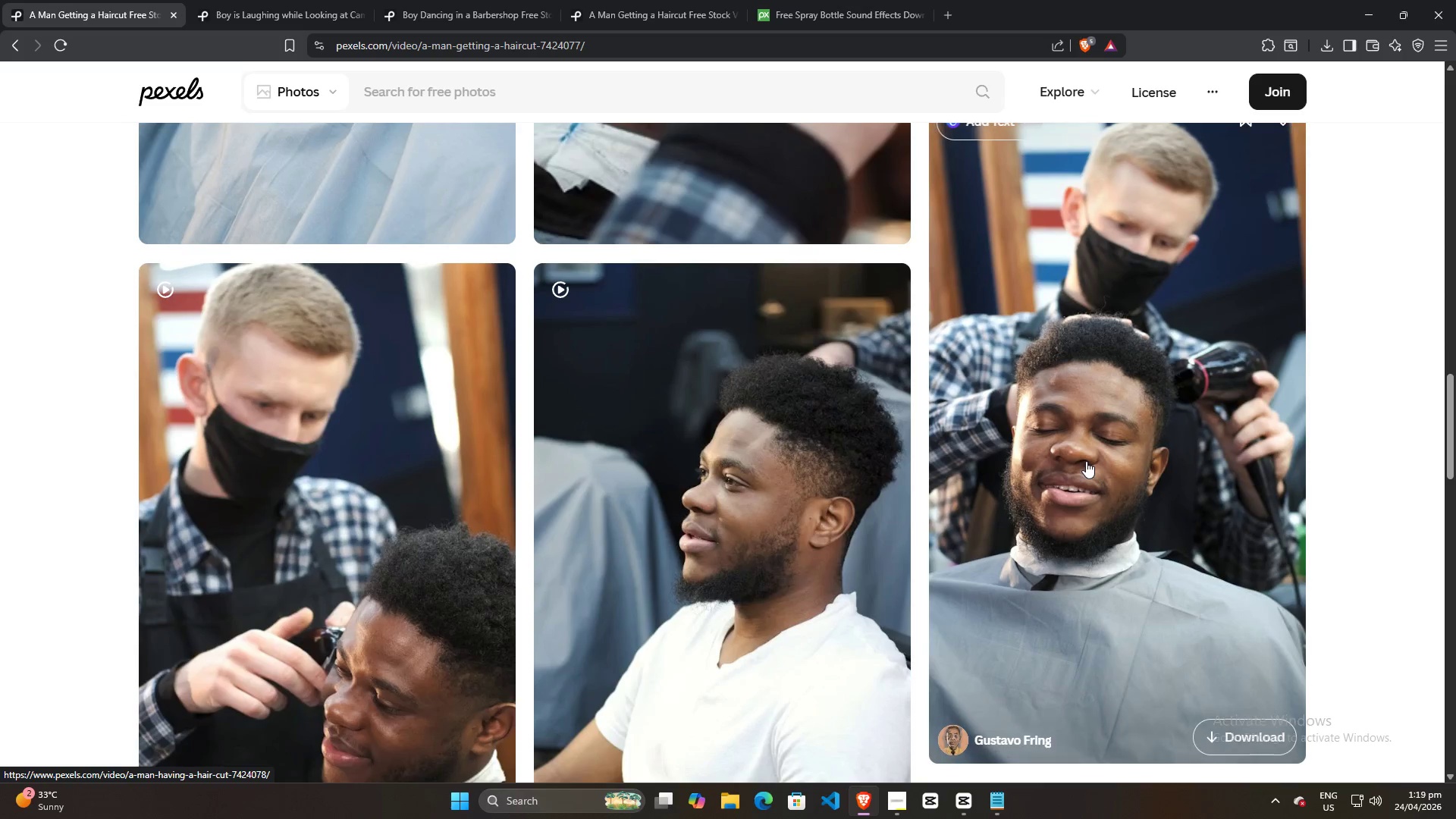 
scroll: coordinate [762, 498], scroll_direction: down, amount: 10.0
 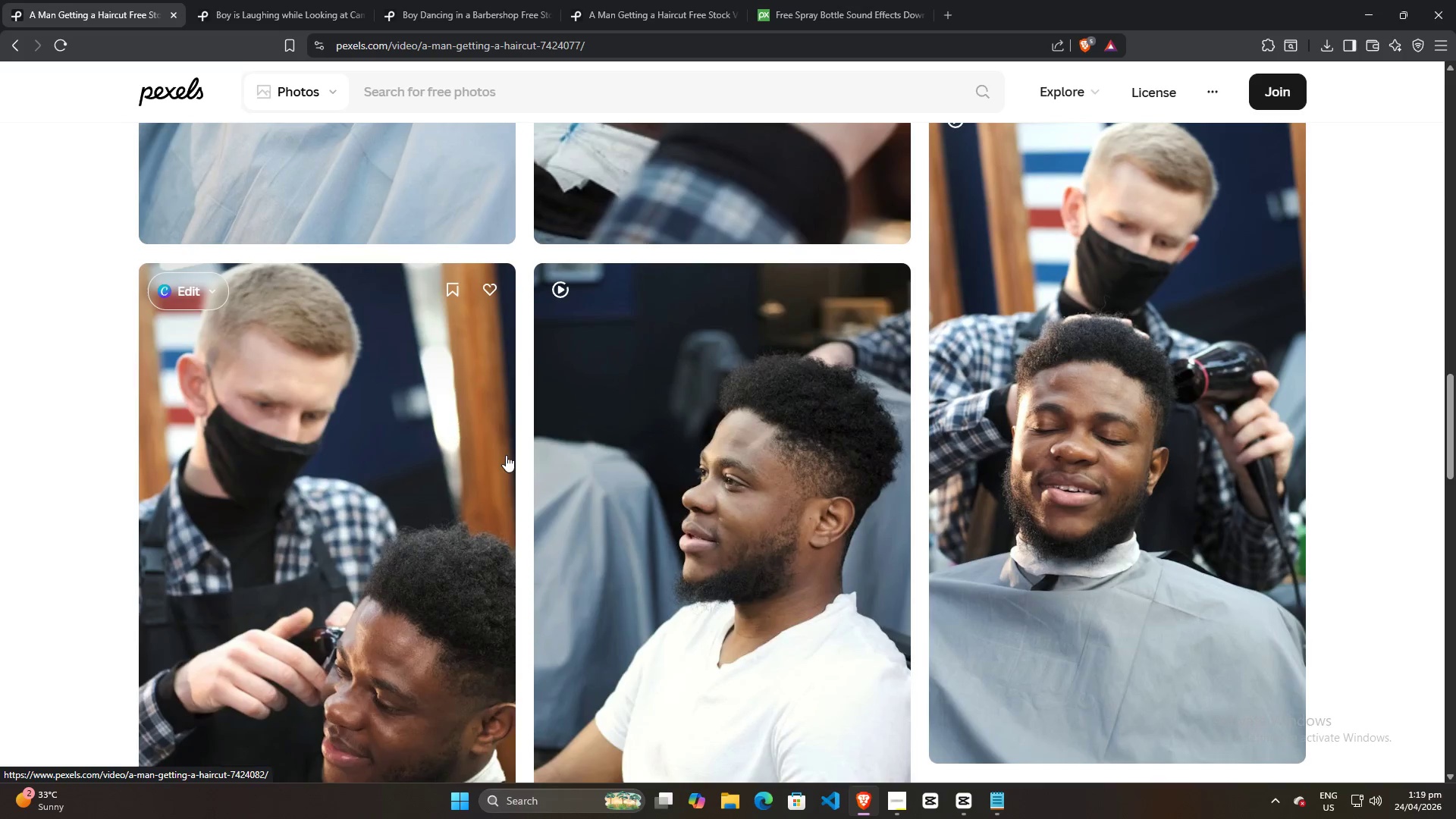 
hold_key(key=Backspace, duration=1.5)
 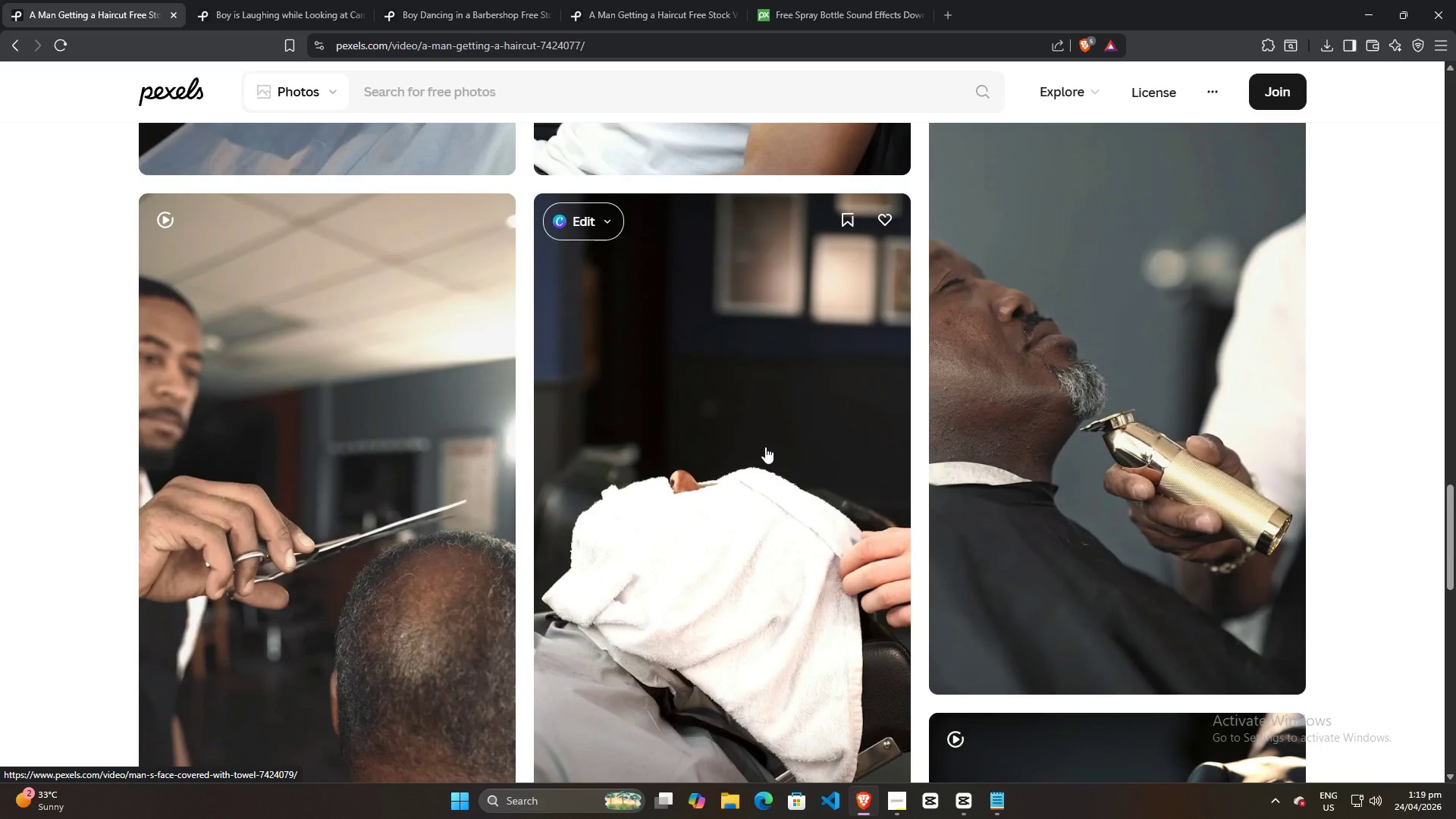 
hold_key(key=Backspace, duration=1.5)
 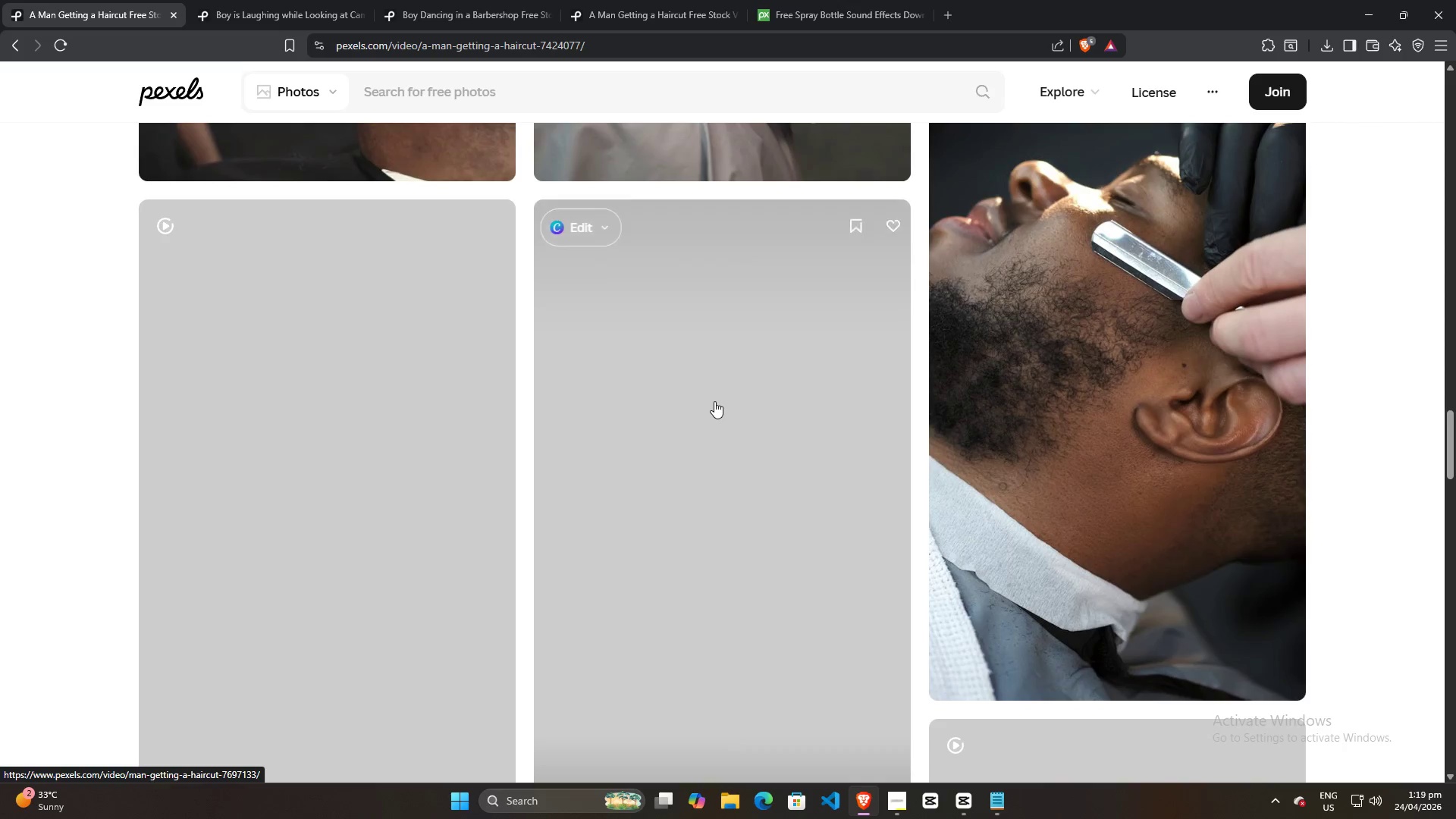 
scroll: coordinate [765, 447], scroll_direction: down, amount: 15.0
 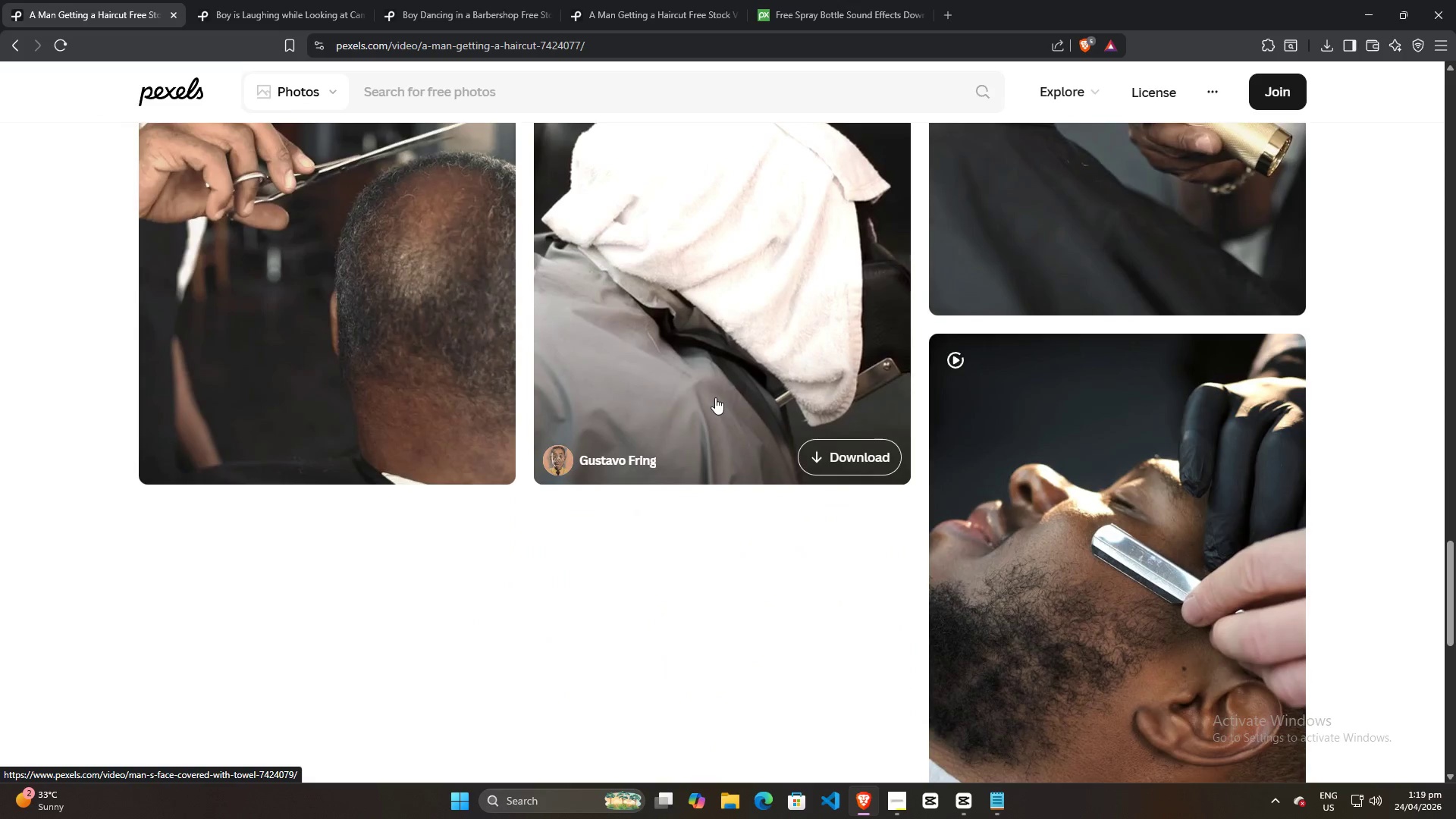 
hold_key(key=Backspace, duration=1.5)
 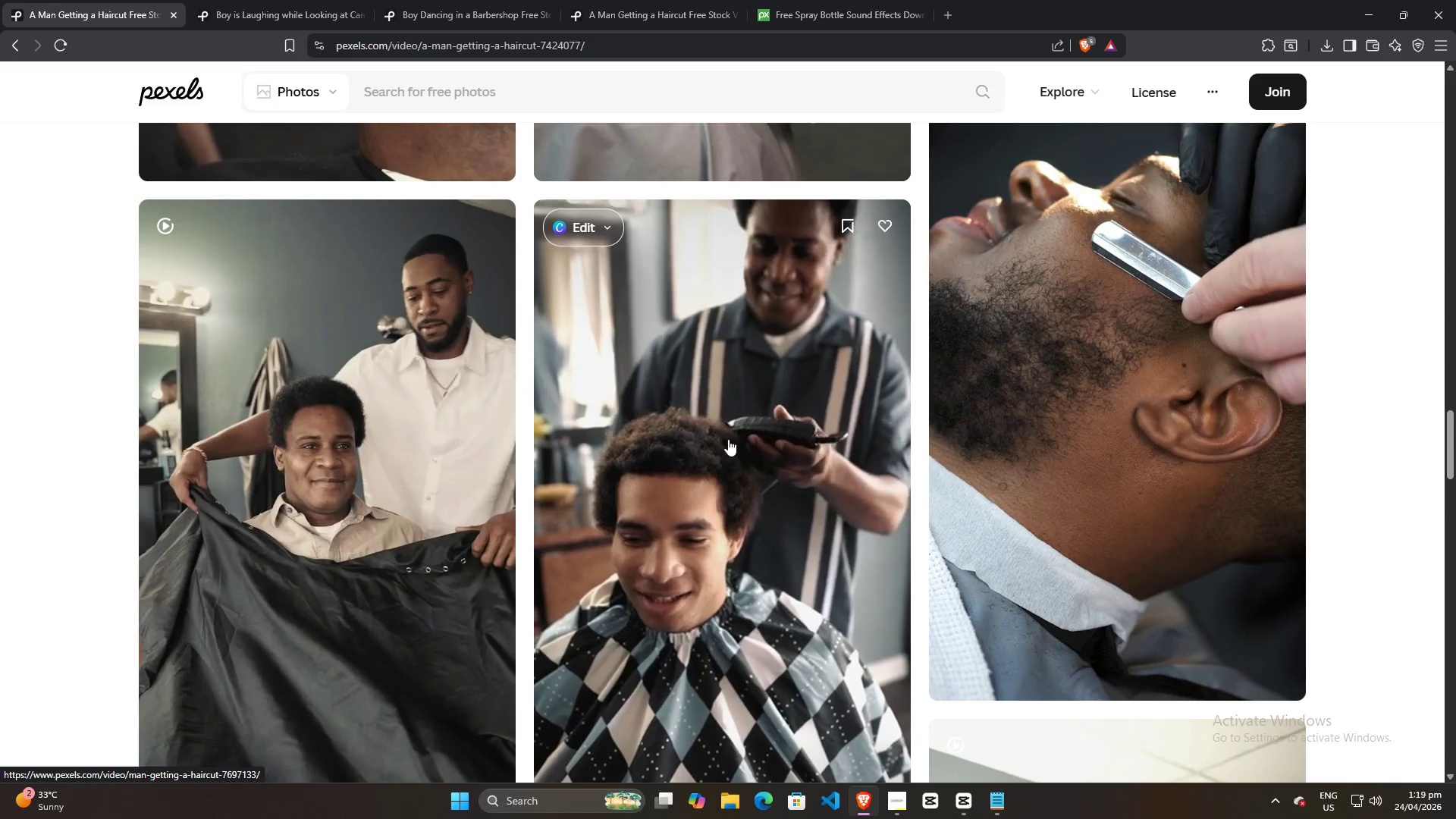 
scroll: coordinate [714, 400], scroll_direction: down, amount: 4.0
 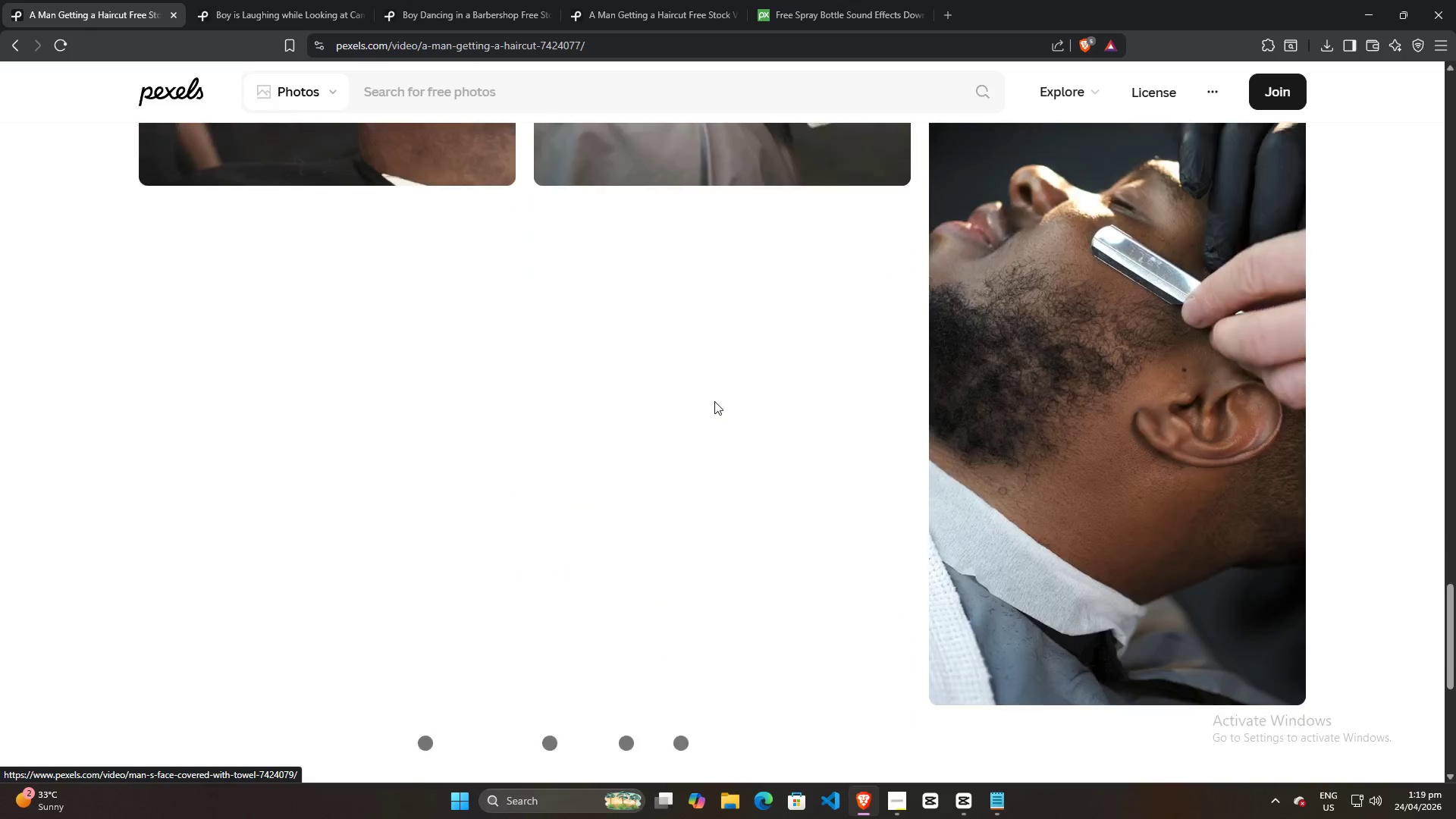 
hold_key(key=Backspace, duration=1.52)
 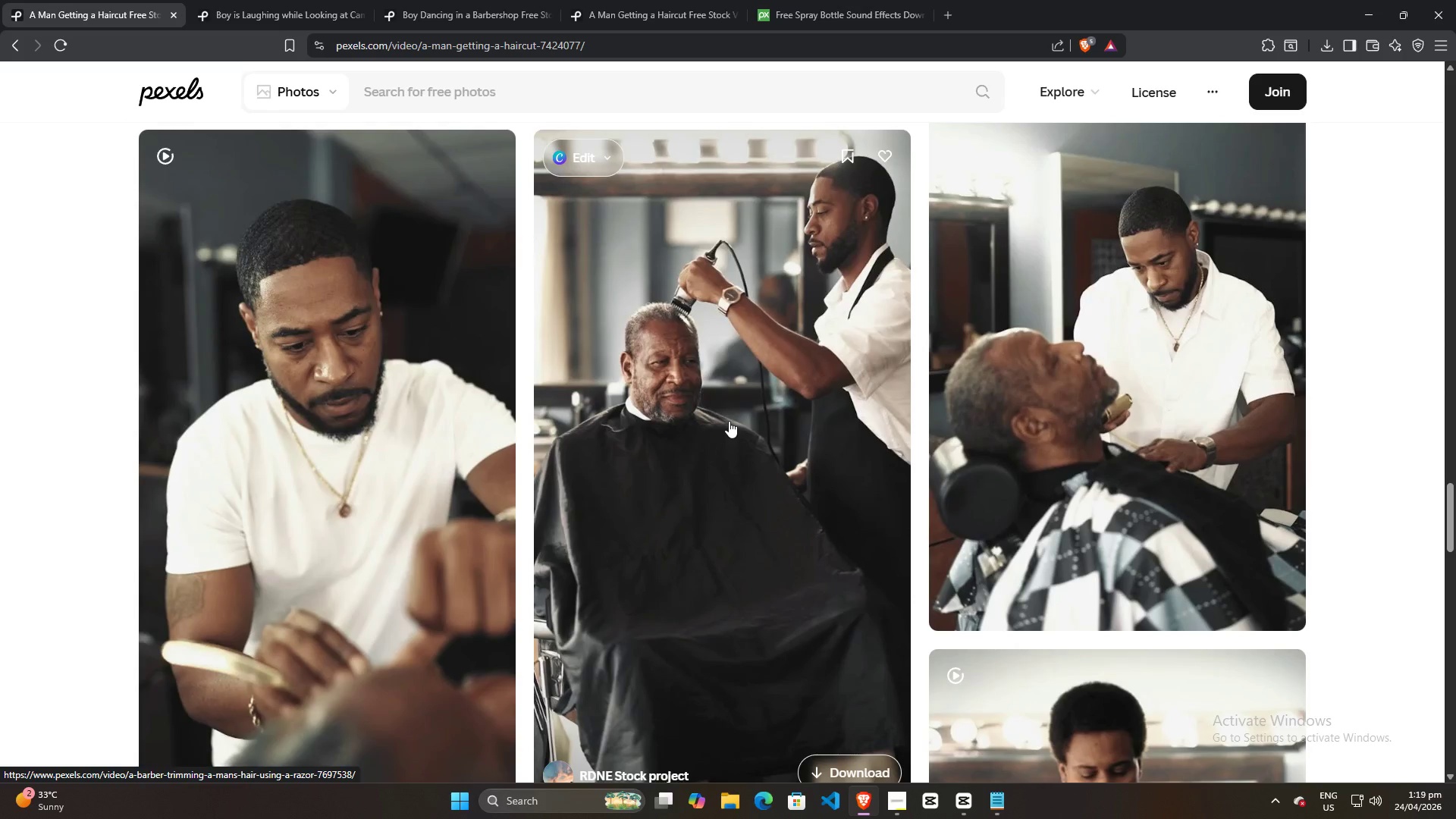 
hold_key(key=Backspace, duration=1.51)
 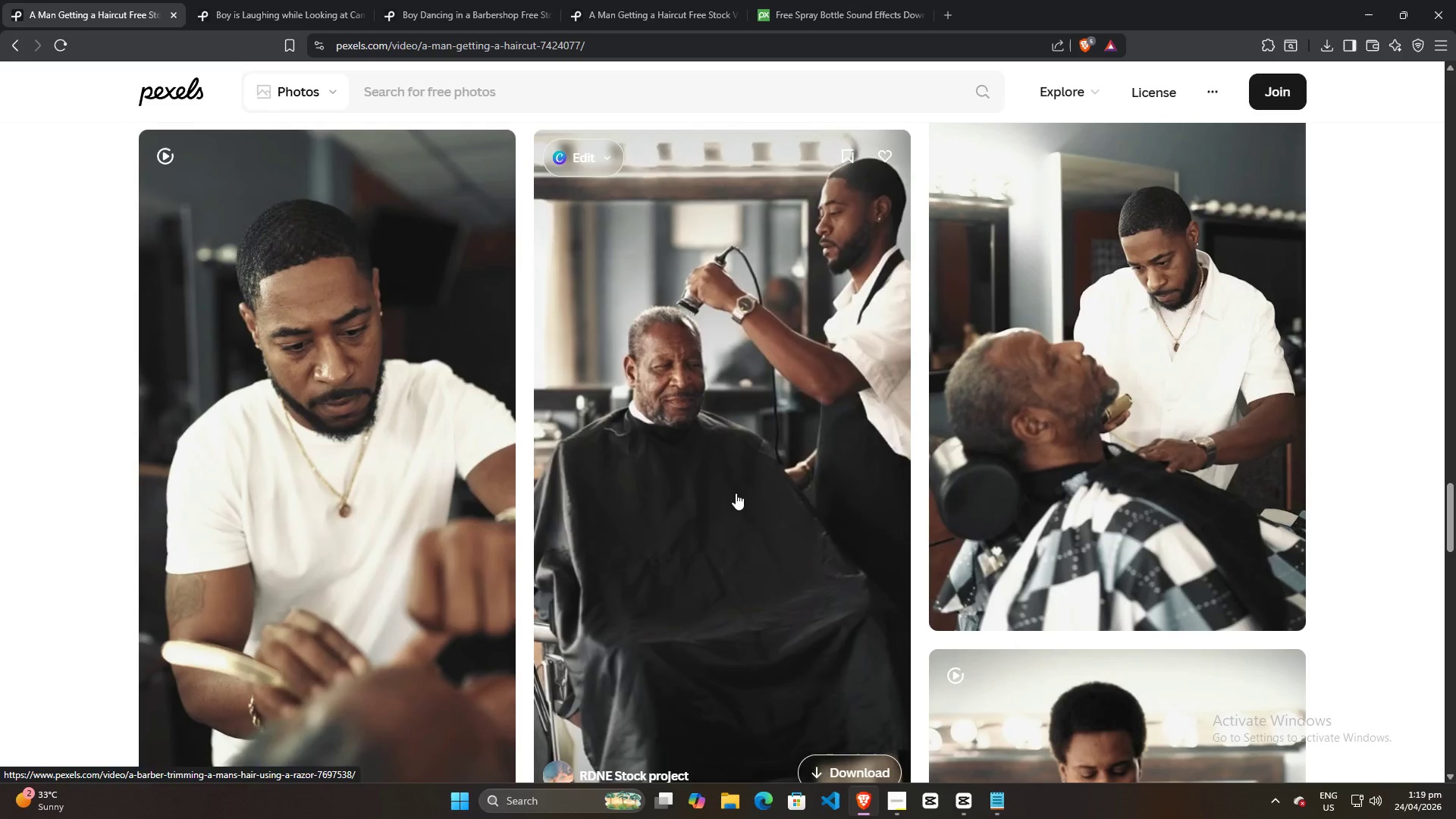 
scroll: coordinate [728, 439], scroll_direction: down, amount: 10.0
 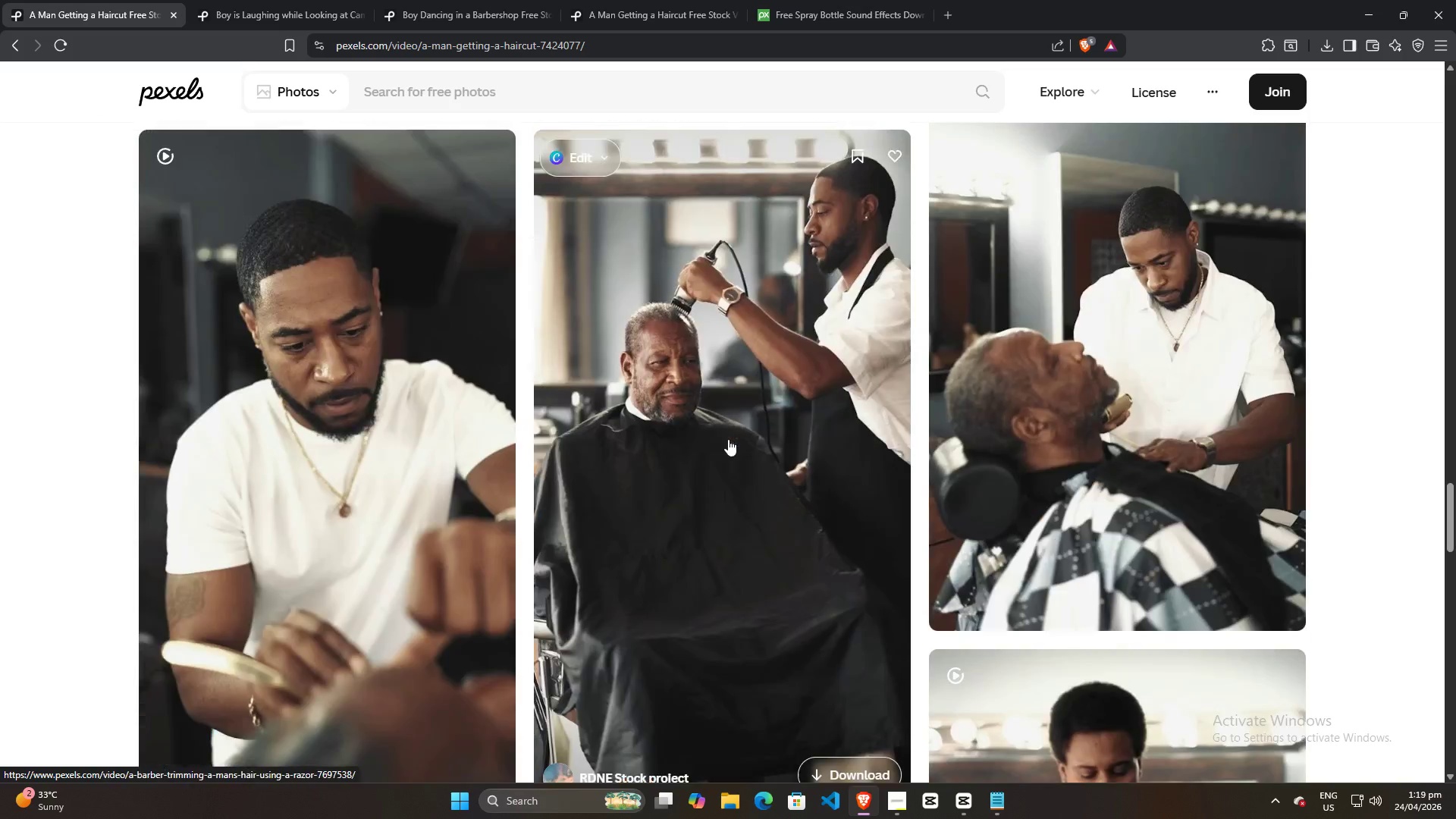 
hold_key(key=Backspace, duration=1.52)
 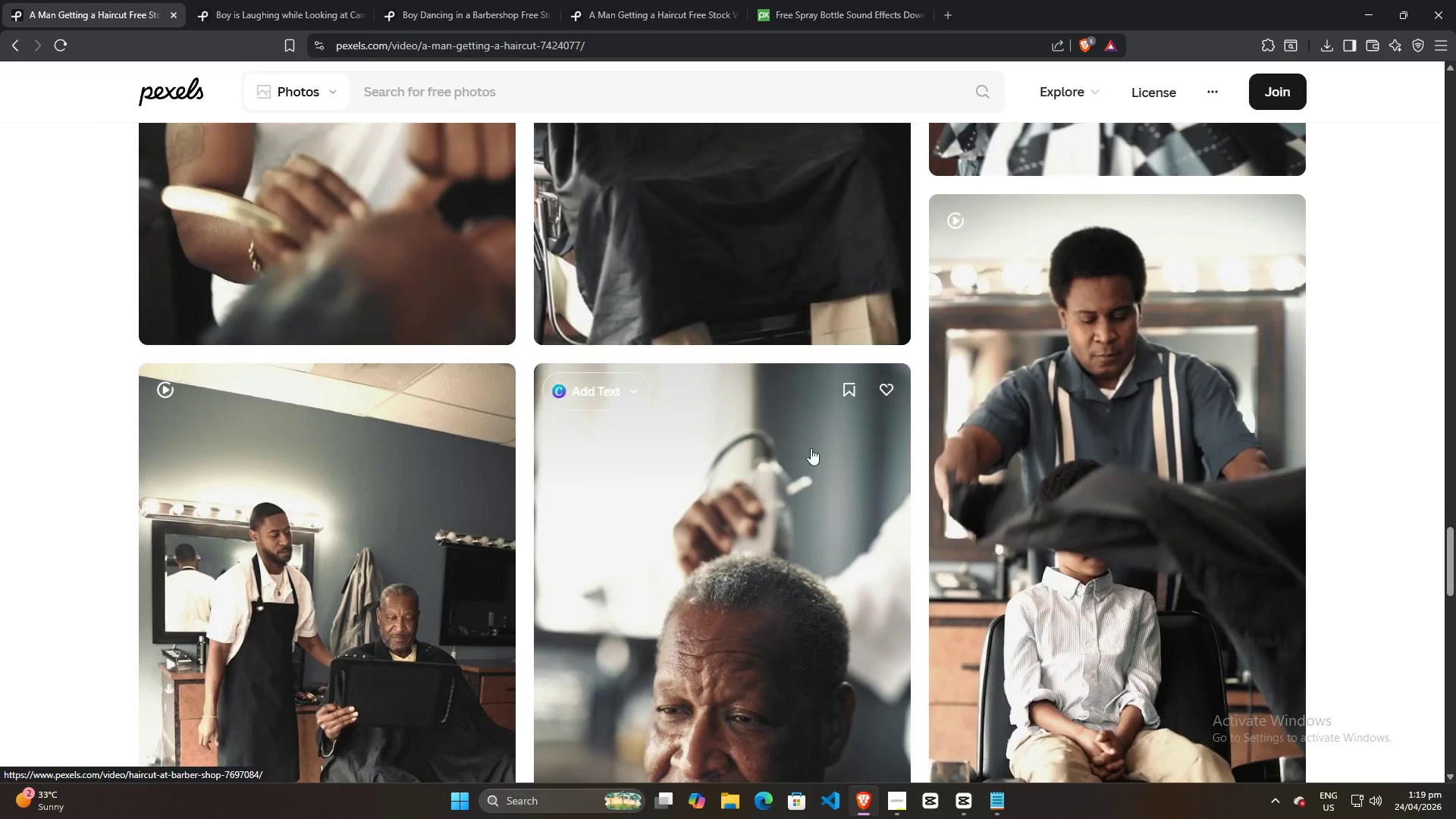 
hold_key(key=Backspace, duration=1.51)
 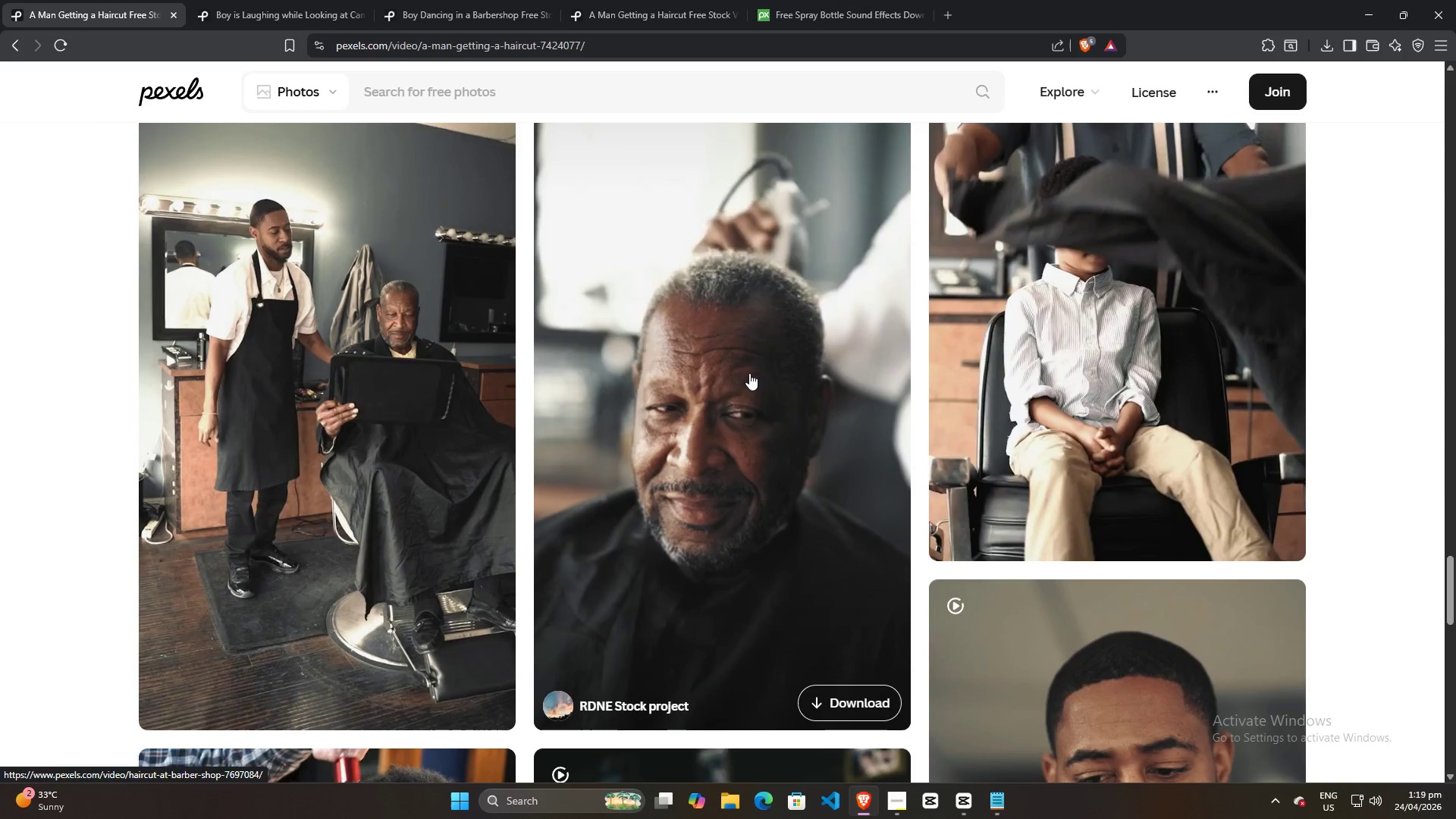 
scroll: coordinate [938, 500], scroll_direction: down, amount: 10.0
 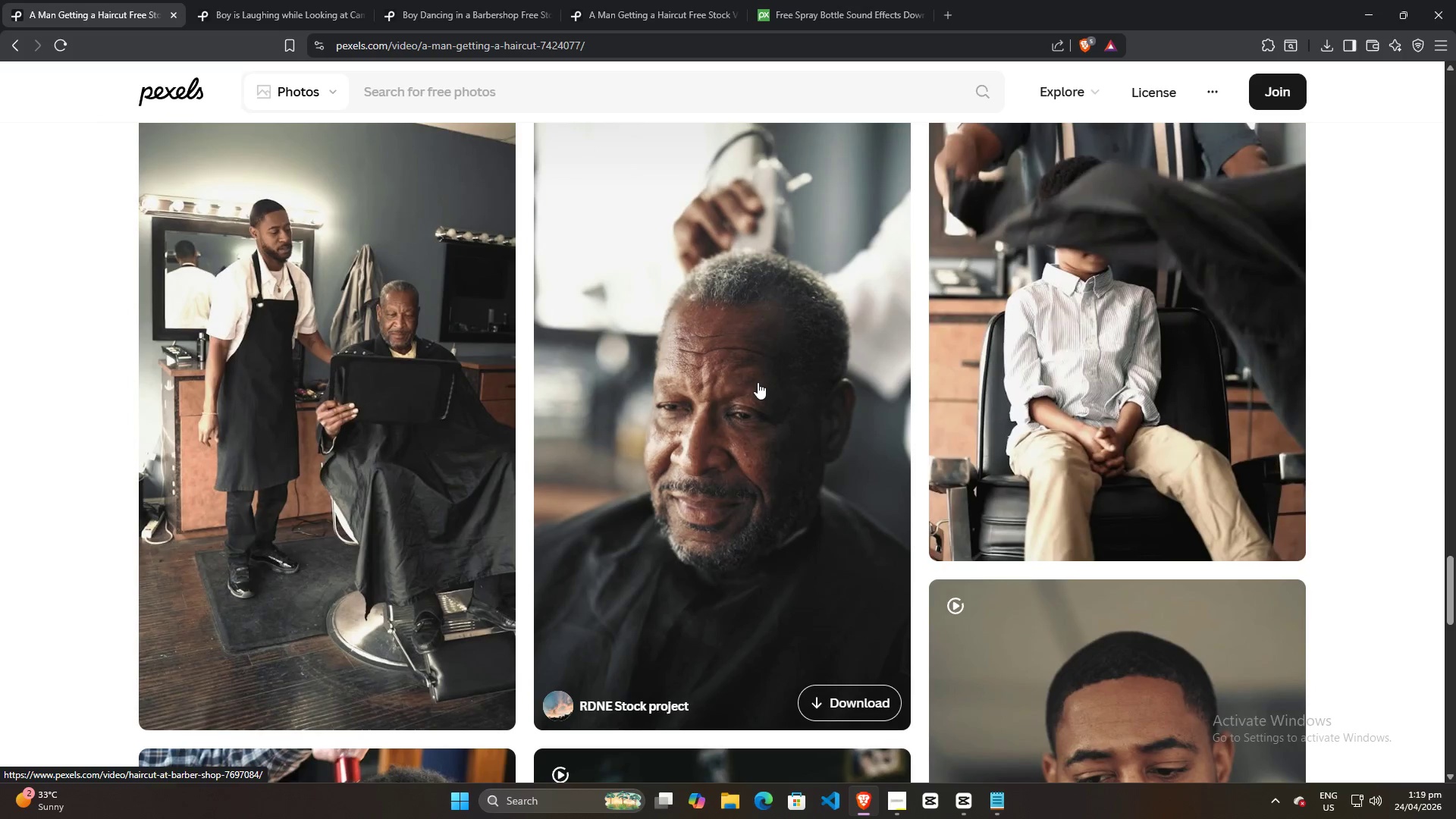 
hold_key(key=Backspace, duration=1.53)
 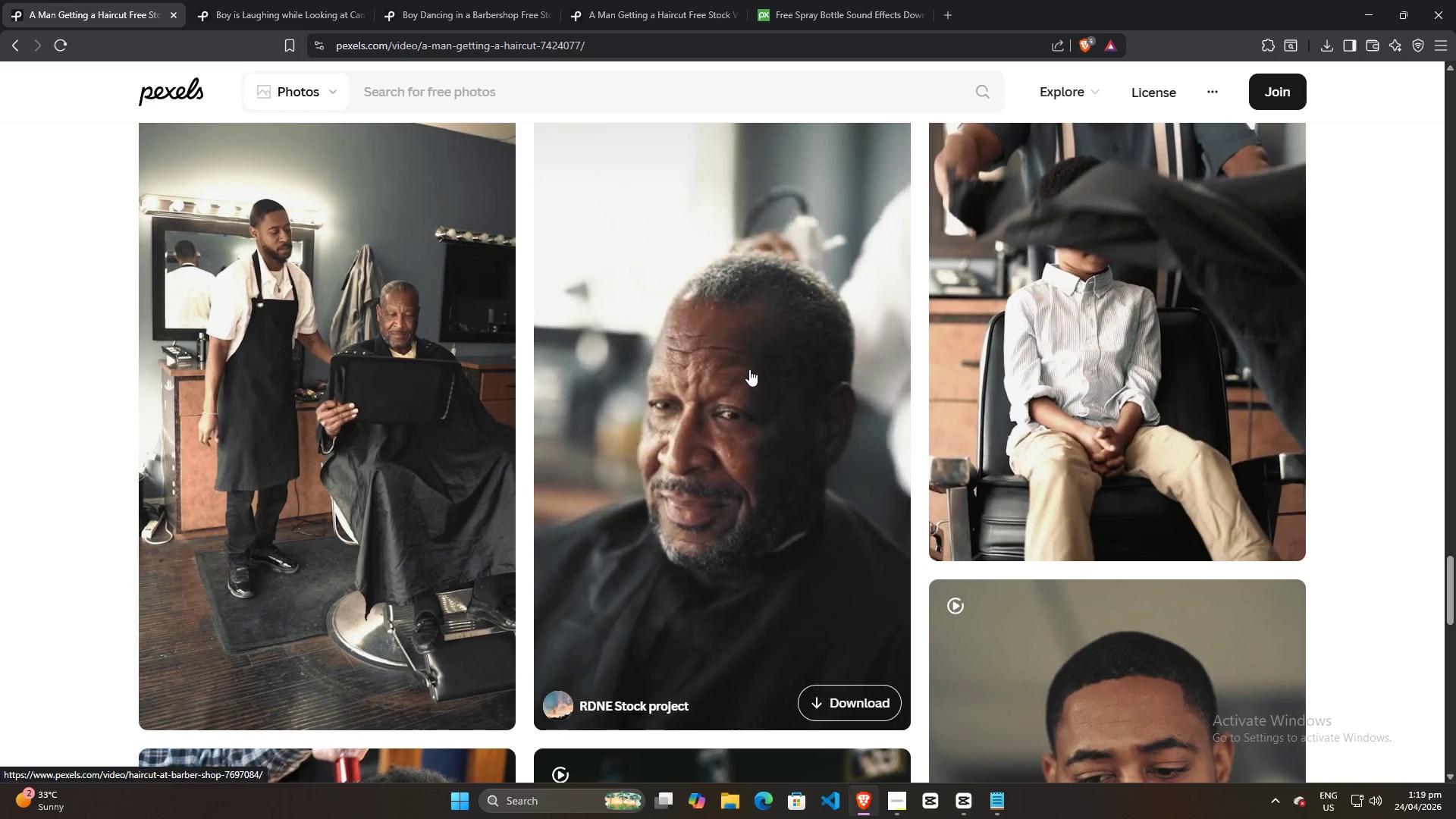 
hold_key(key=Backspace, duration=1.51)
 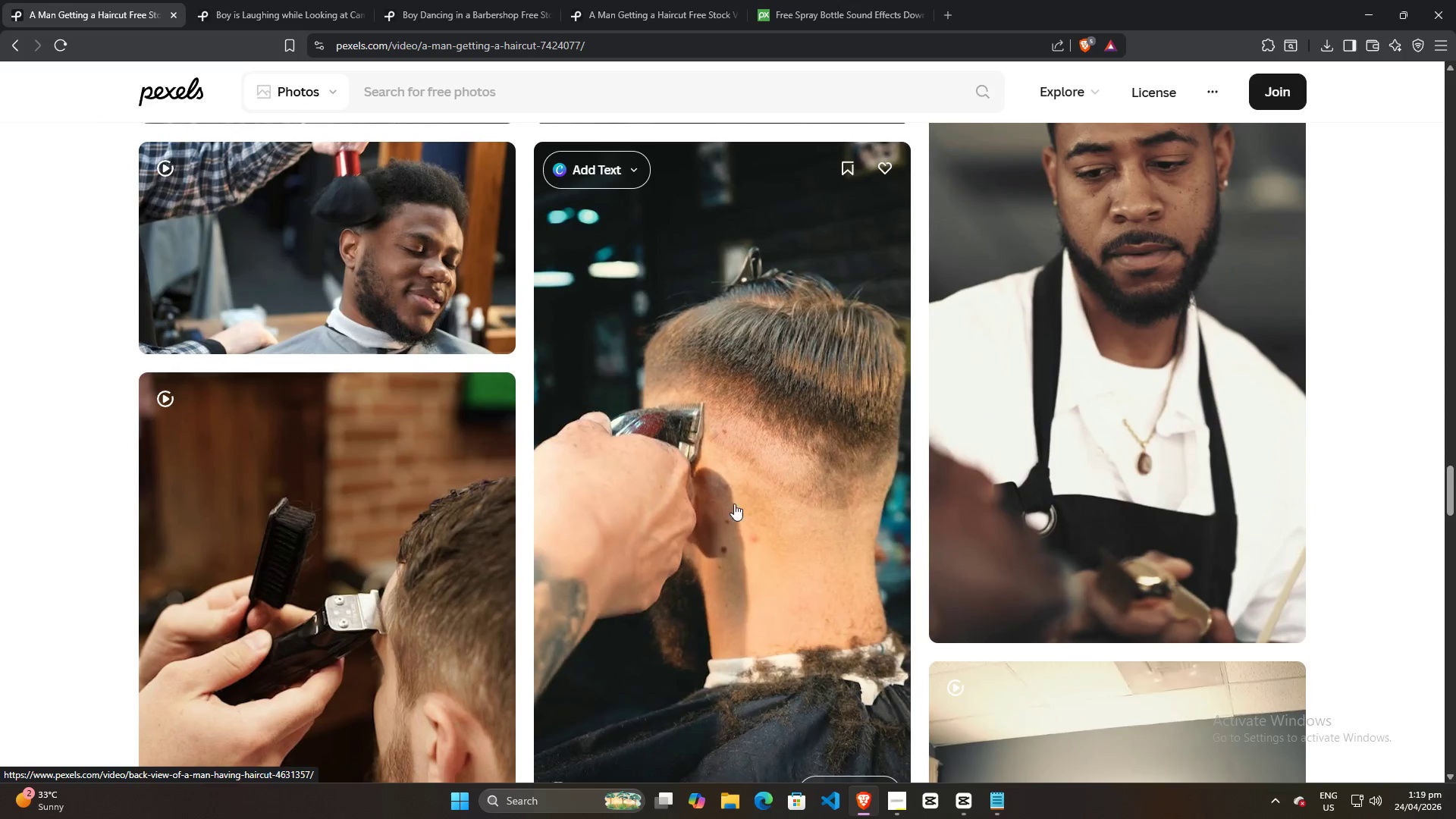 
scroll: coordinate [760, 450], scroll_direction: down, amount: 5.0
 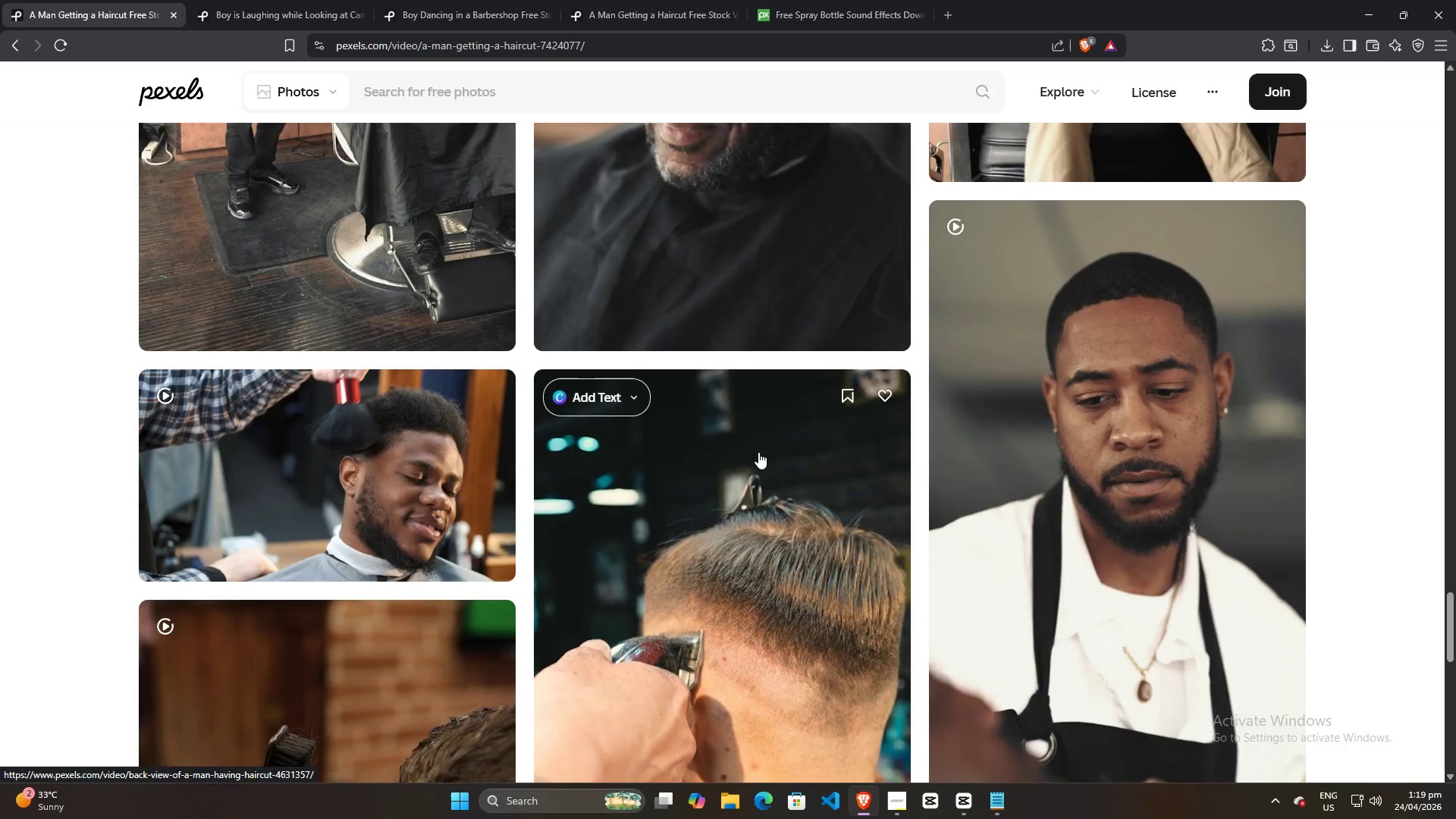 
hold_key(key=Backspace, duration=1.52)
 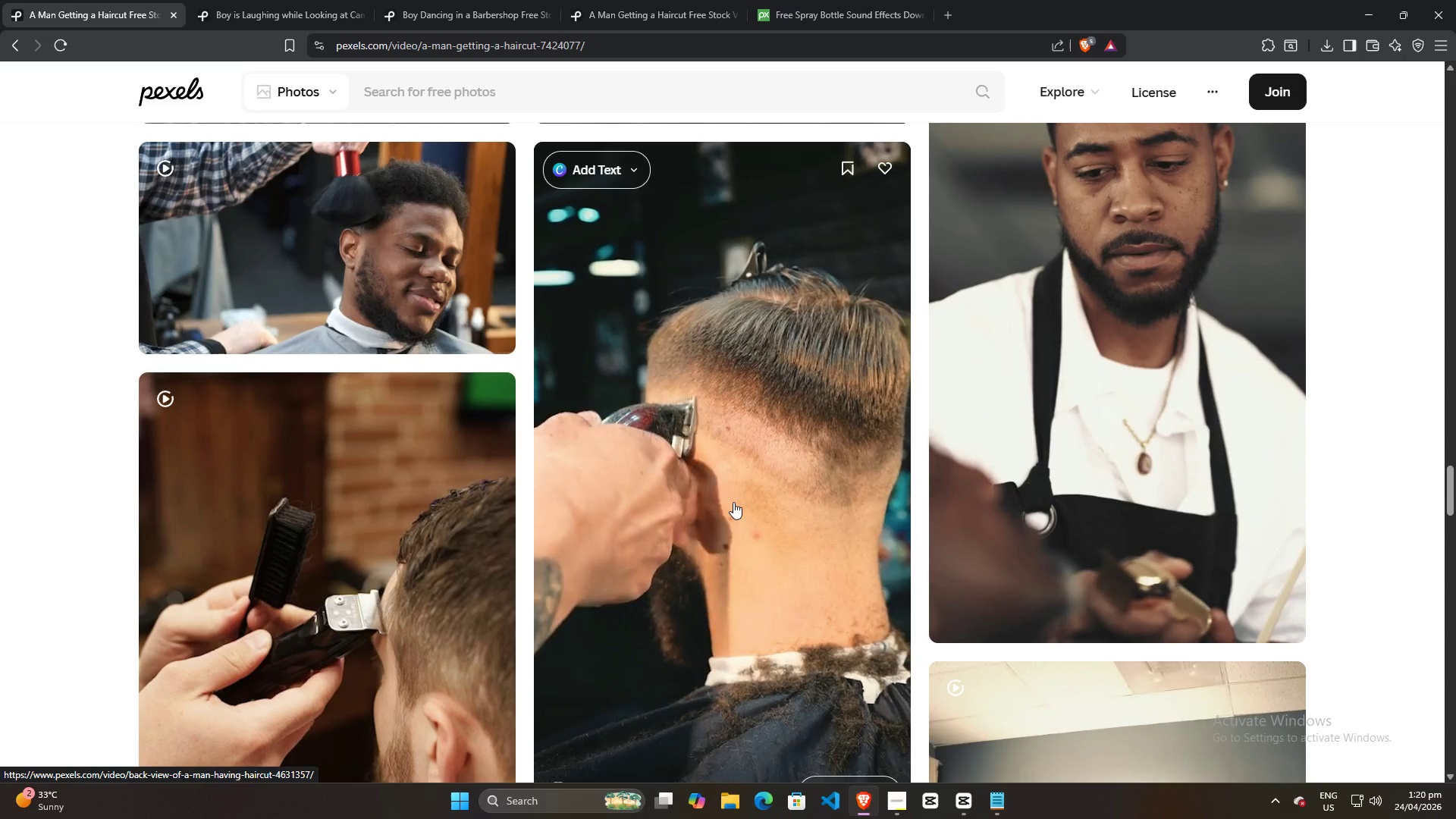 
scroll: coordinate [758, 452], scroll_direction: down, amount: 3.0
 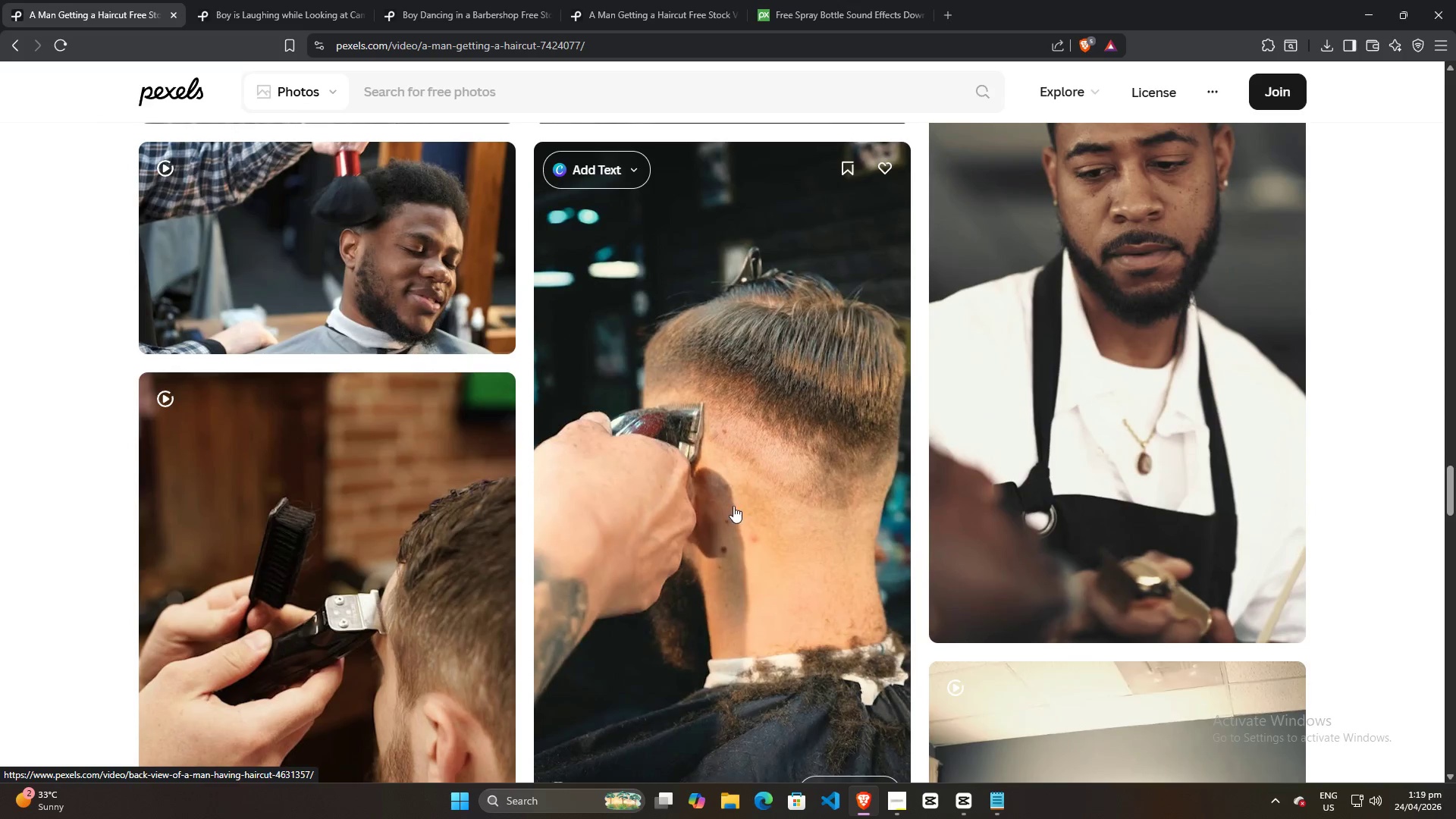 
hold_key(key=Backspace, duration=1.5)
 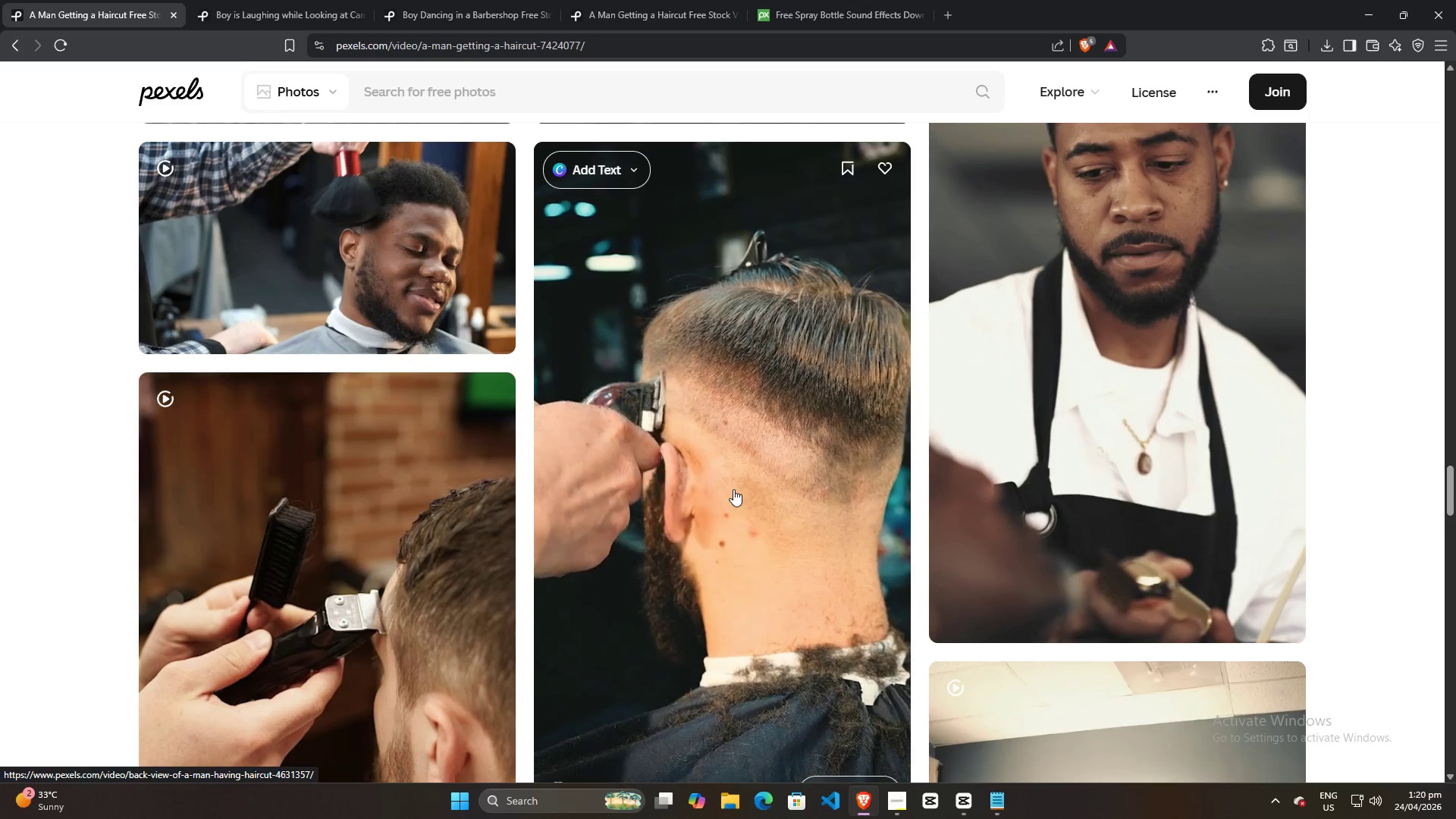 
hold_key(key=Backspace, duration=1.5)
 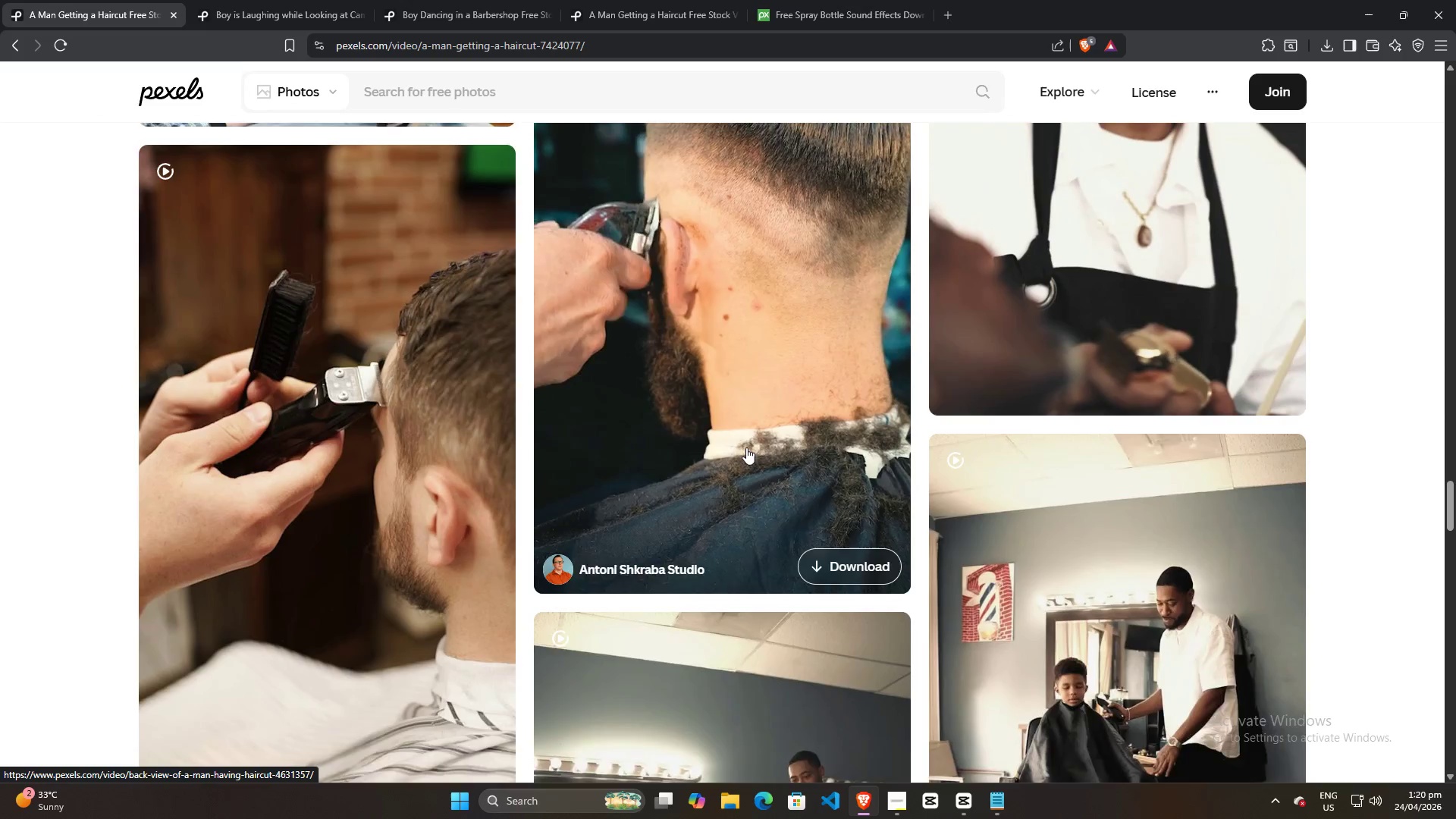 
scroll: coordinate [733, 489], scroll_direction: down, amount: 4.0
 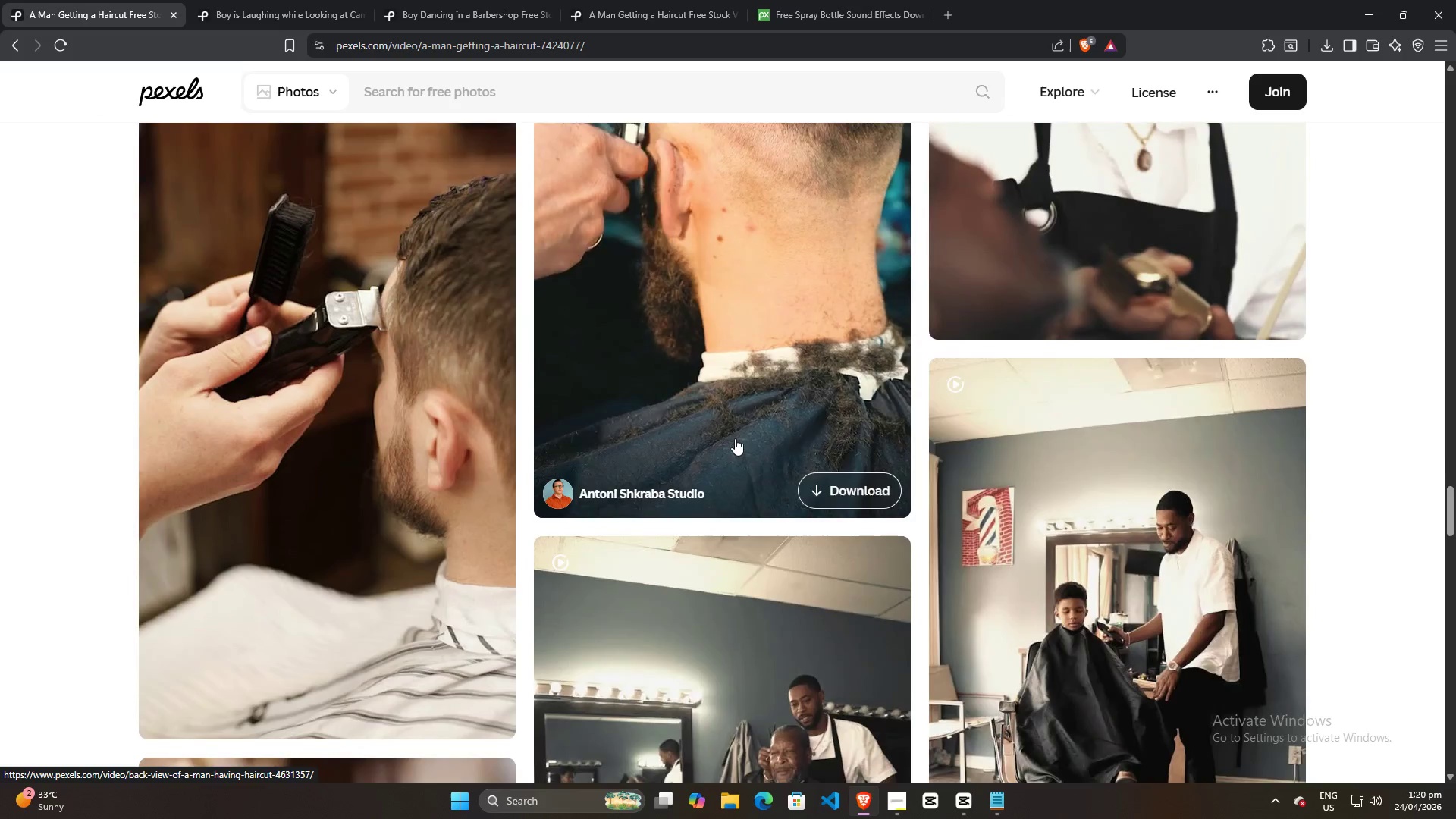 
hold_key(key=Backspace, duration=1.52)
 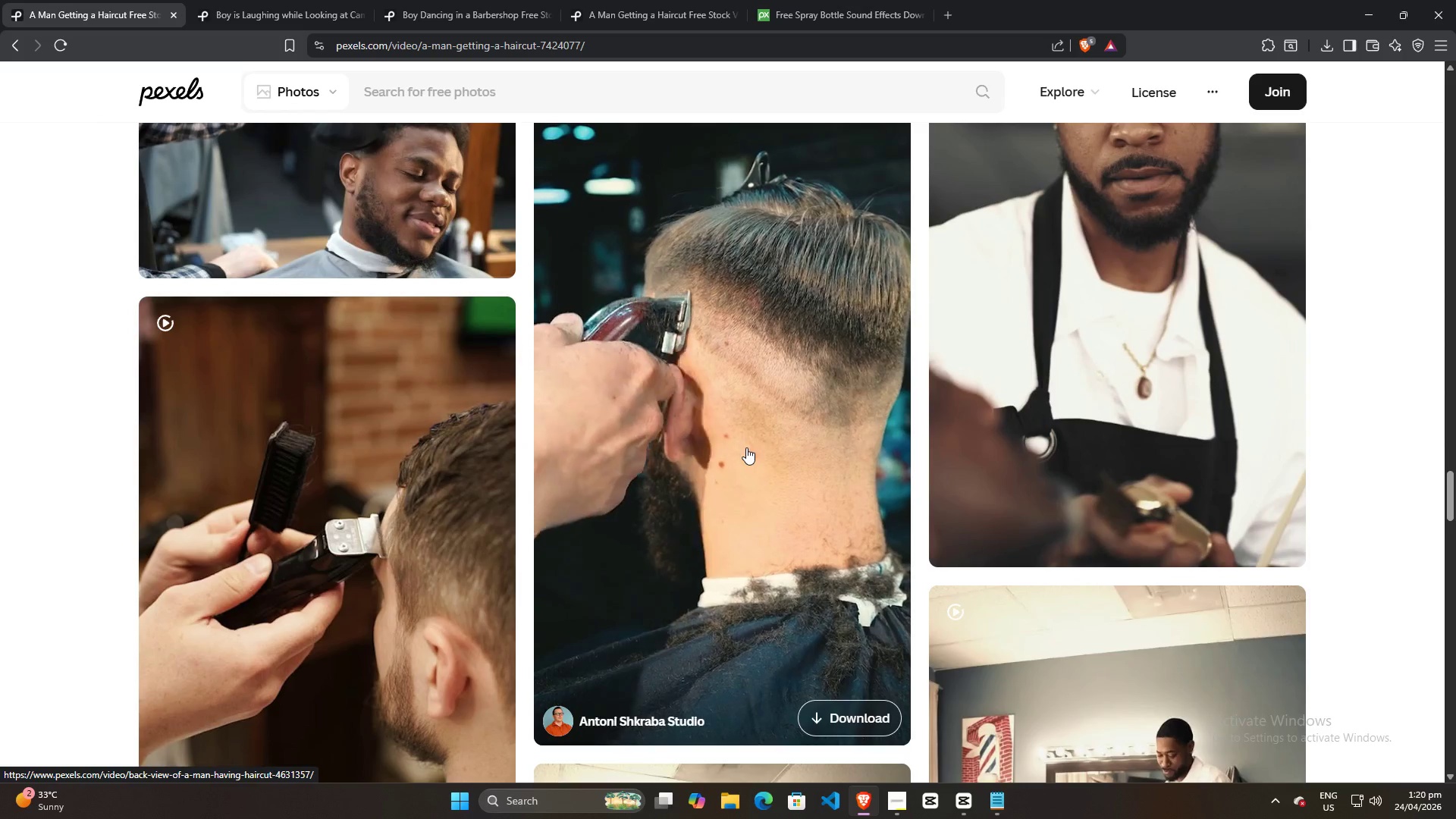 
scroll: coordinate [746, 447], scroll_direction: up, amount: 3.0
 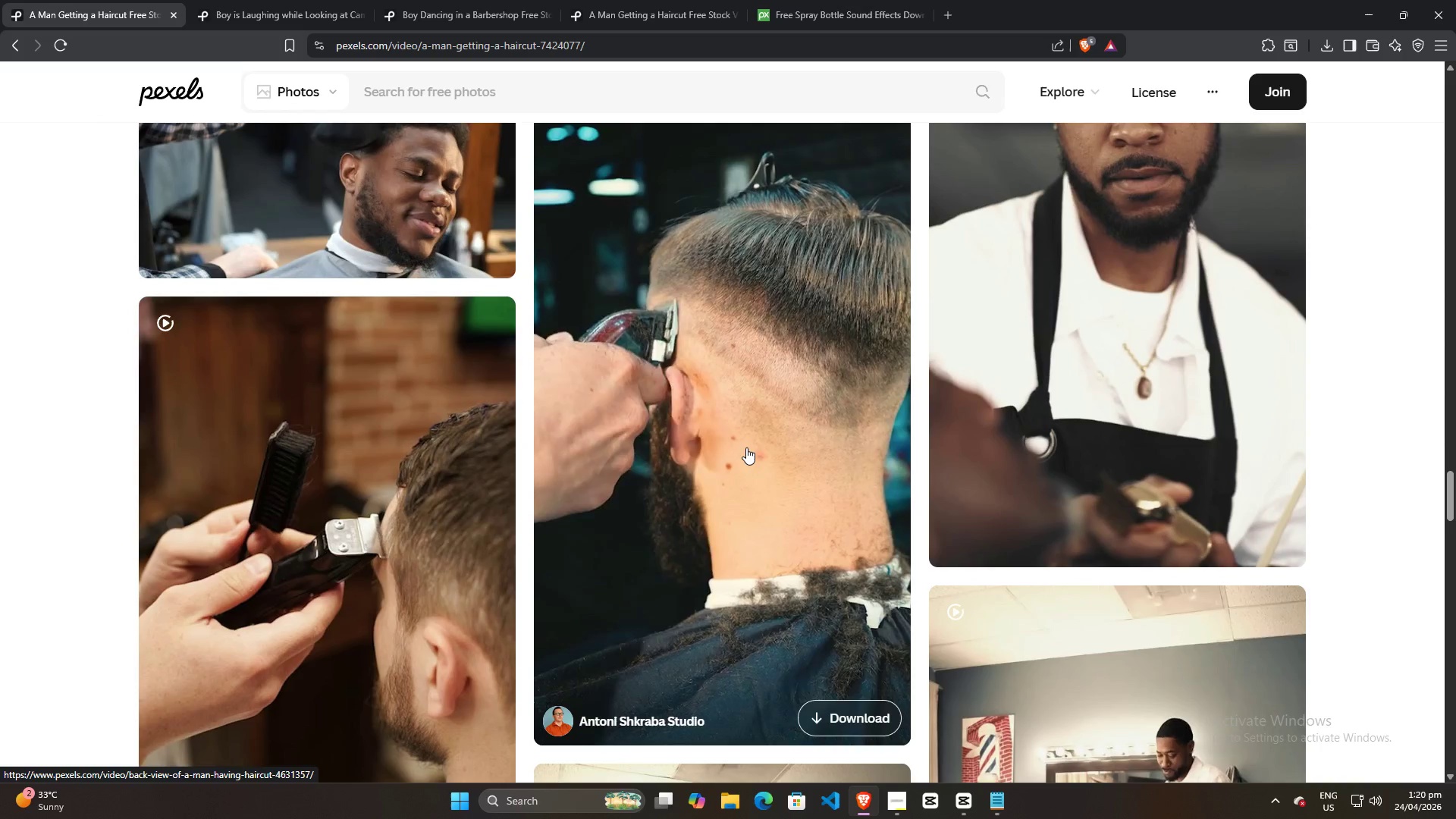 
hold_key(key=Backspace, duration=1.51)
 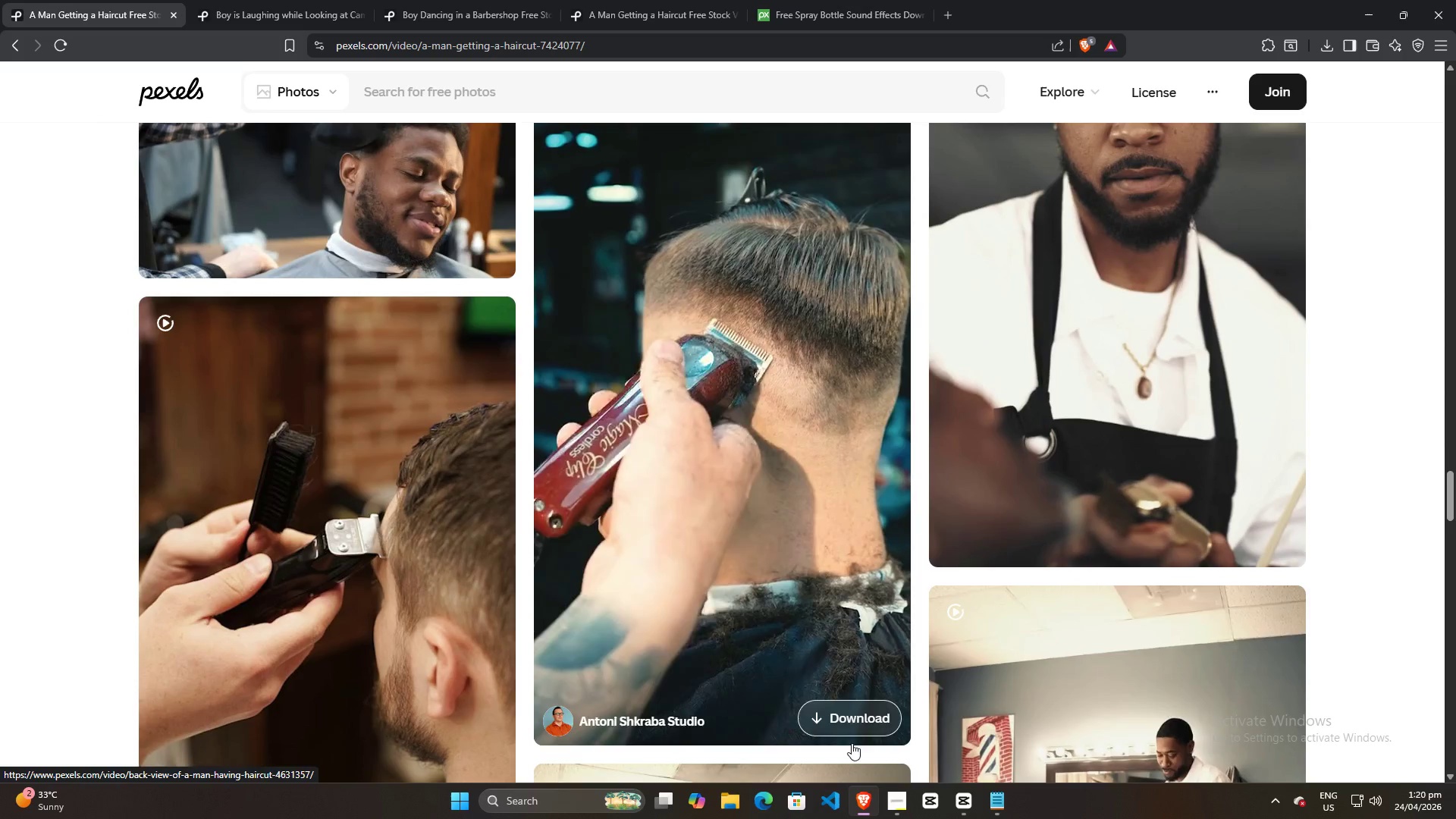 
hold_key(key=Backspace, duration=1.52)
 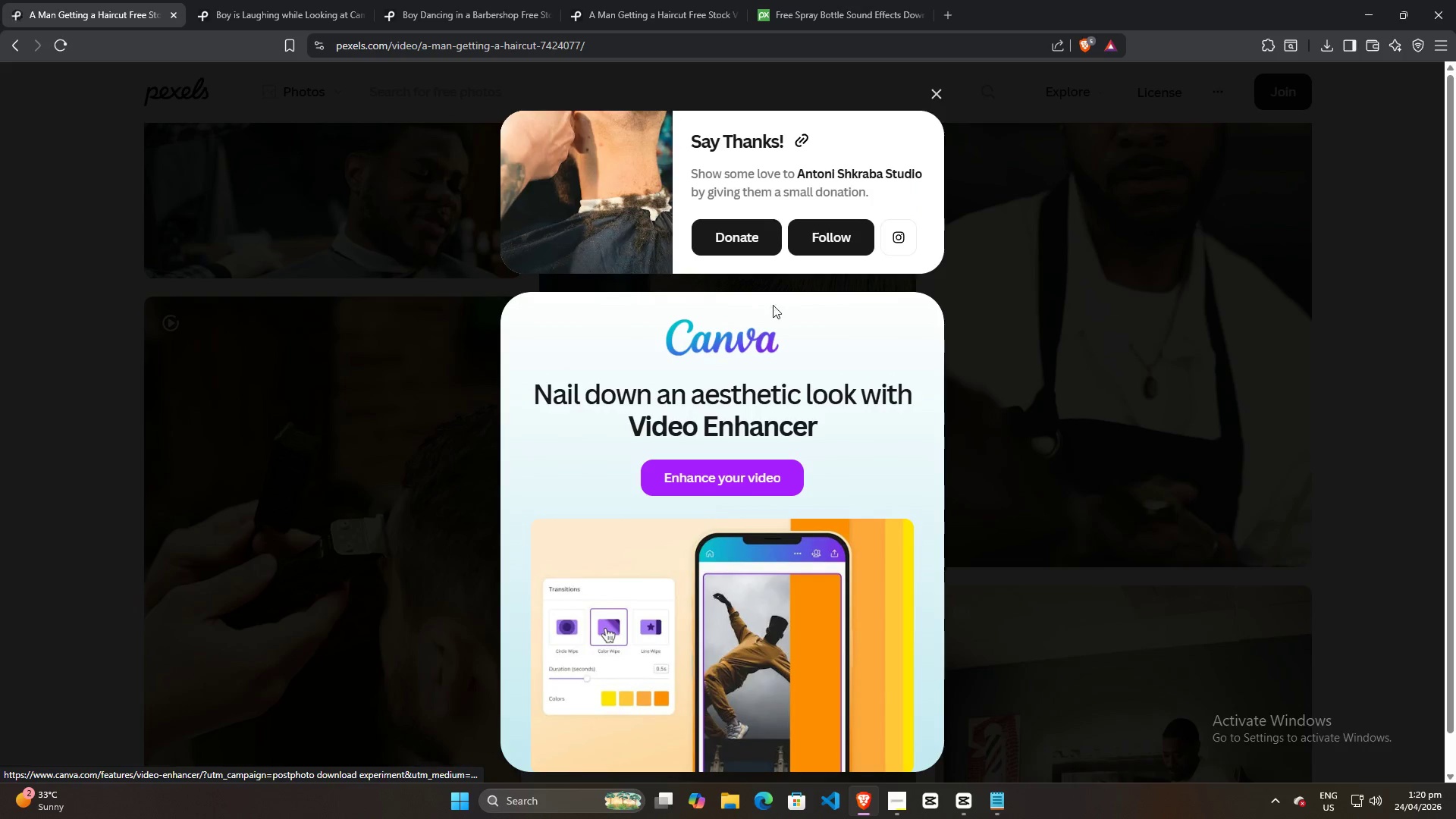 
left_click([846, 724])
 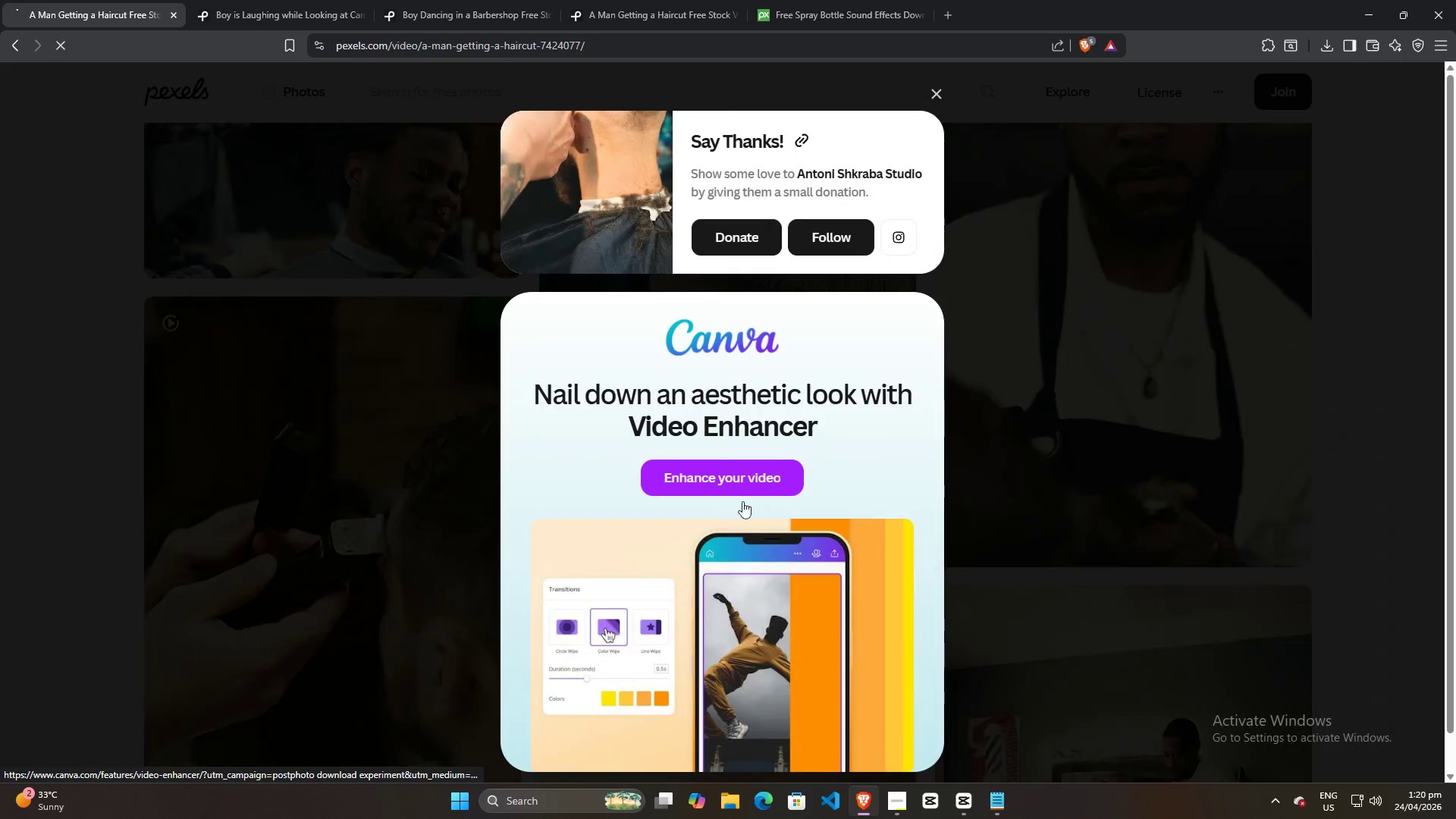 
hold_key(key=Backspace, duration=1.5)
 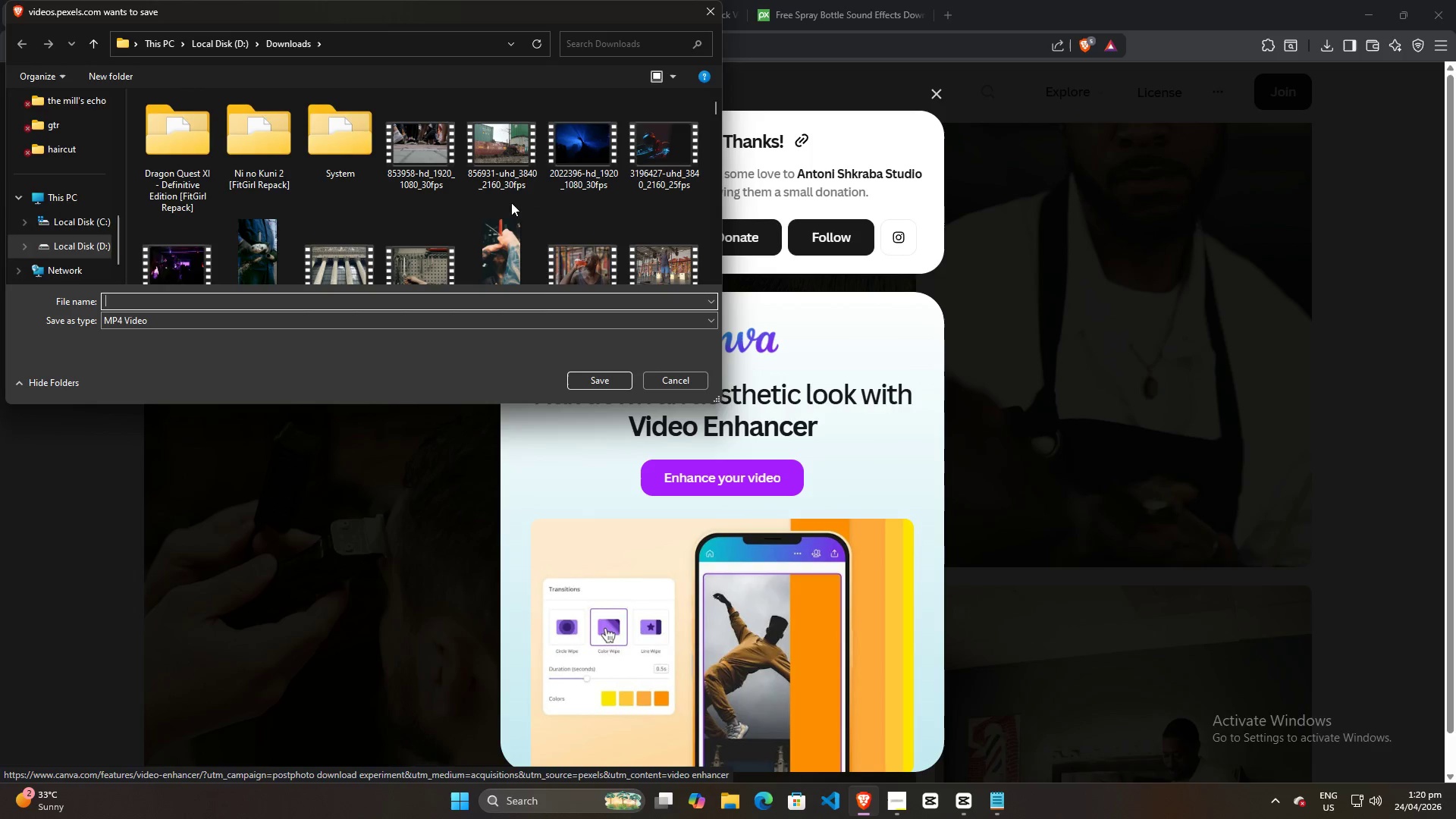 
hold_key(key=Backspace, duration=1.5)
 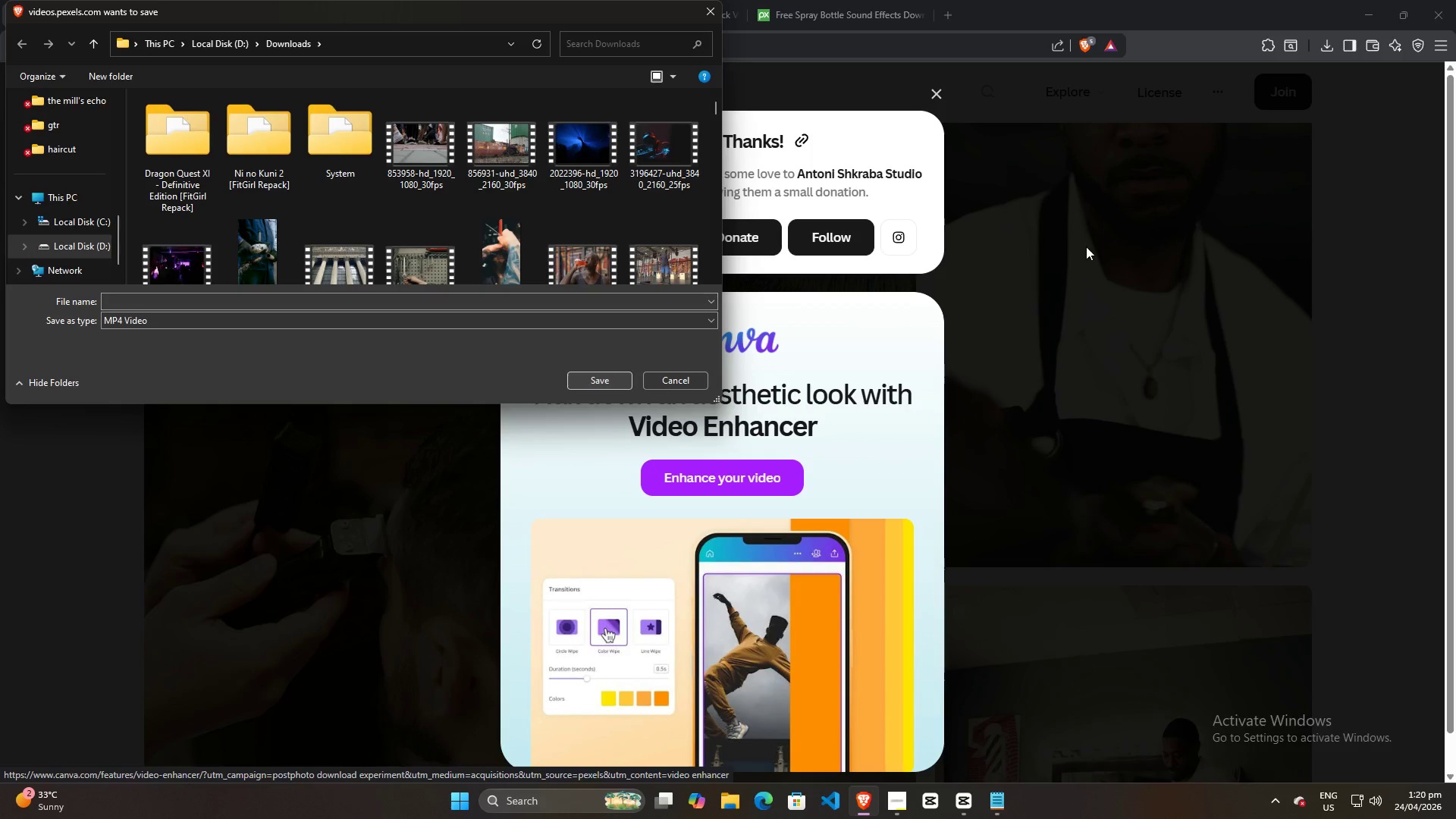 
hold_key(key=Backspace, duration=1.5)
 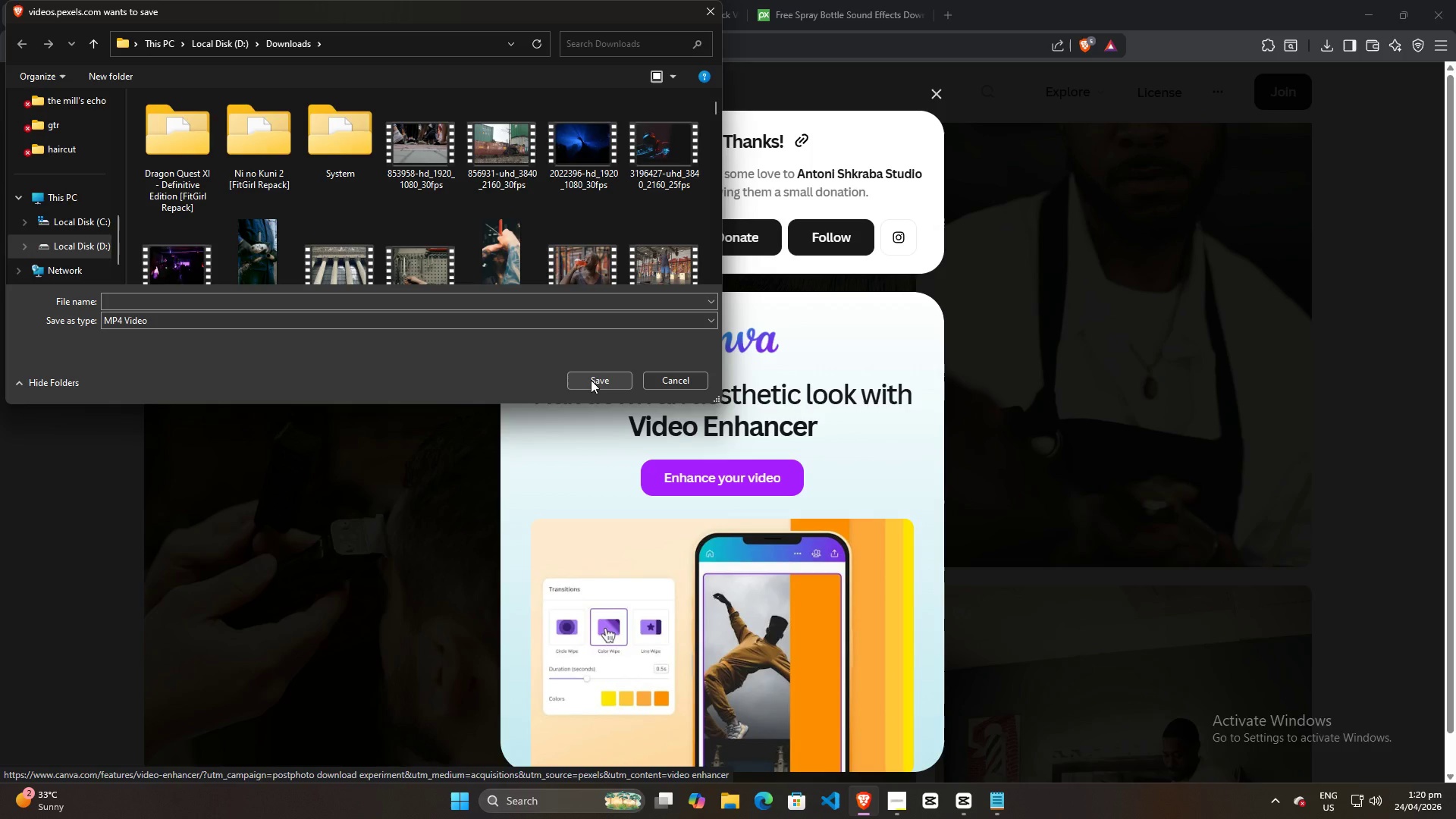 
left_click([592, 378])
 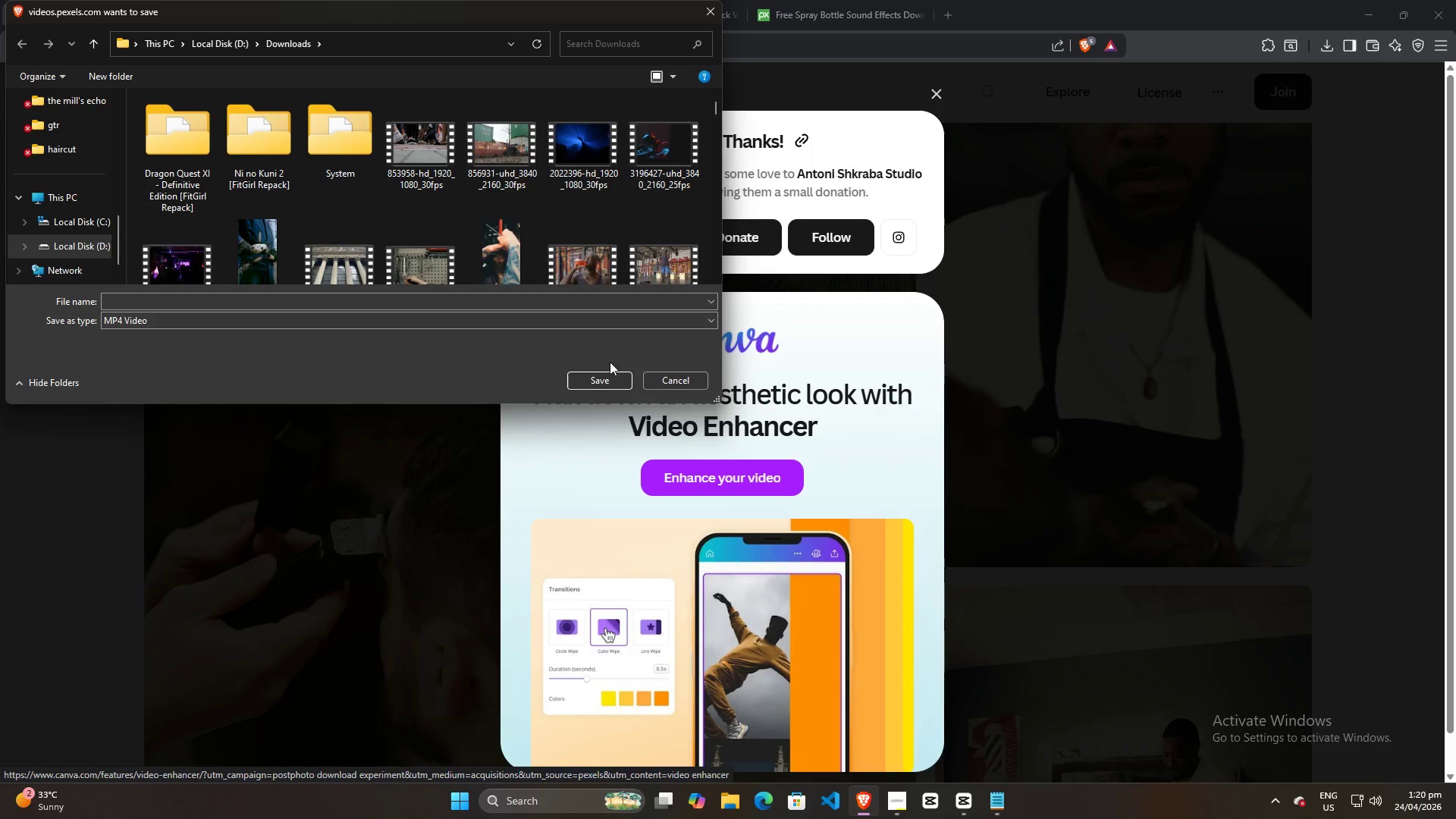 
left_click([591, 380])
 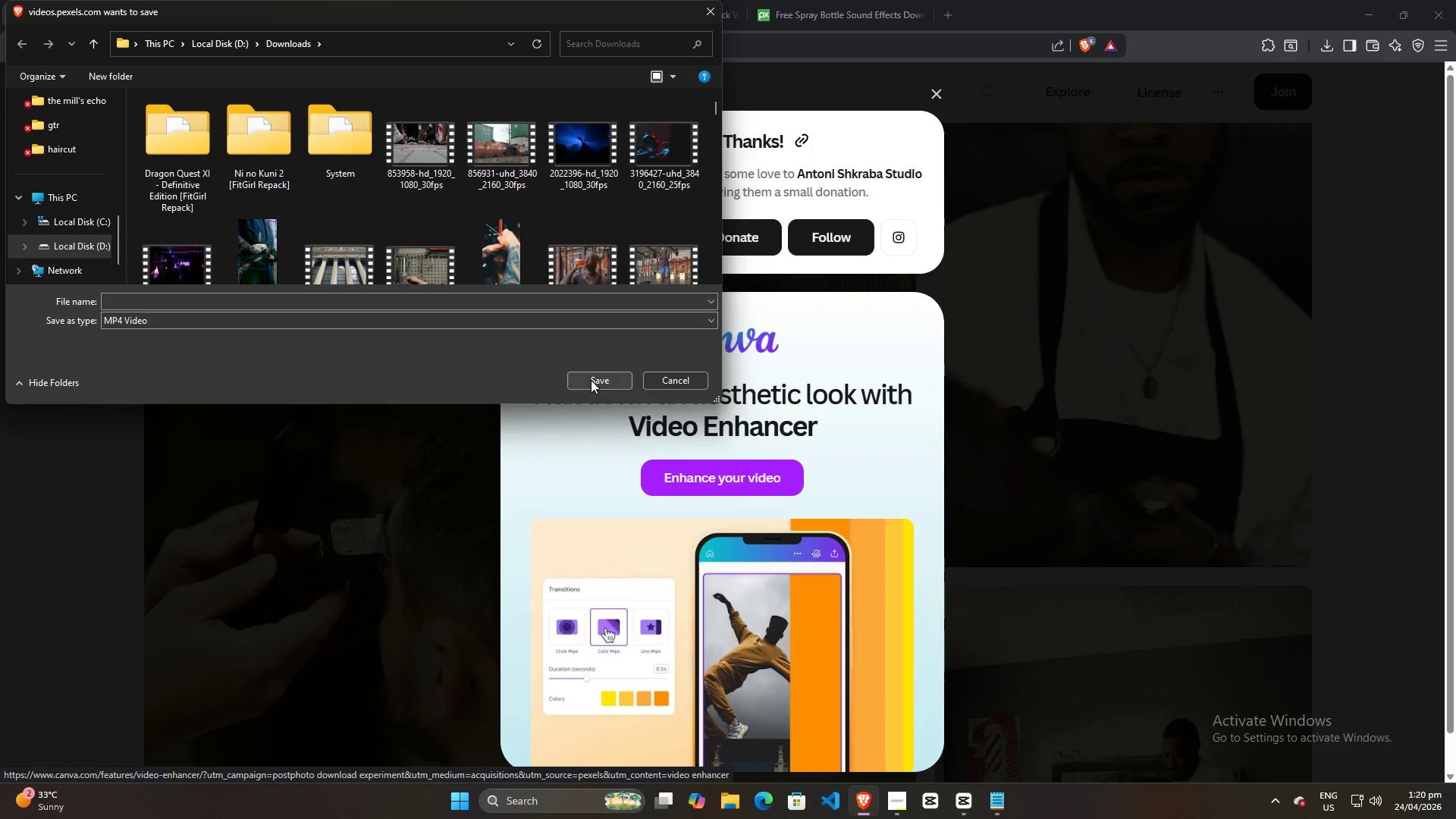 
hold_key(key=Backspace, duration=1.51)
 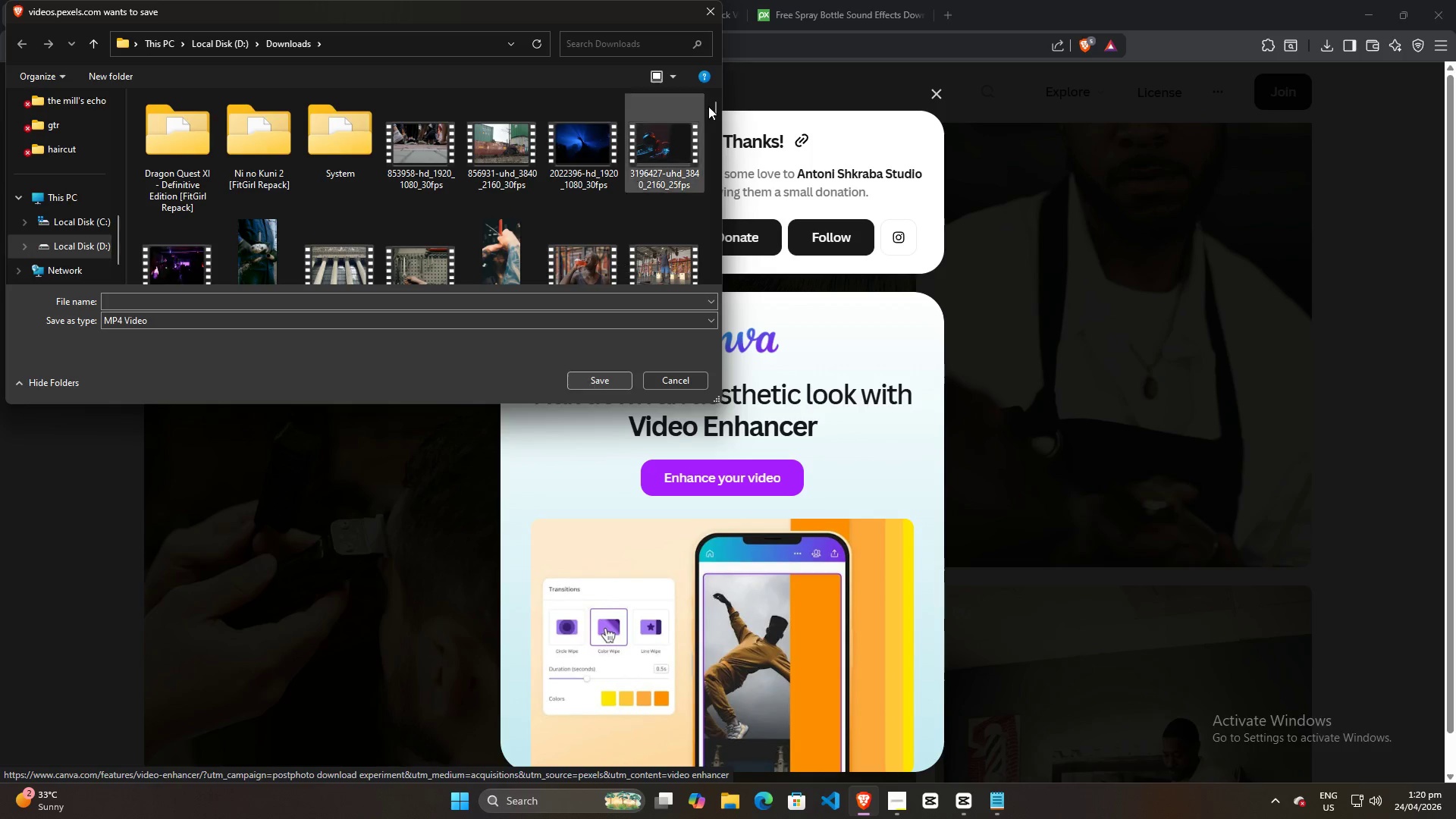 
left_click([591, 380])
 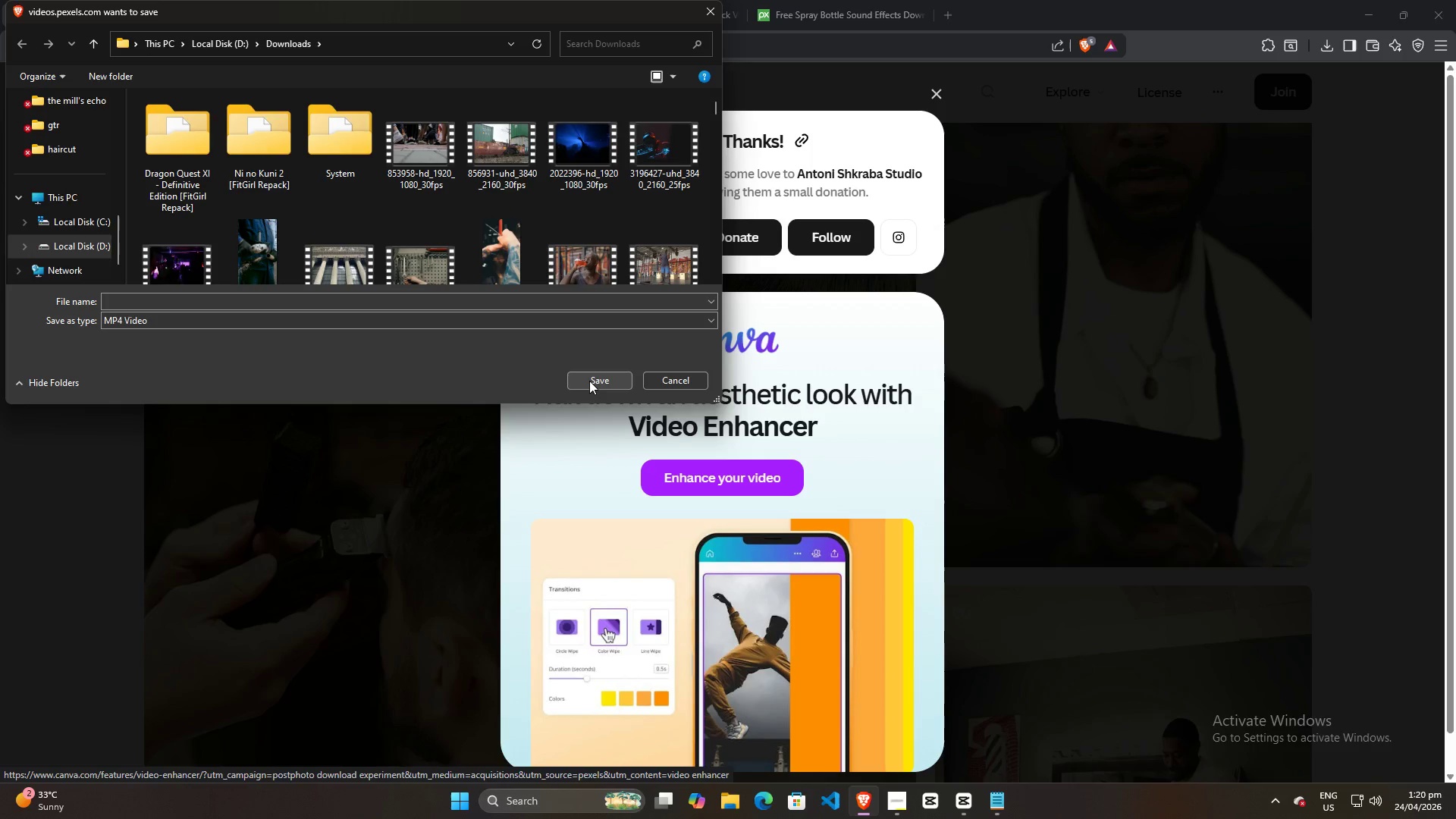 
double_click([589, 381])
 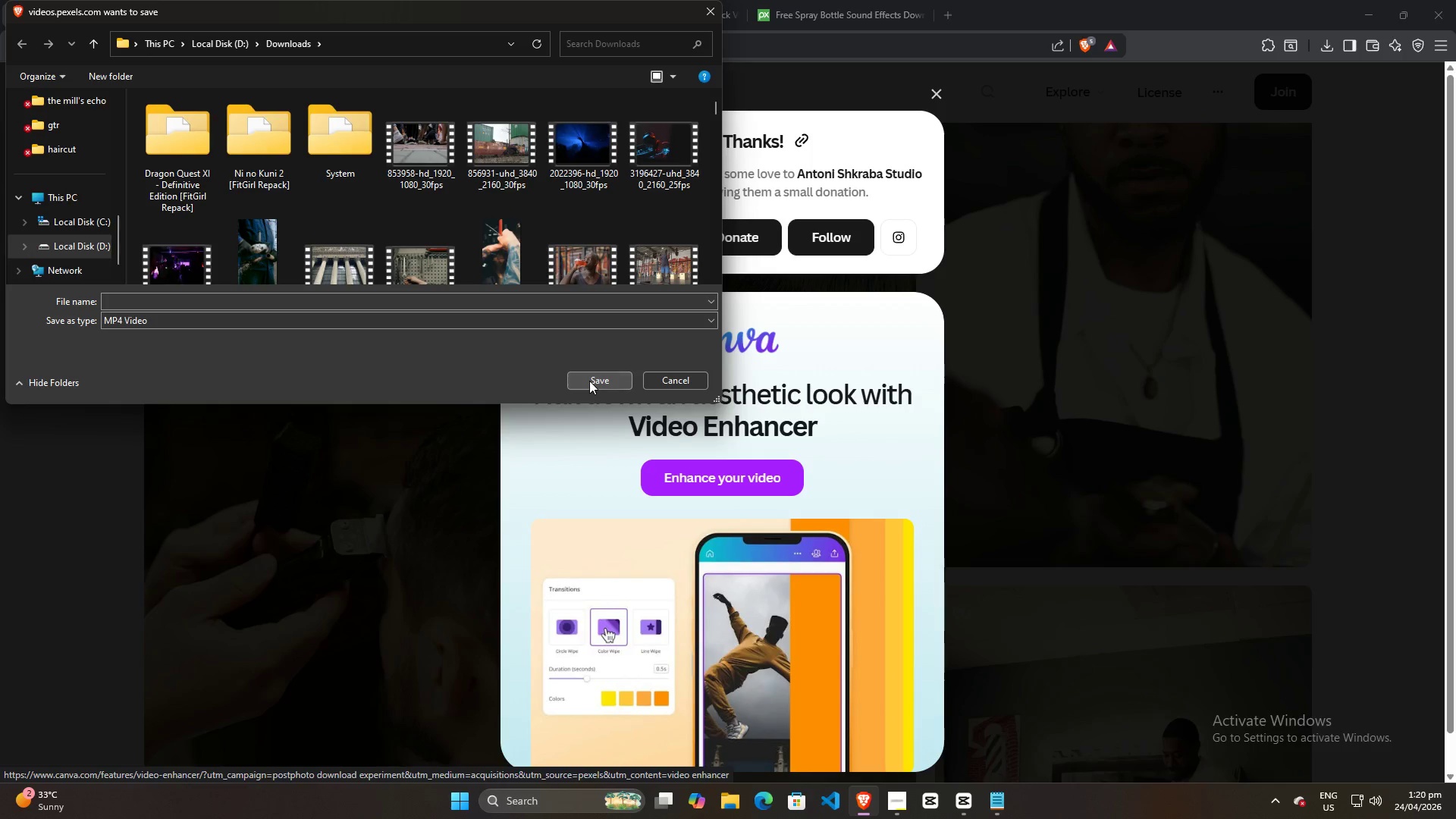 
triple_click([589, 381])
 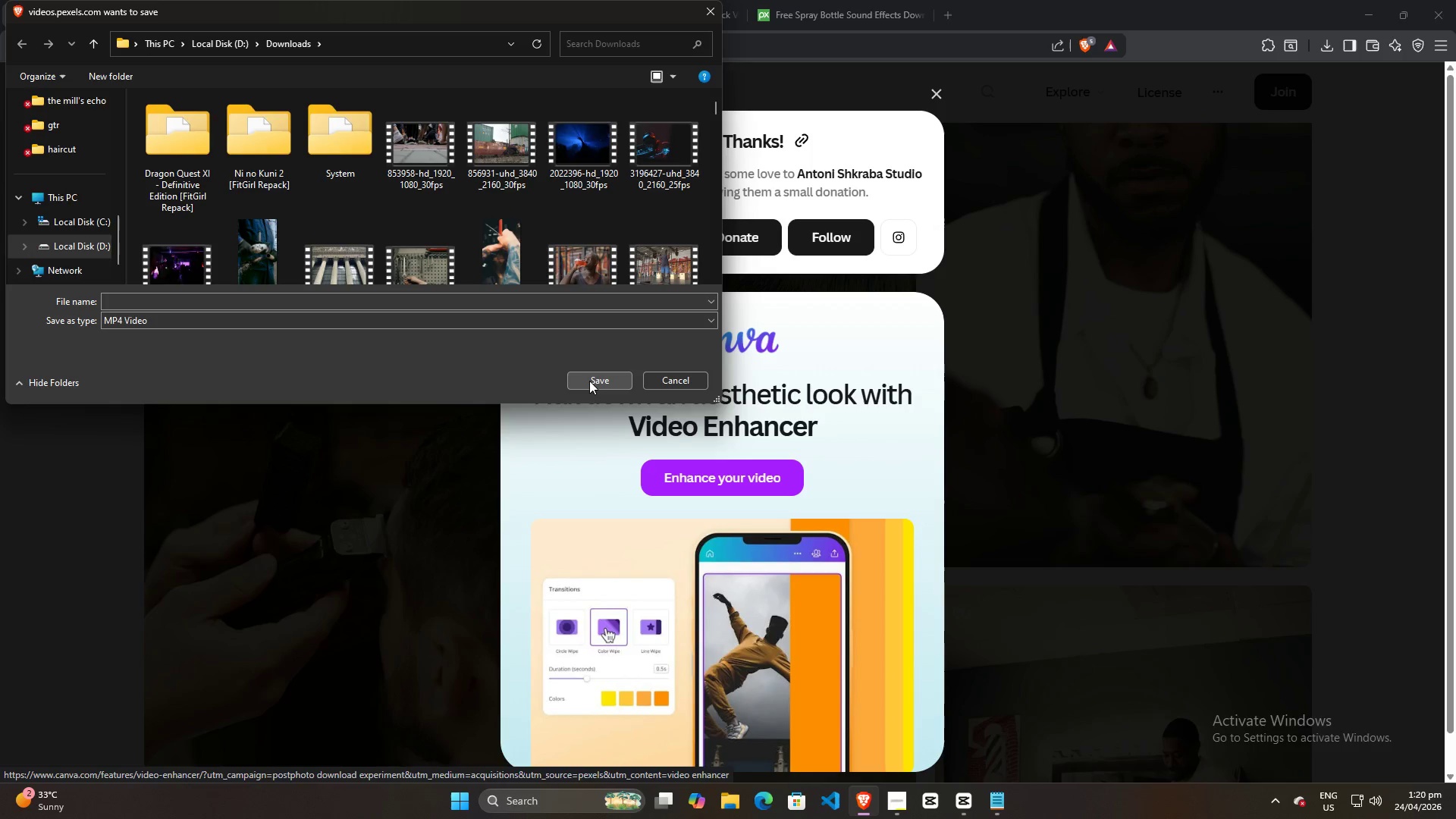 
triple_click([589, 381])
 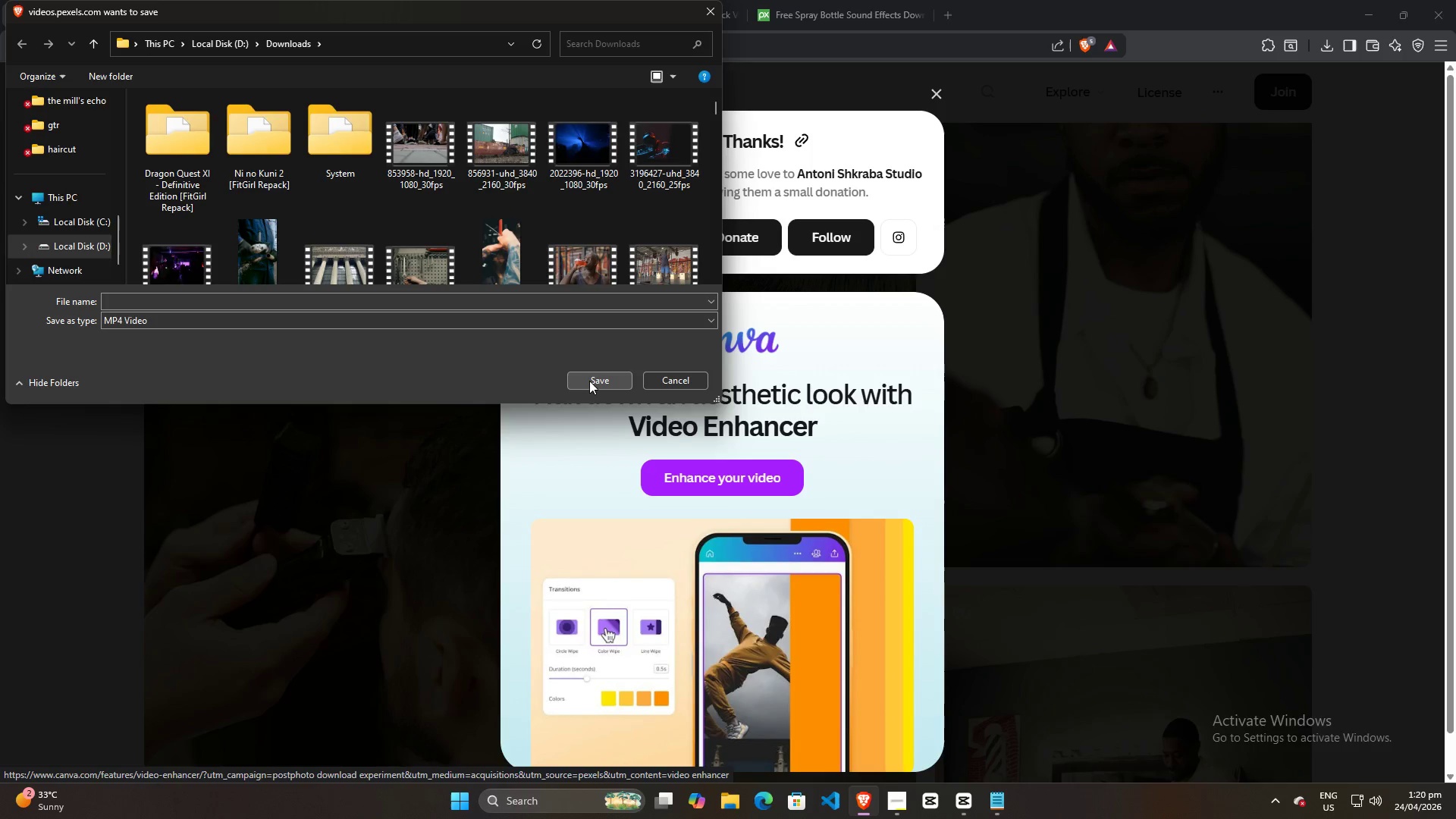 
hold_key(key=Backspace, duration=1.52)
 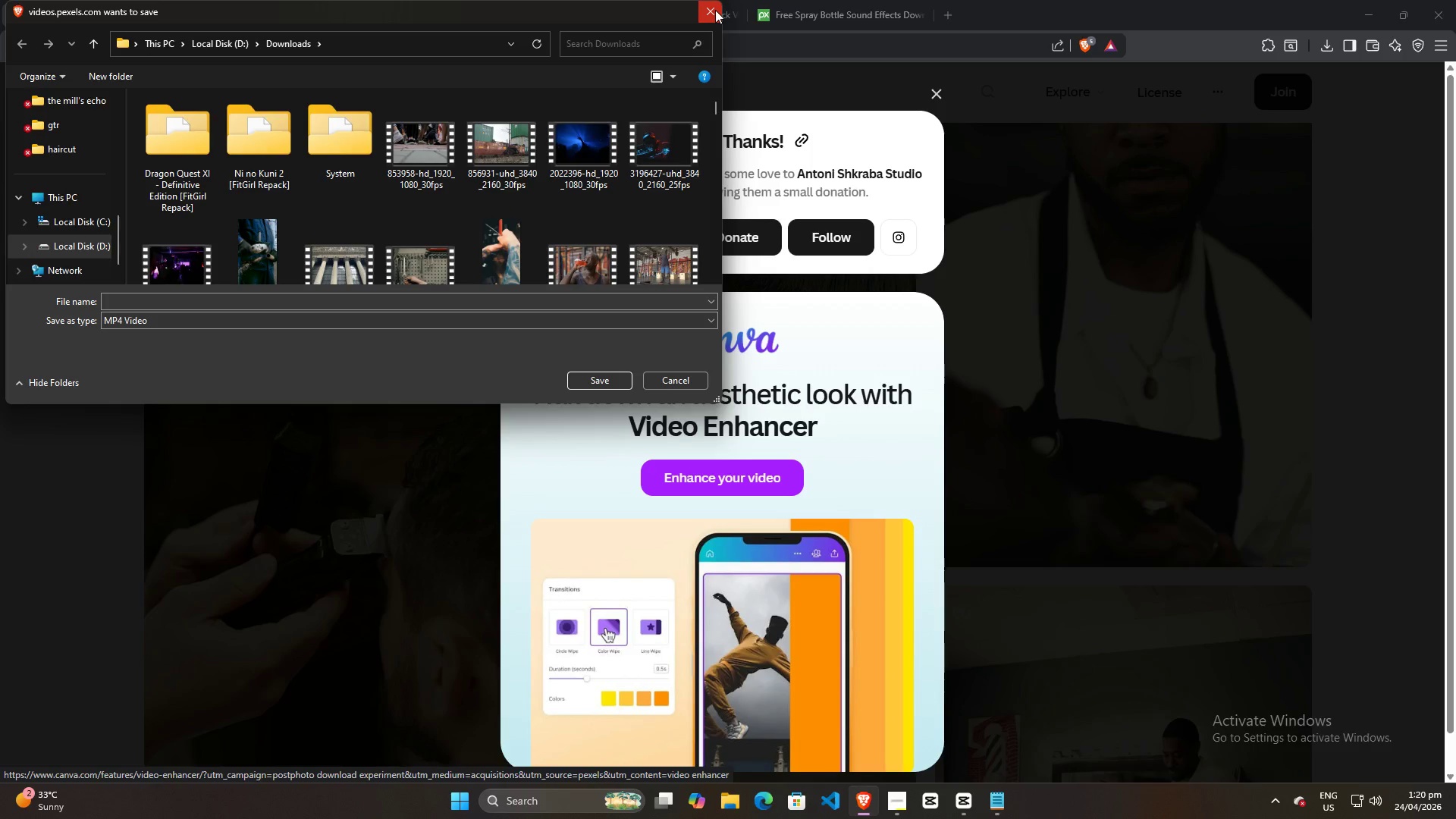 
hold_key(key=Backspace, duration=1.52)
 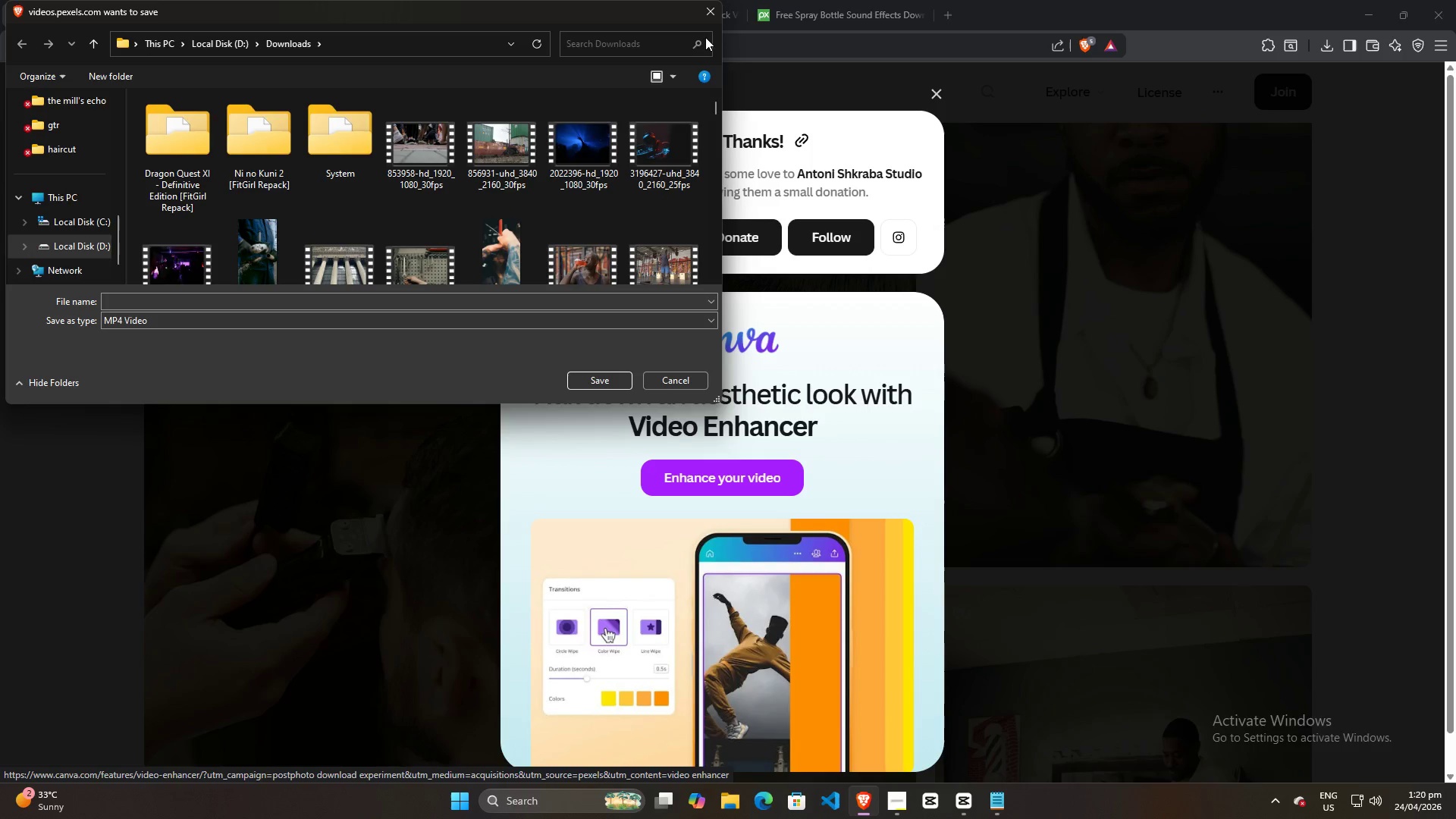 
hold_key(key=Backspace, duration=1.51)
 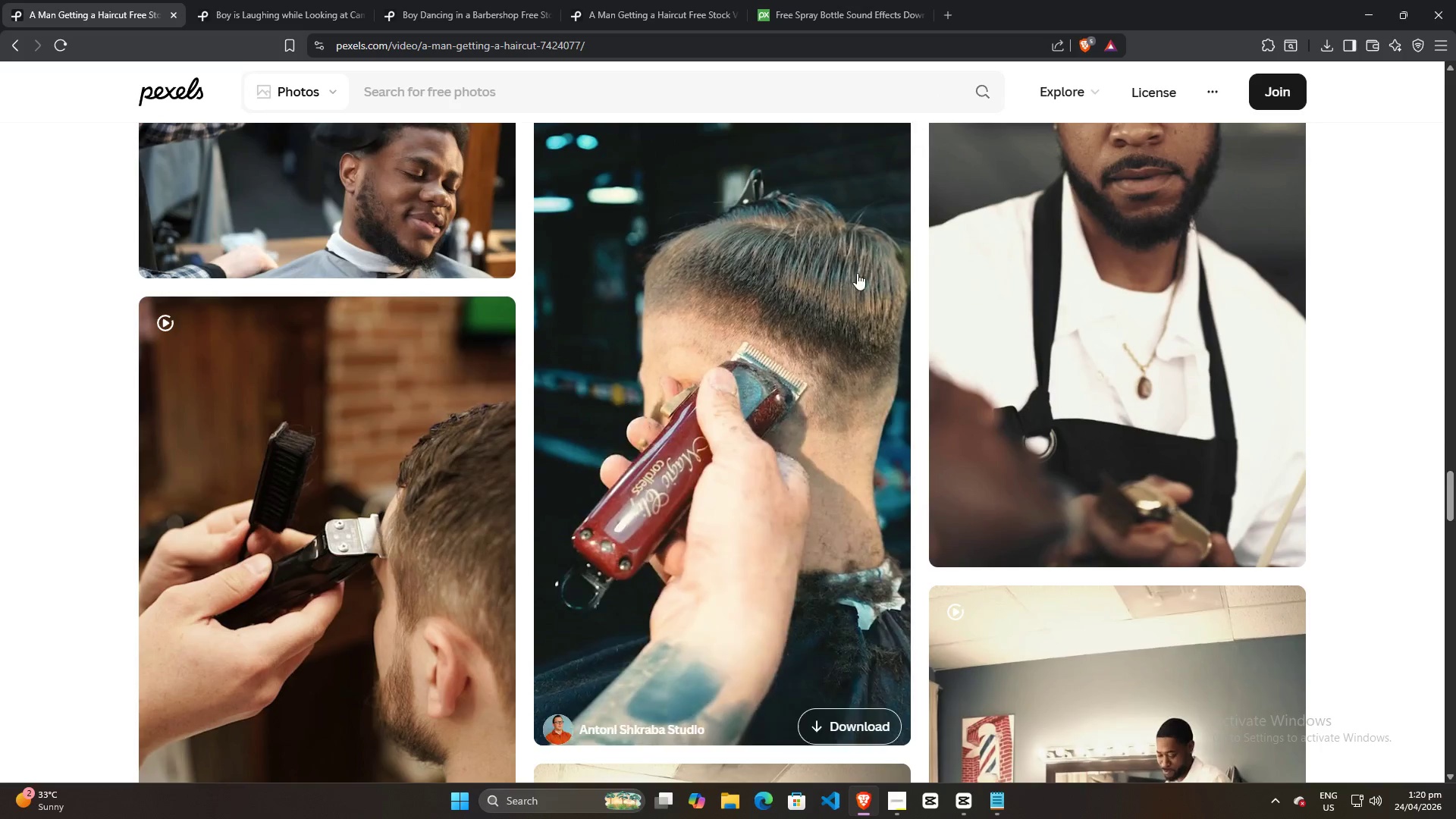 
left_click([704, 11])
 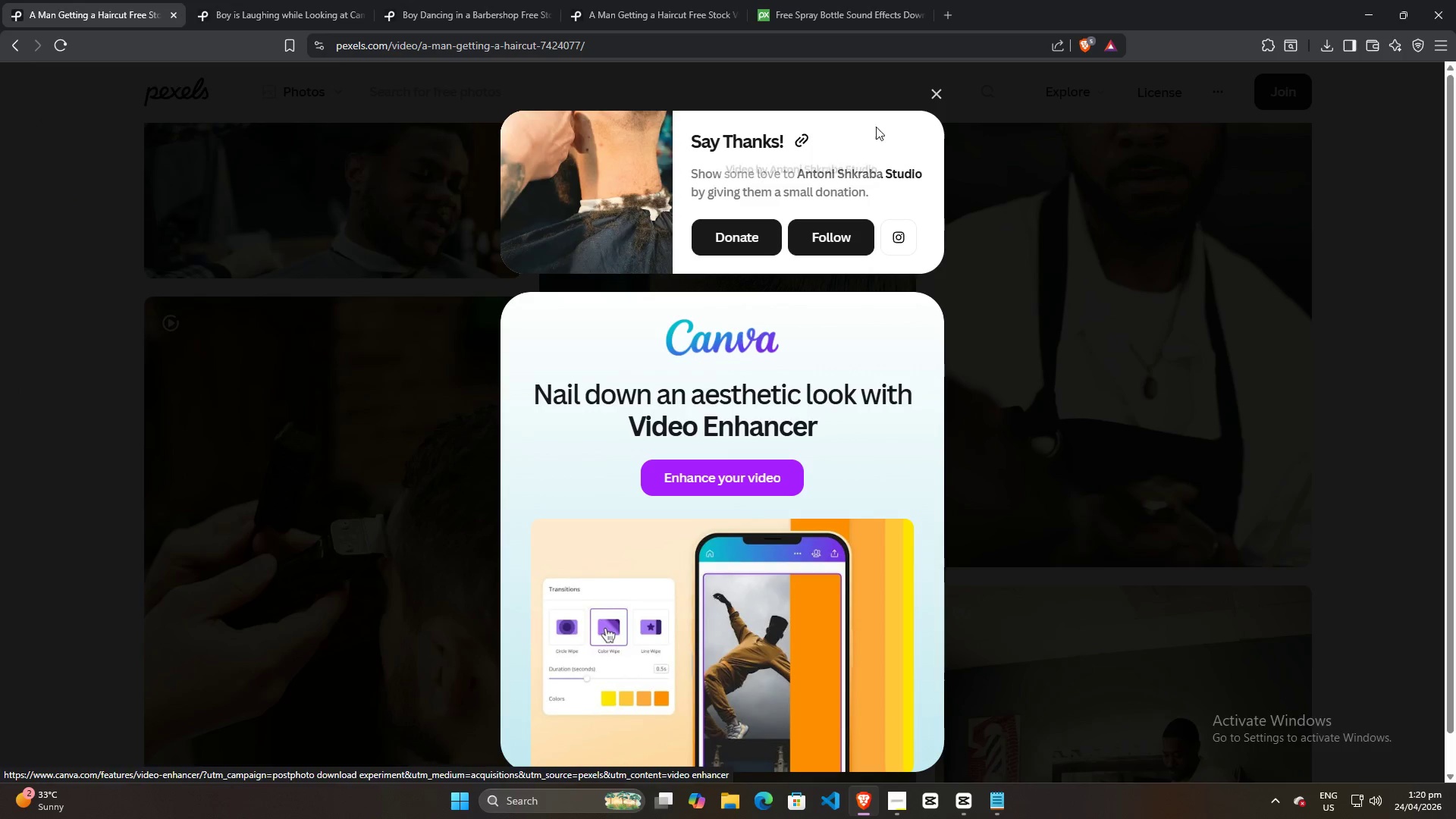 
hold_key(key=Backspace, duration=1.5)
 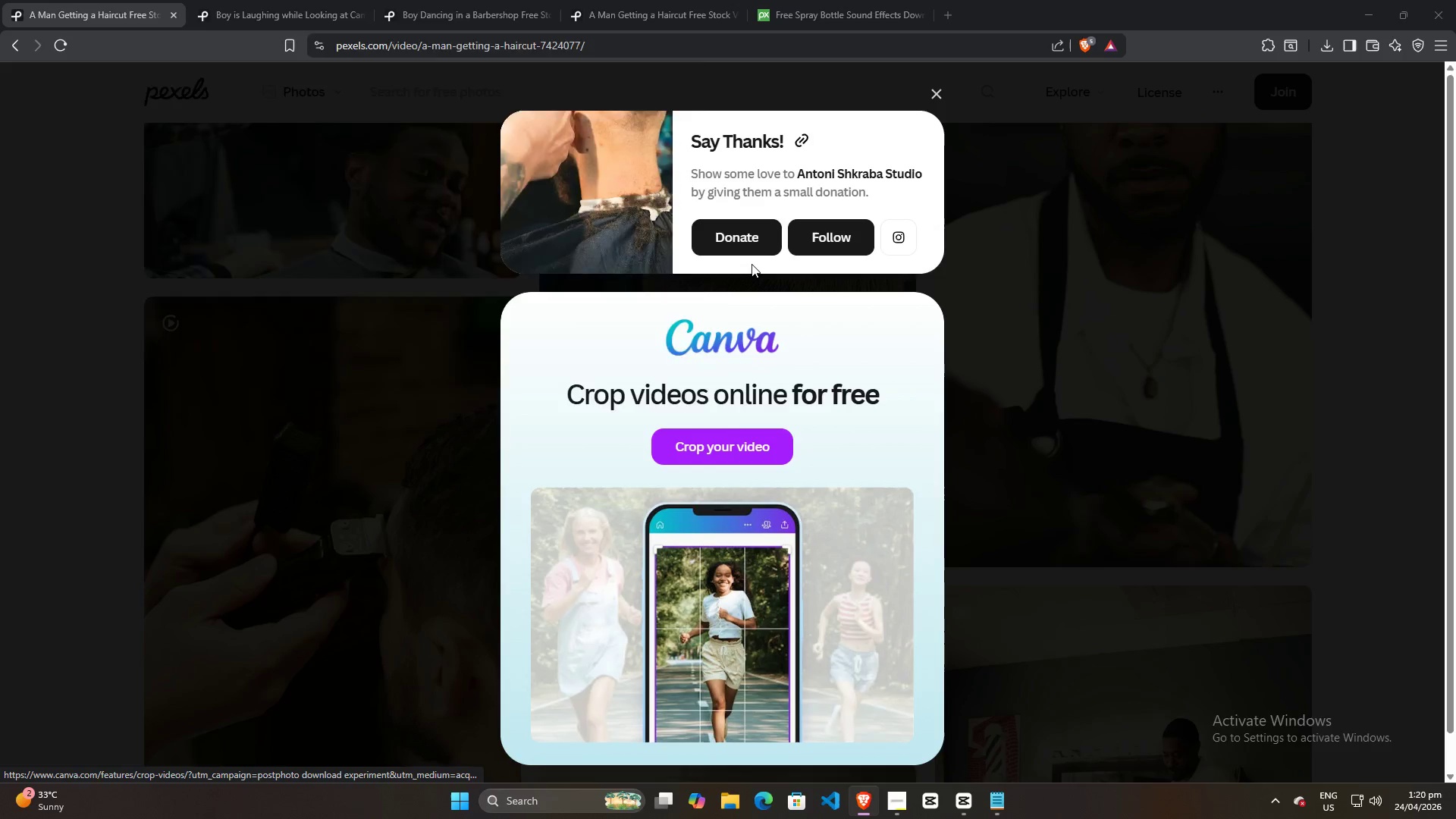 
left_click([937, 90])
 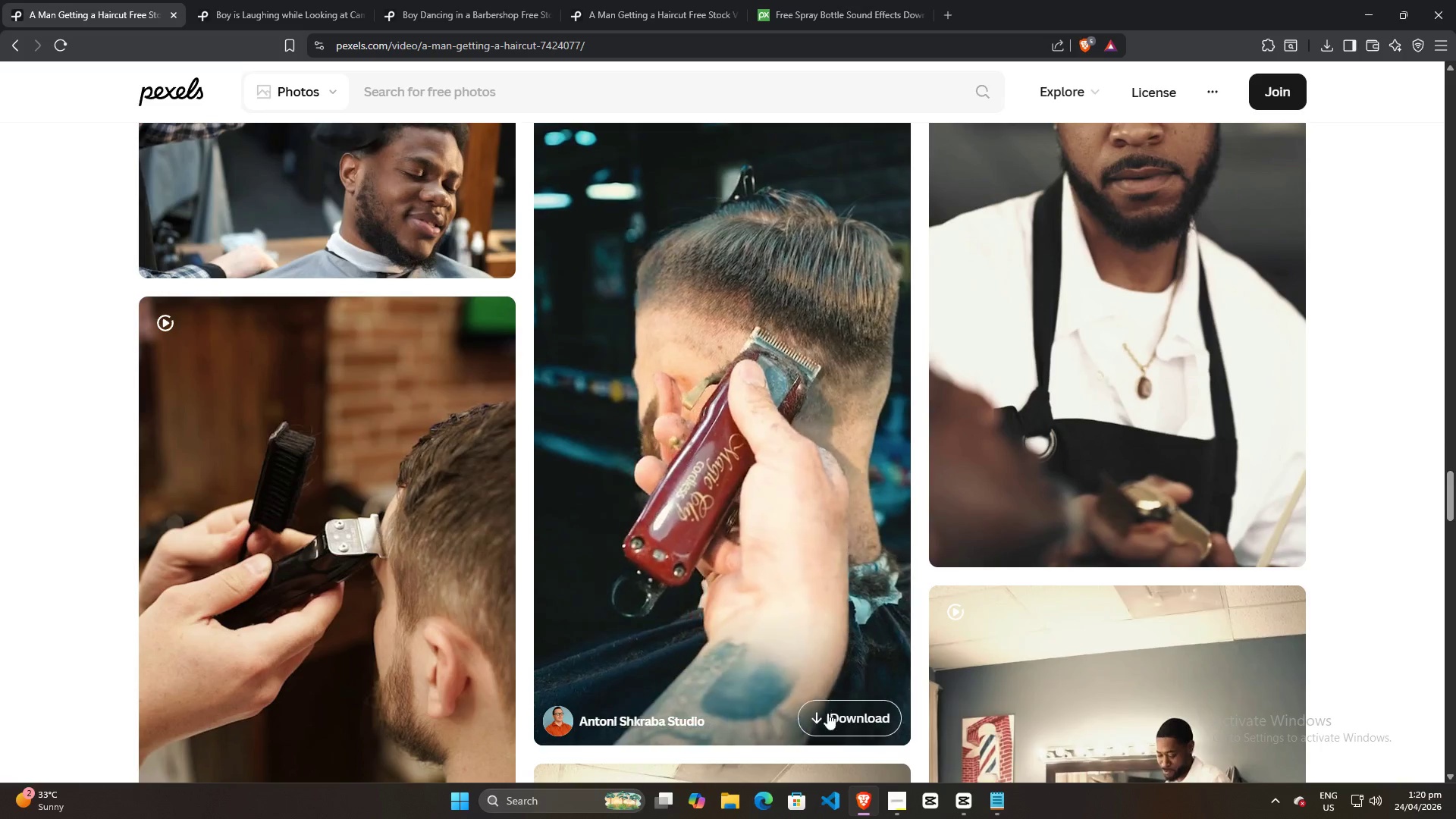 
left_click([828, 719])
 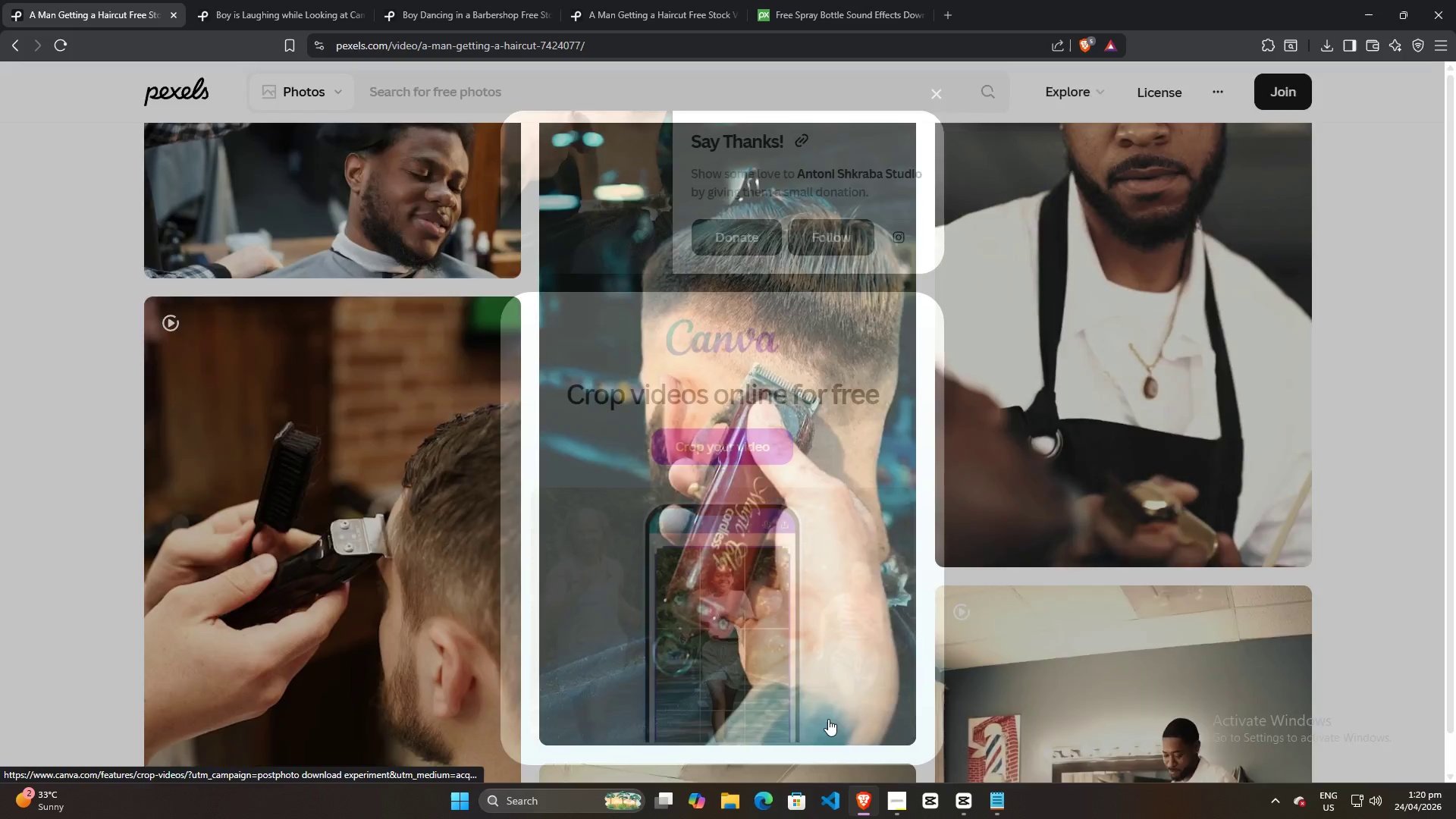 
hold_key(key=Backspace, duration=1.52)
 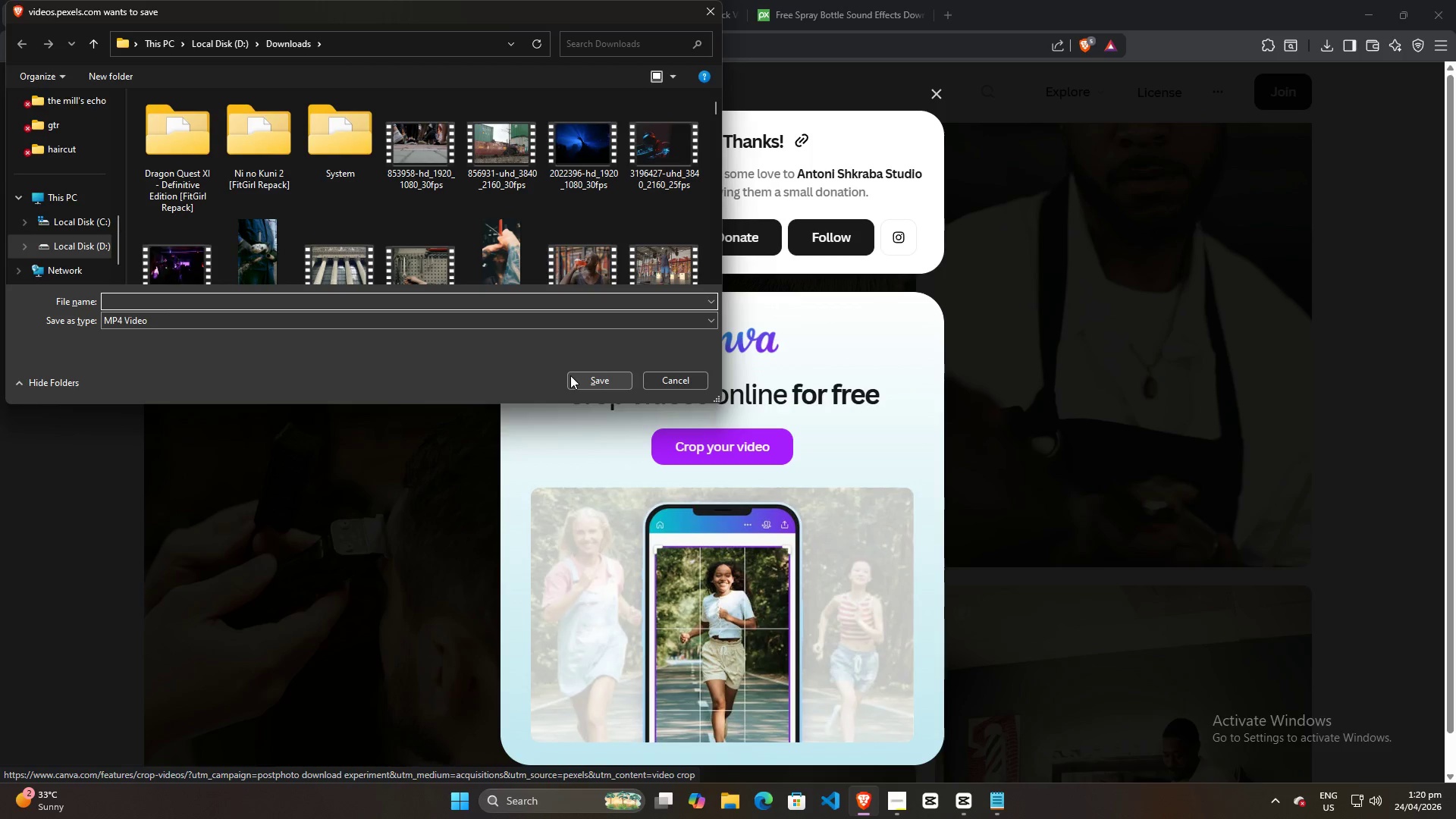 
hold_key(key=Backspace, duration=1.5)
 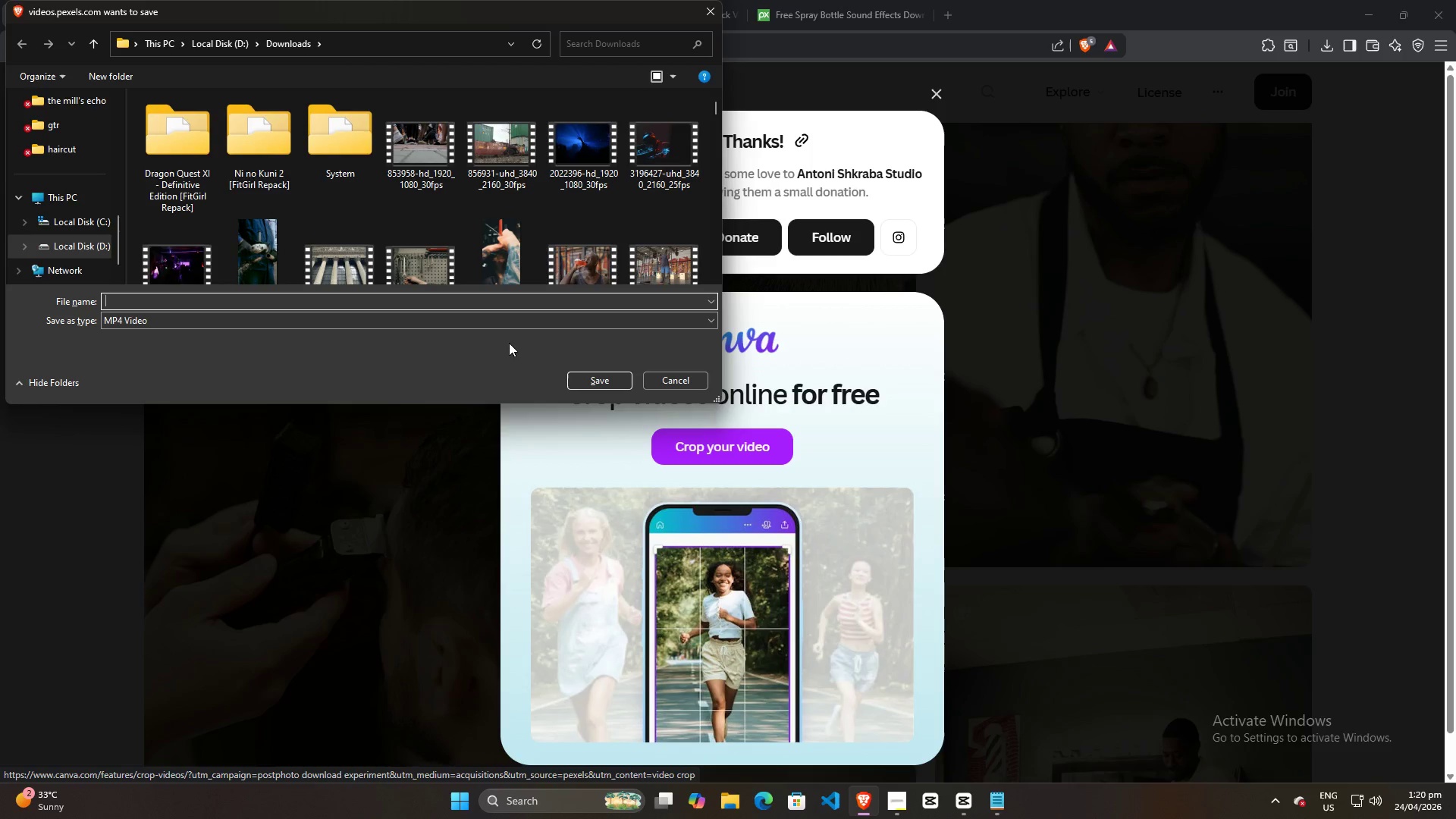 
hold_key(key=Backspace, duration=1.5)
 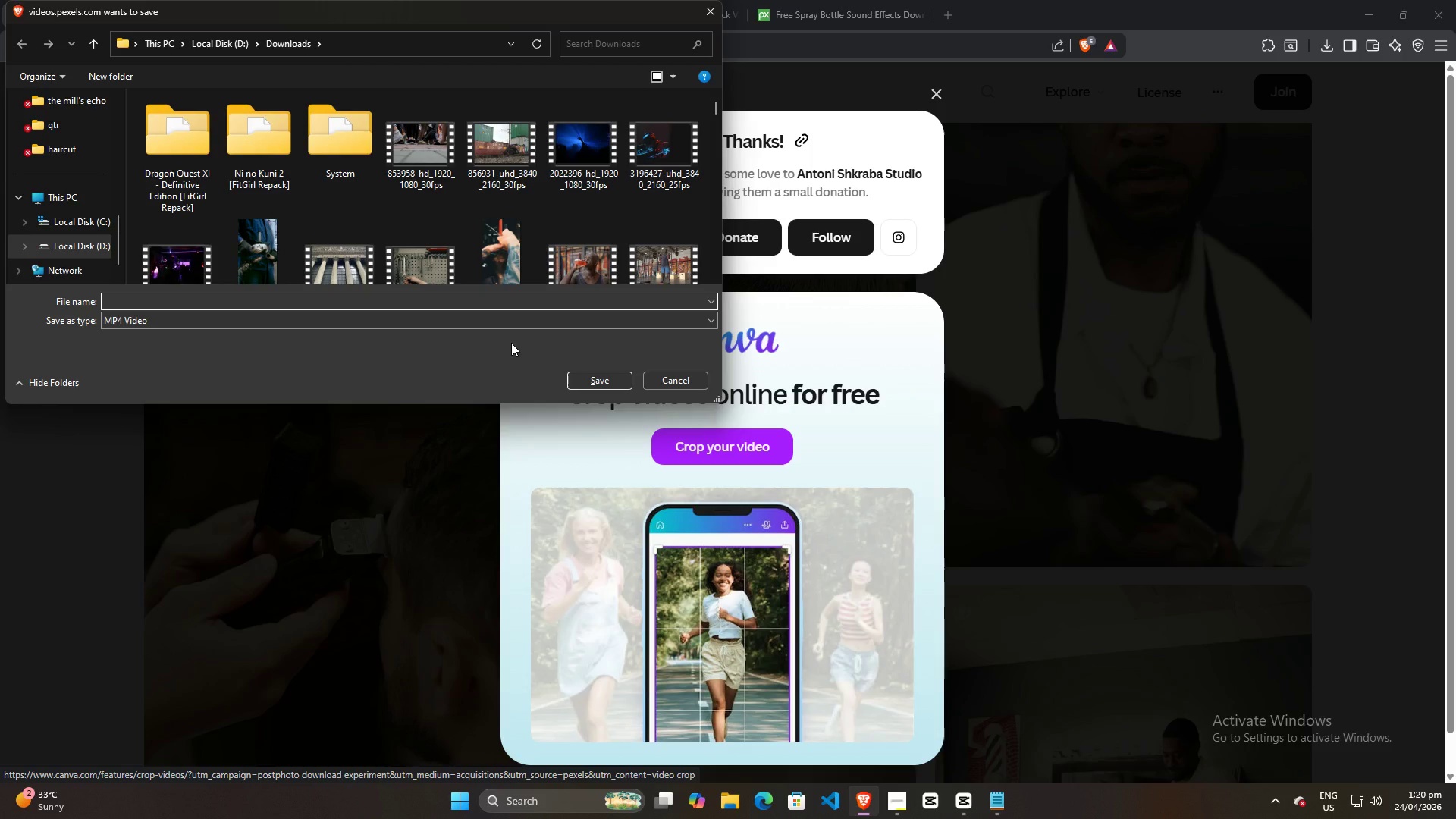 
hold_key(key=Backspace, duration=13.77)
 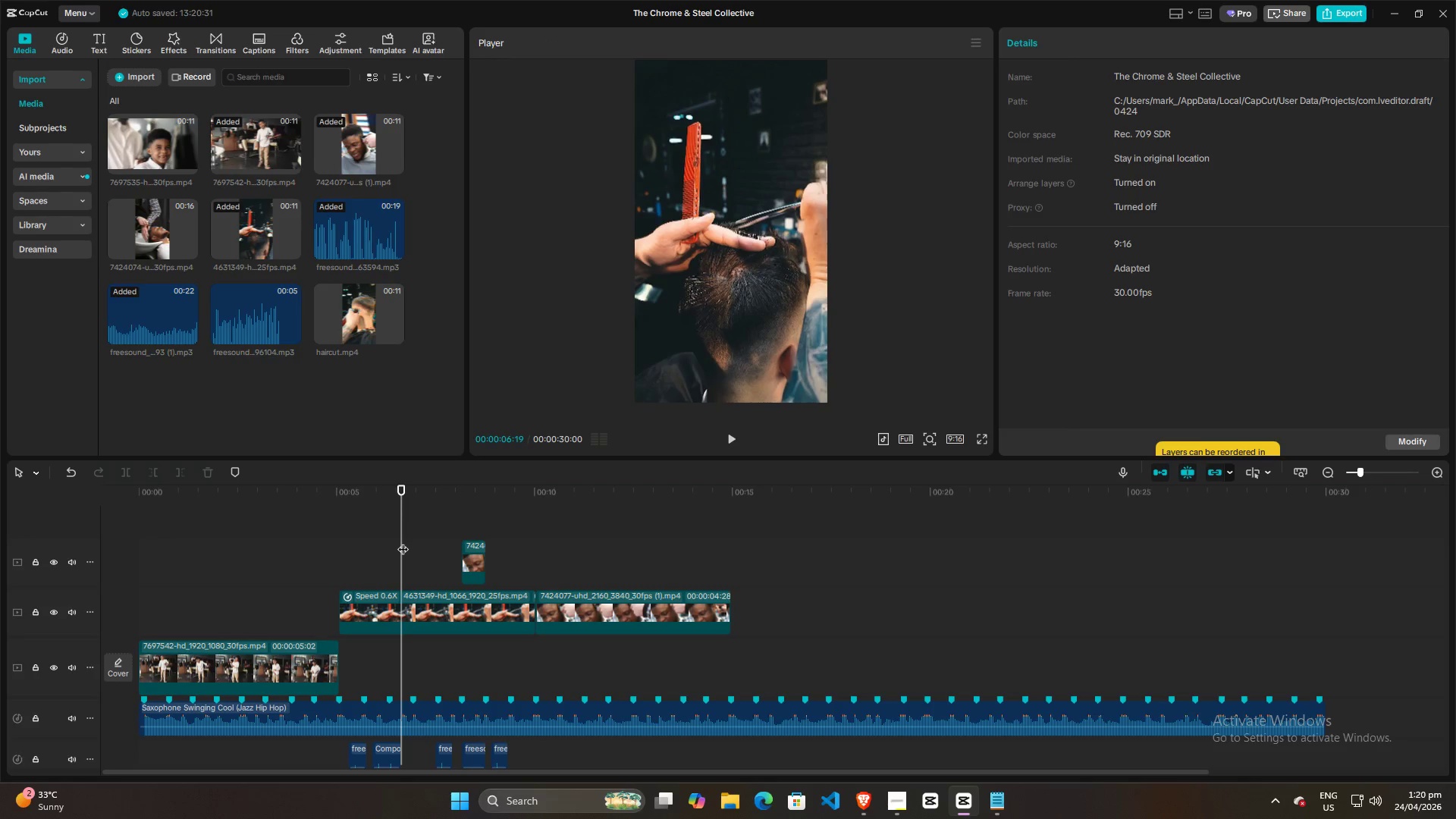 
type(haircut)
 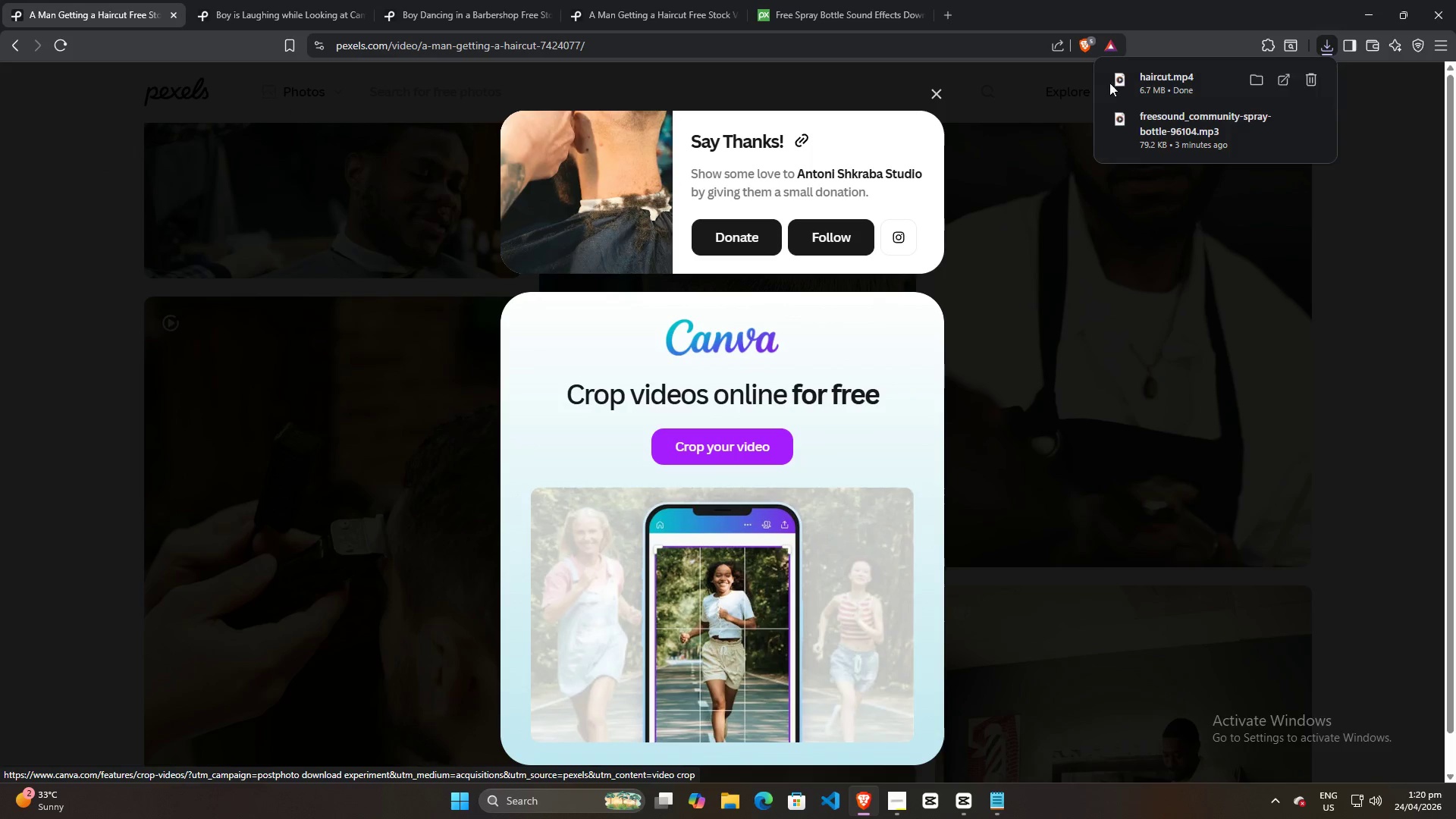 
left_click_drag(start_coordinate=[1163, 83], to_coordinate=[372, 352])
 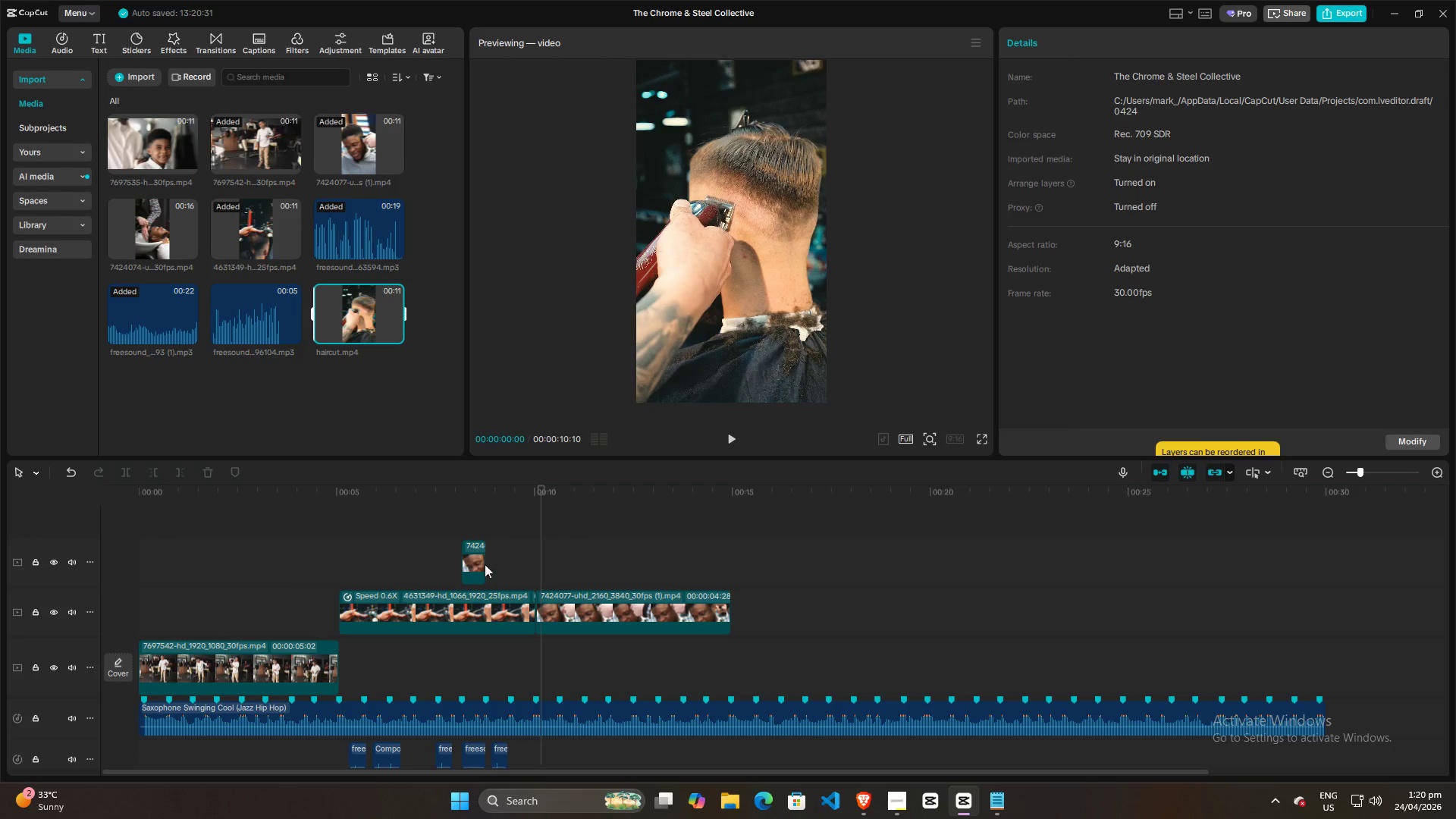 
left_click([403, 541])
 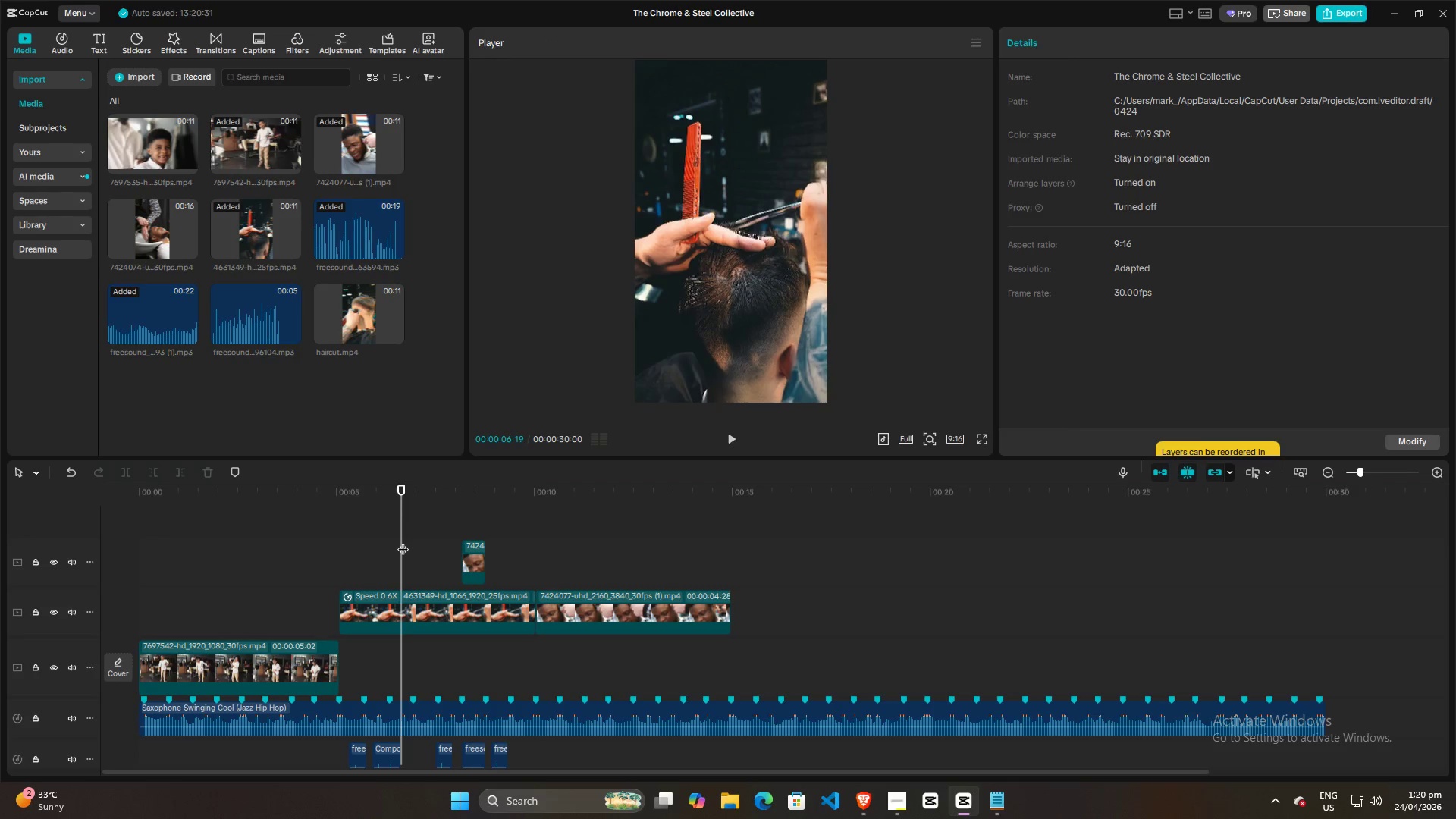 
key(Space)
 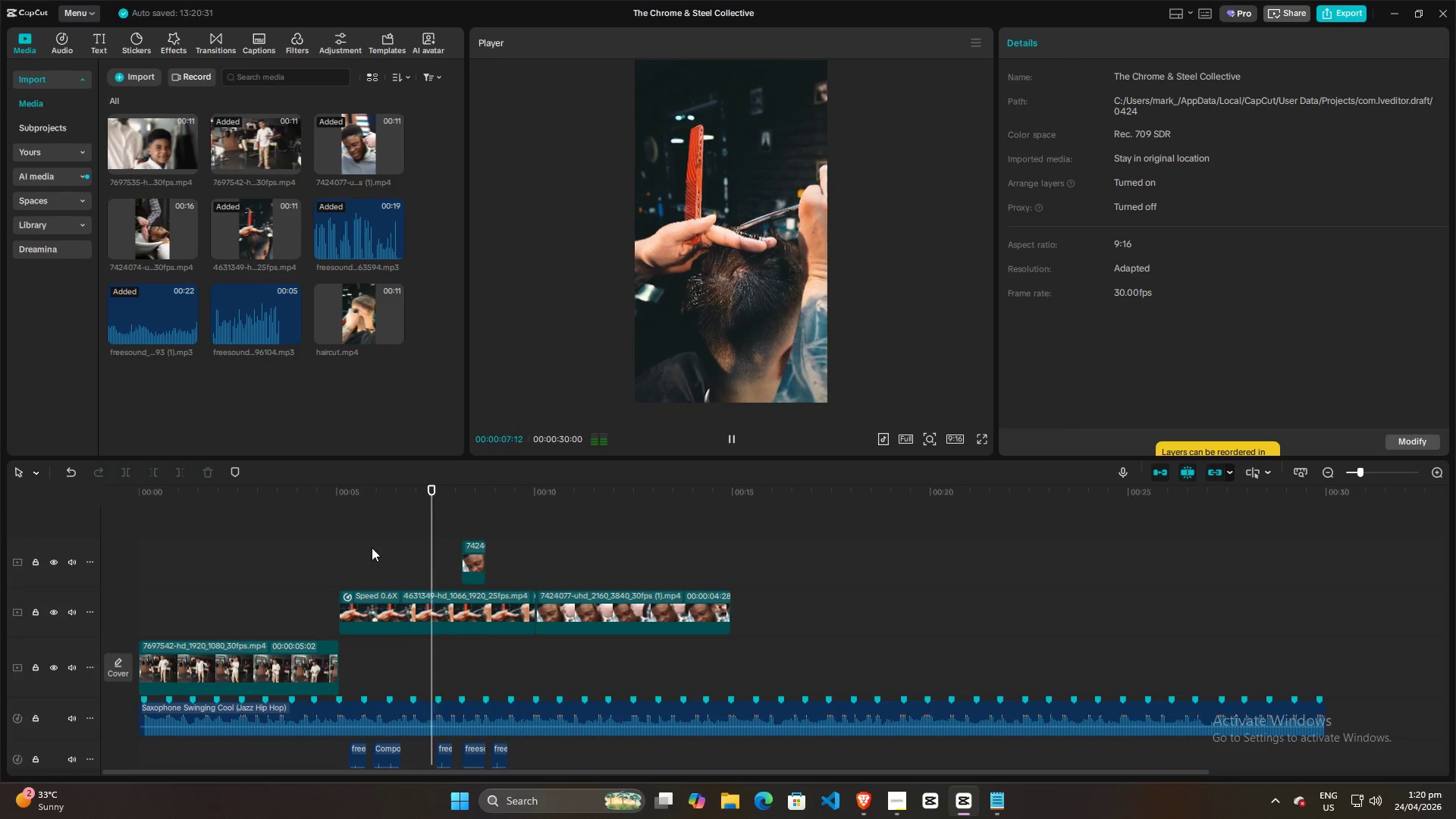 
key(Space)
 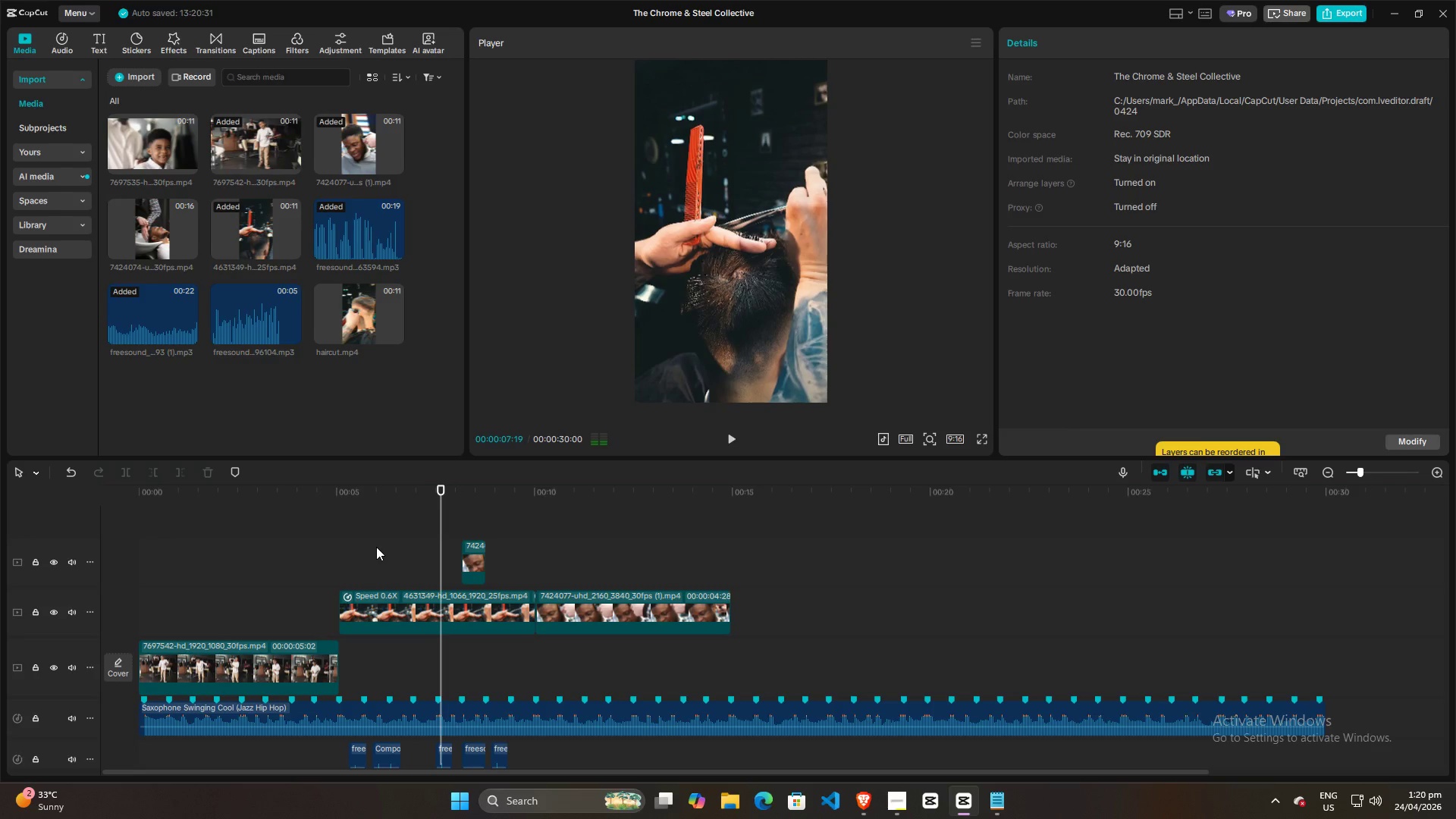 
key(Space)
 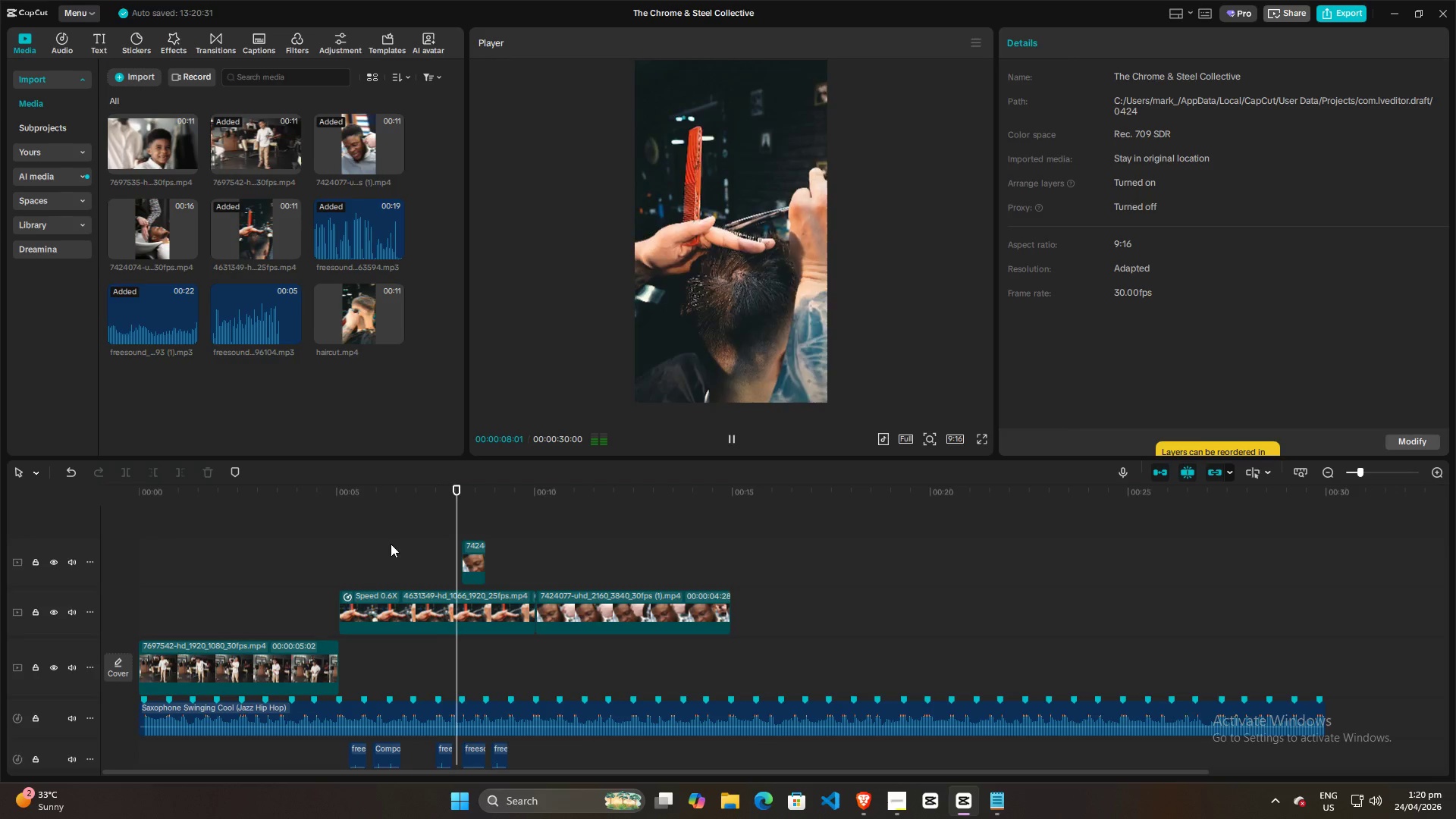 
key(Space)
 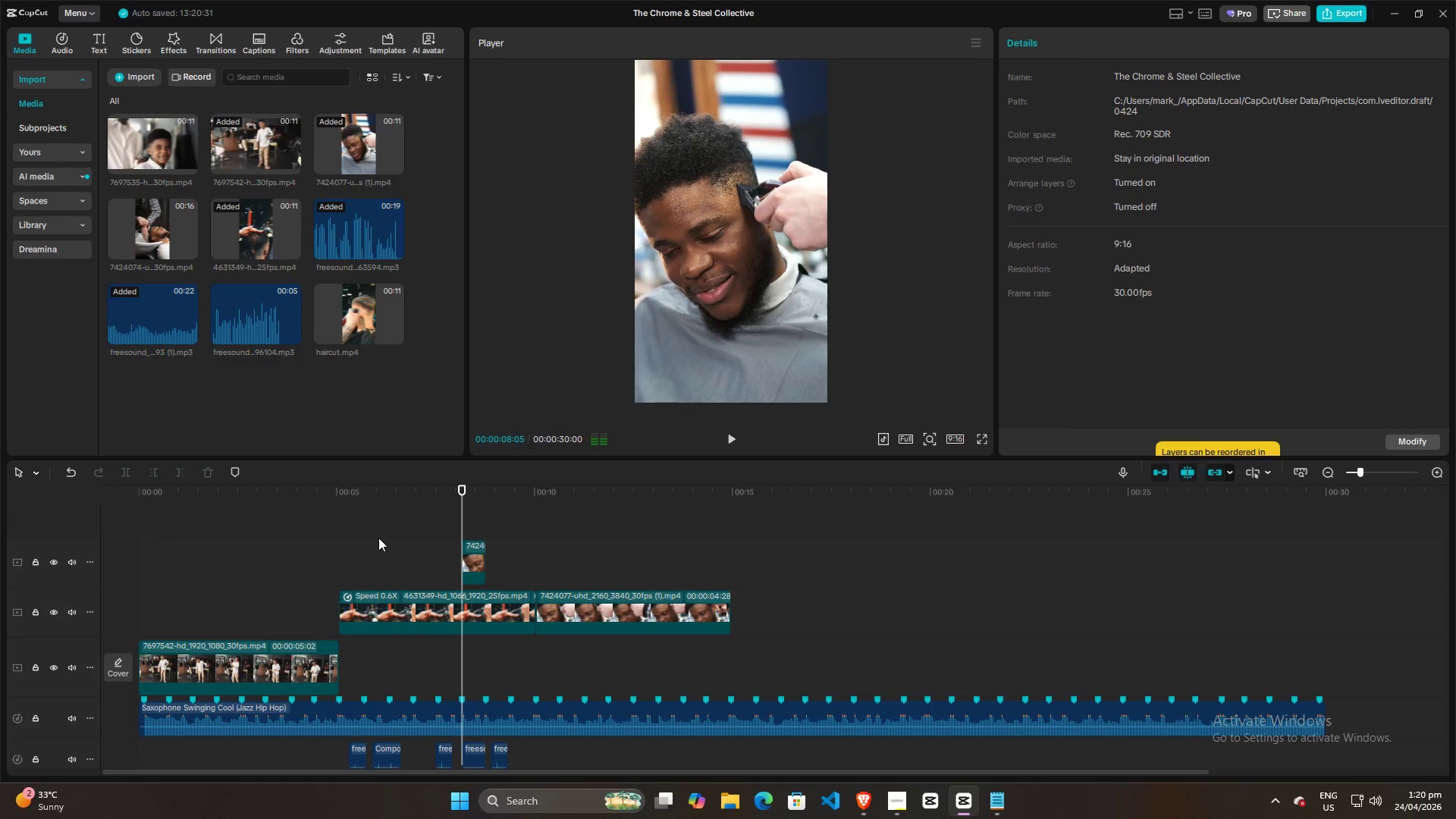 
left_click([378, 538])
 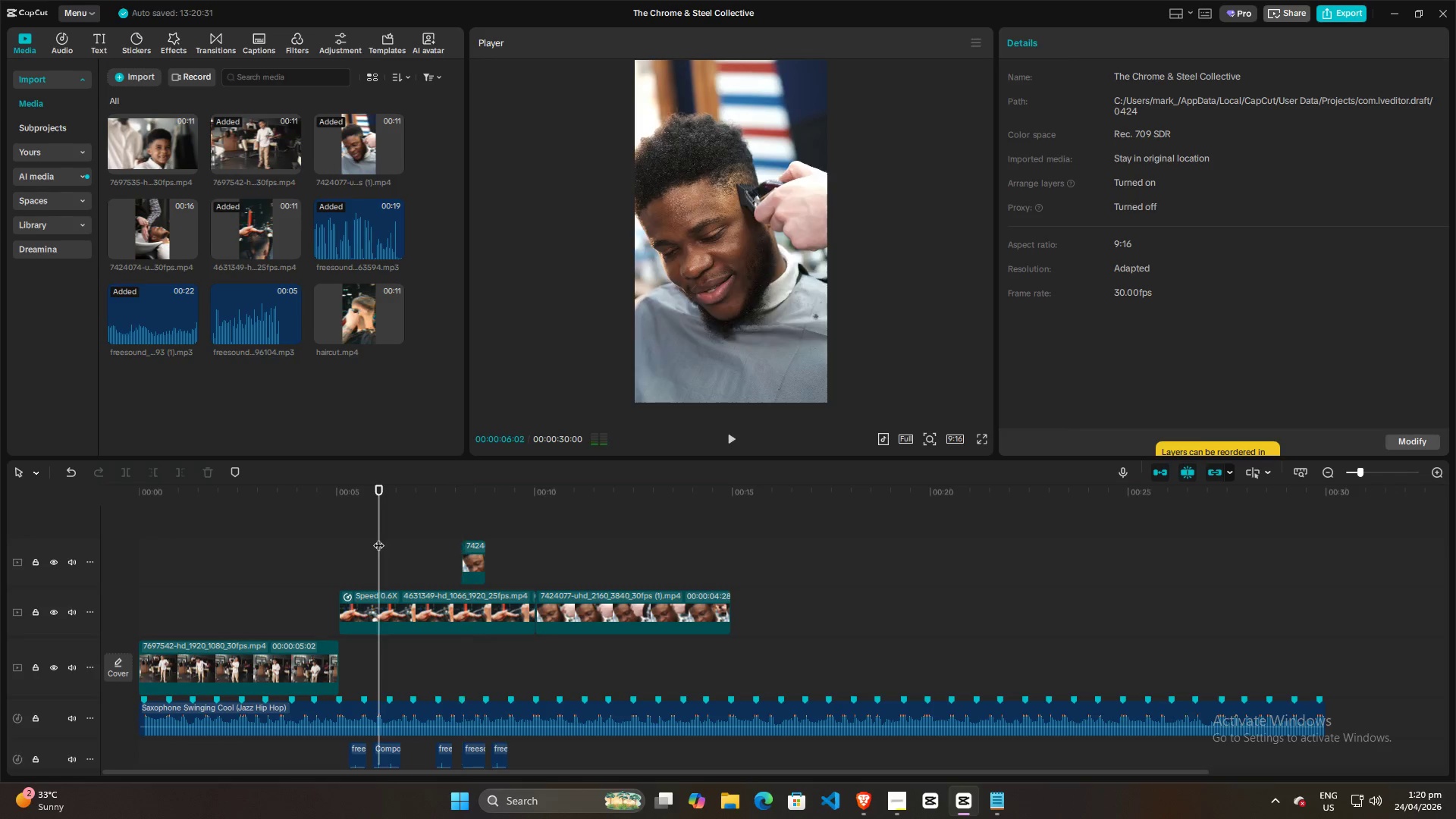 
key(Space)
 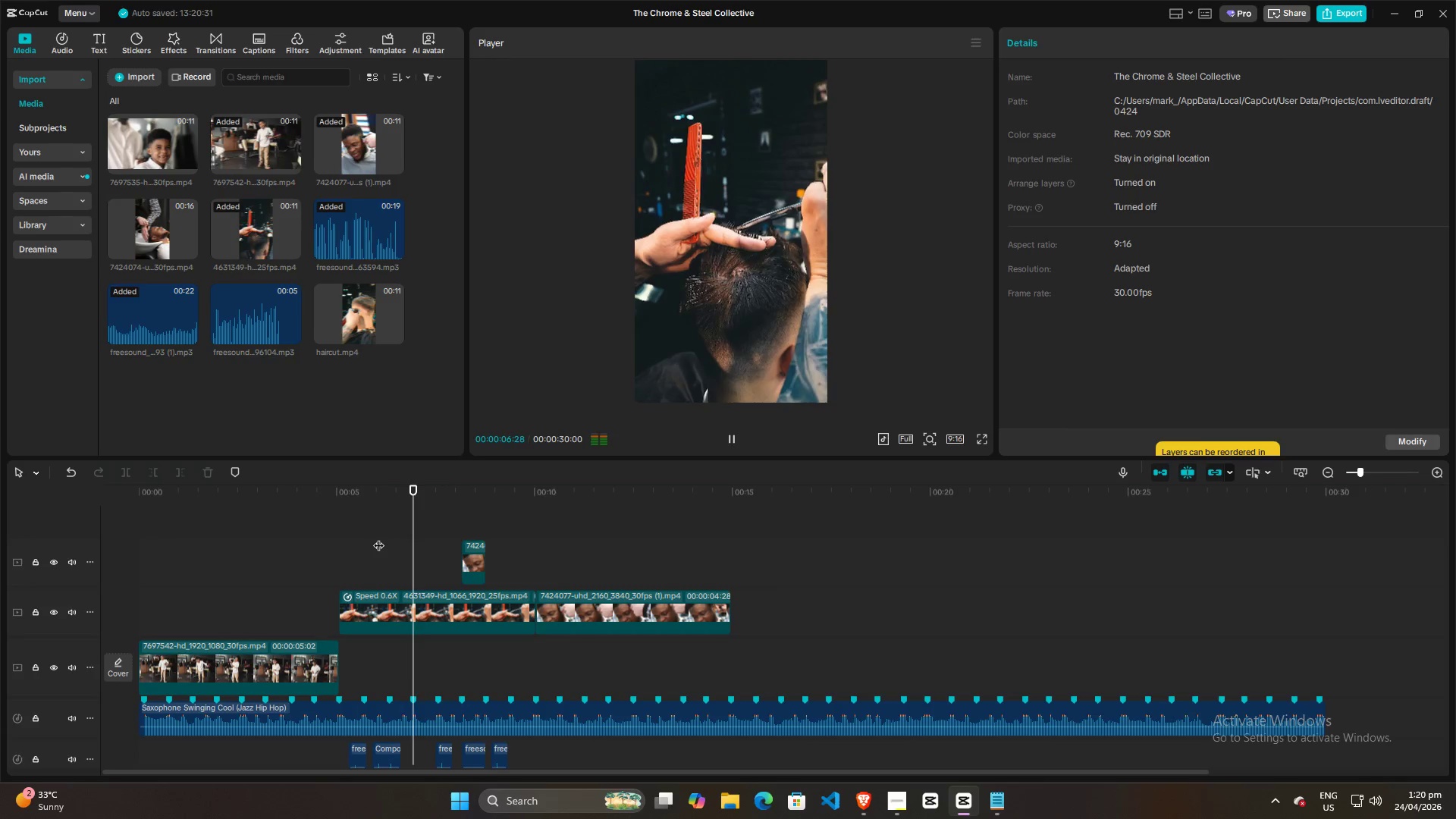 
key(Space)
 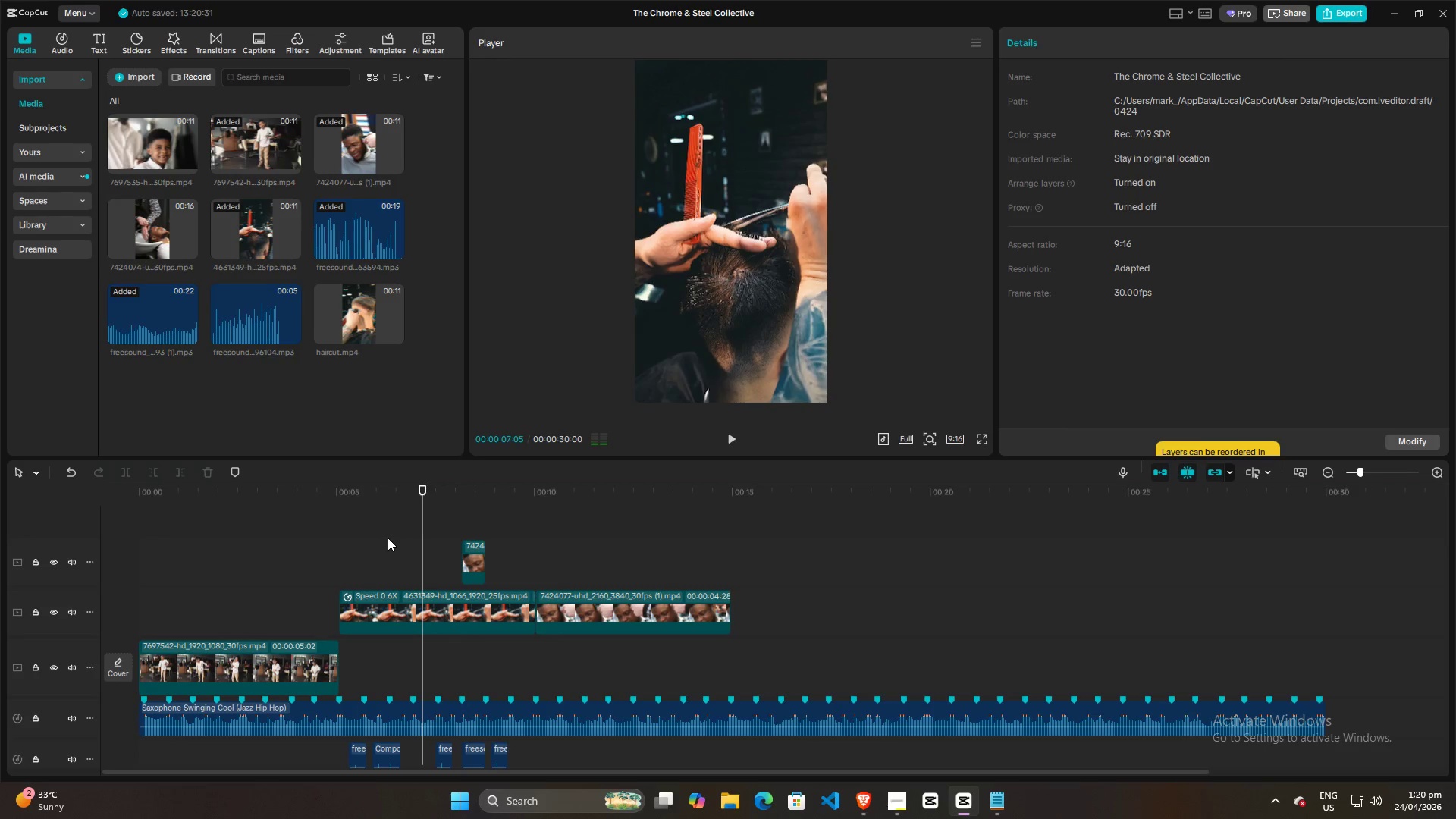 
hold_key(key=ControlLeft, duration=1.5)
scroll: coordinate [388, 538], scroll_direction: down, amount: 5.0
 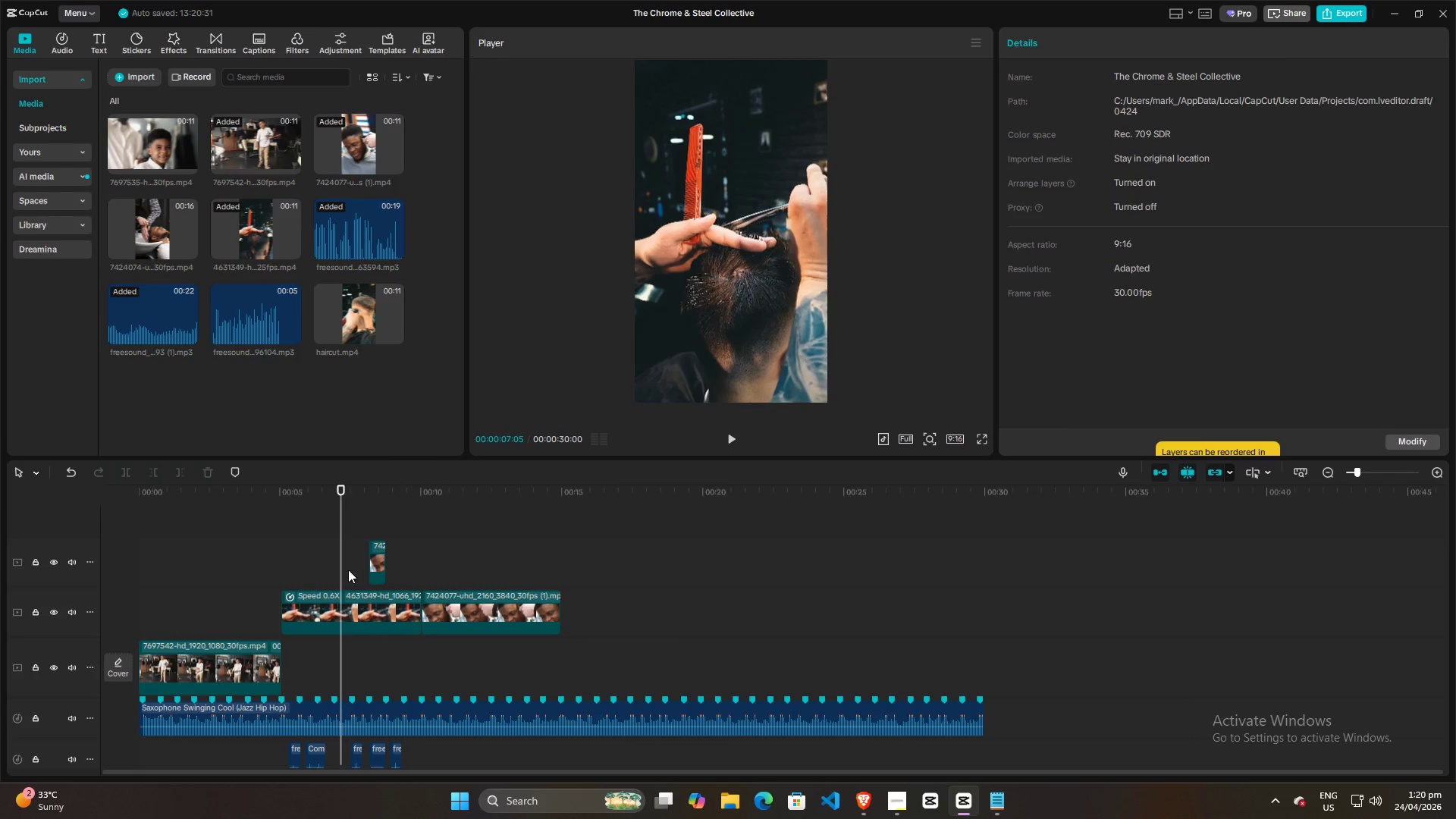 
scroll: coordinate [300, 607], scroll_direction: up, amount: 11.0
 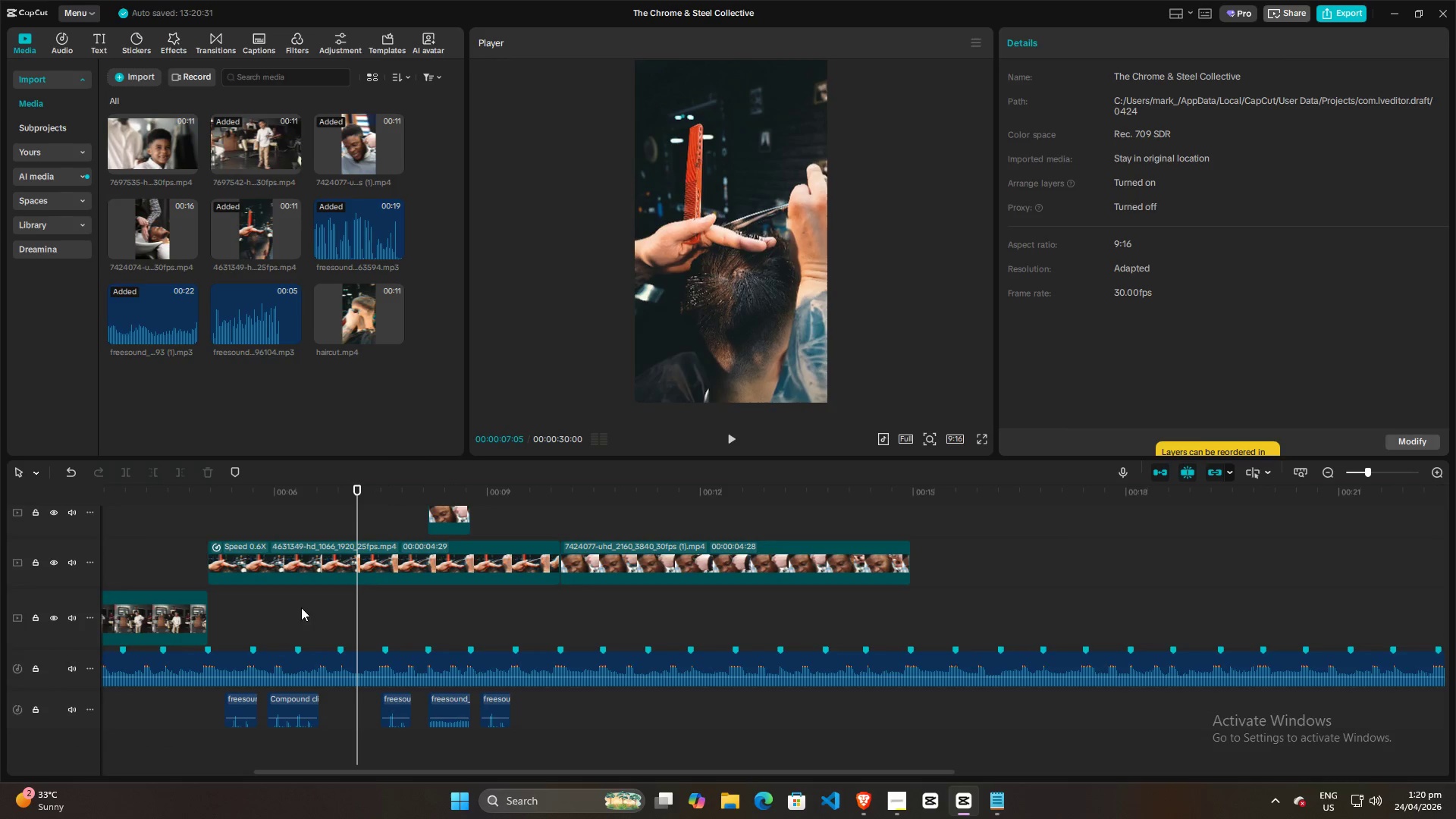 
left_click([303, 607])
 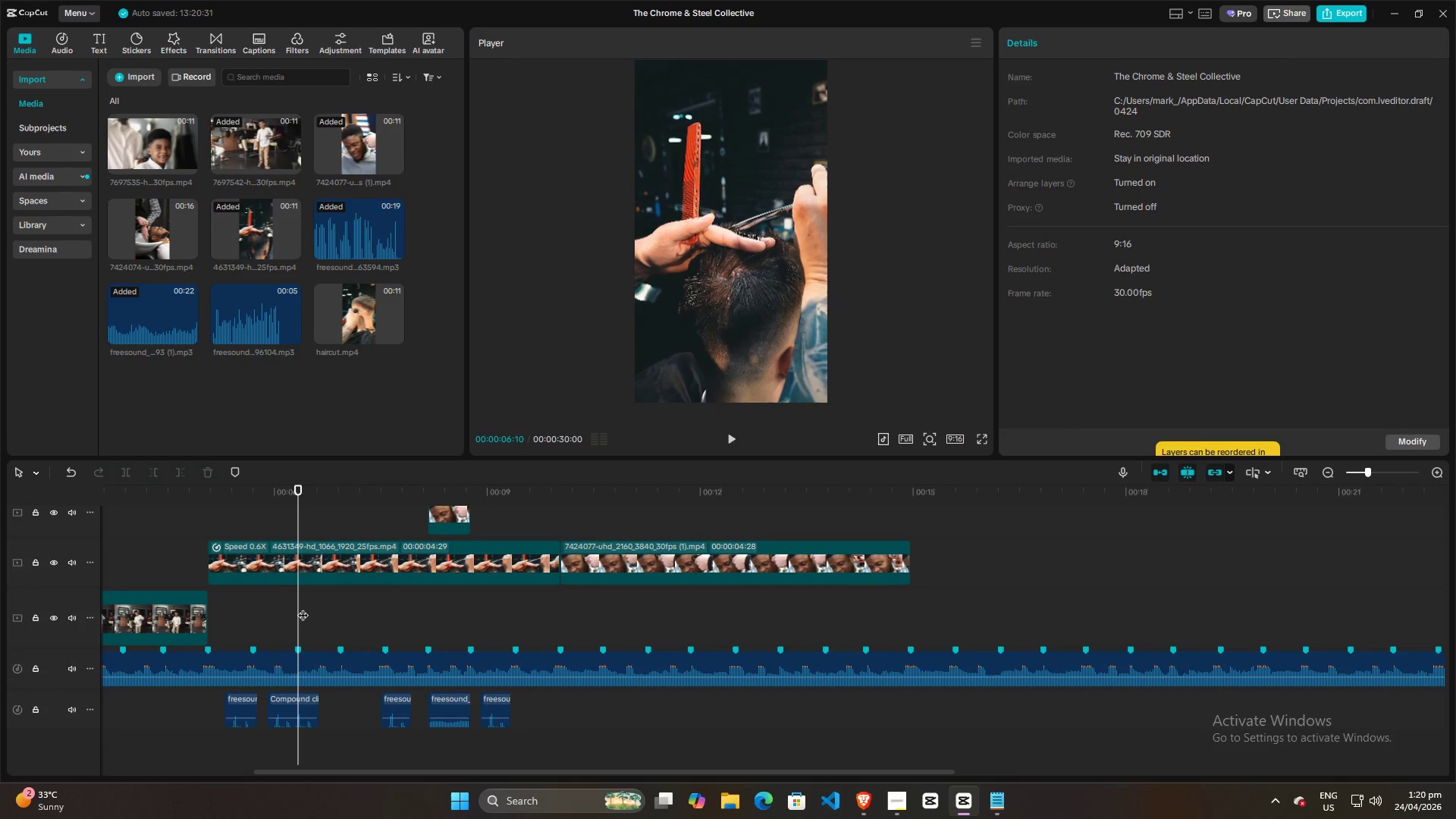 
key(Space)
 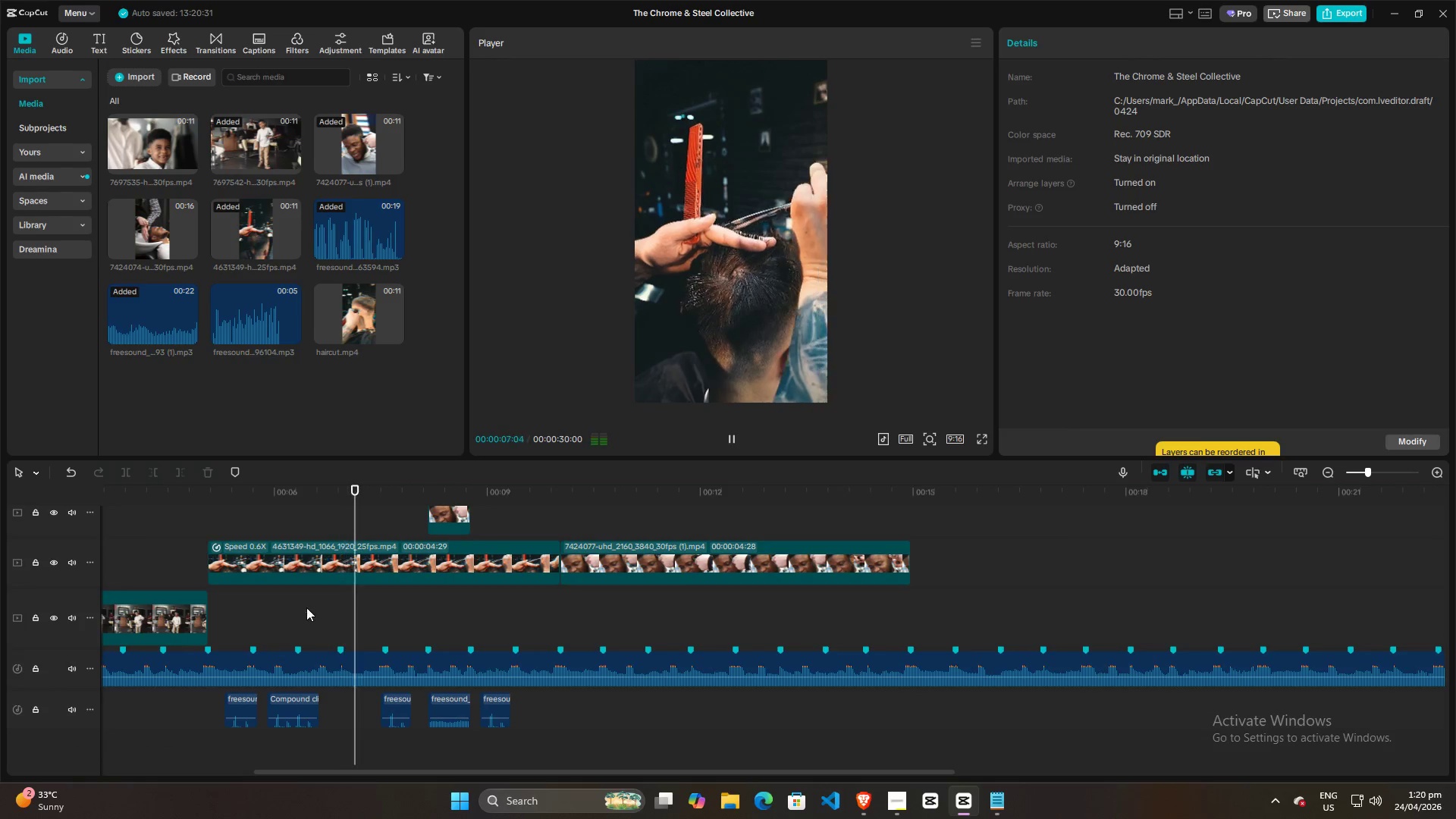 
key(Space)
 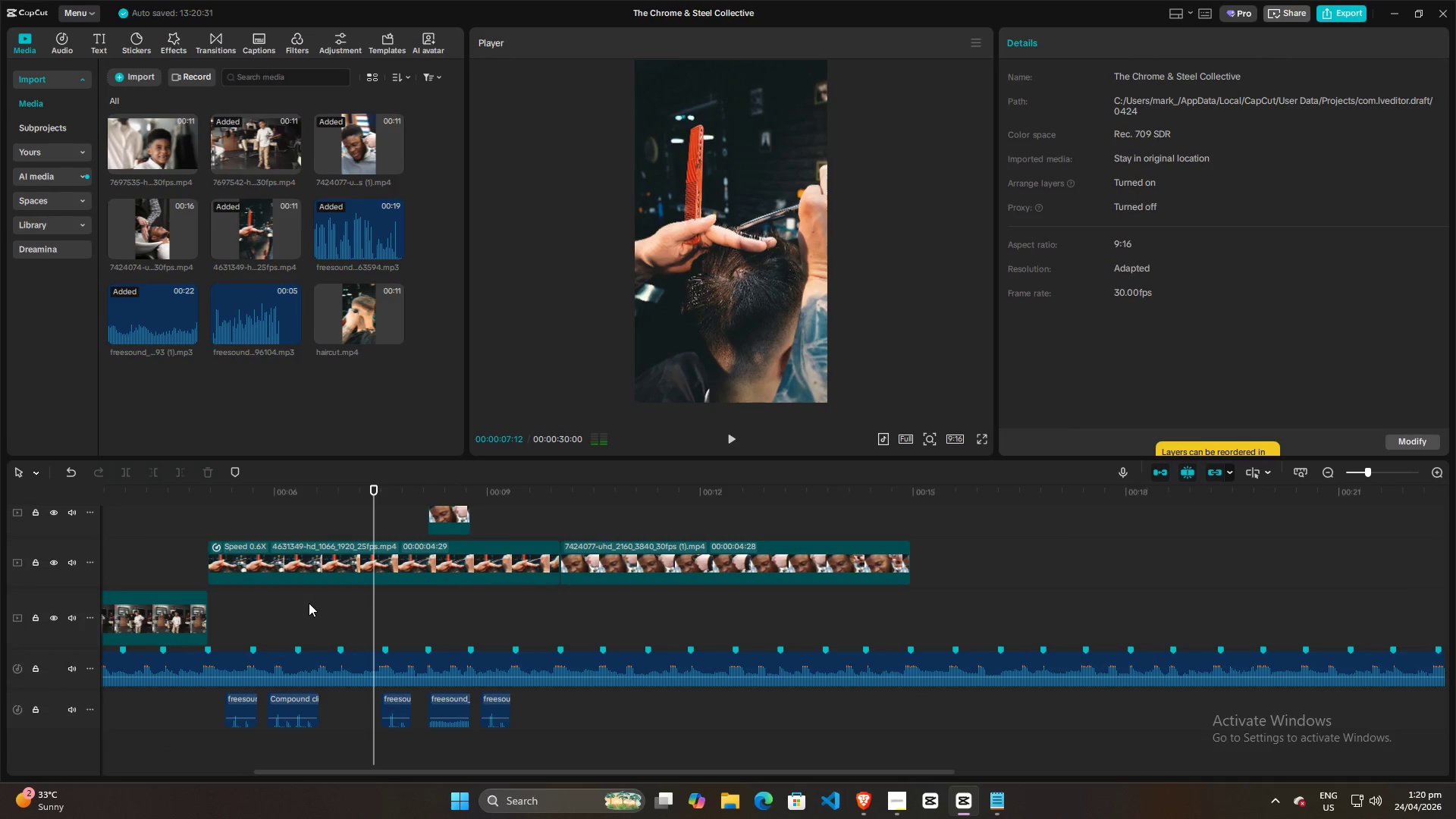 
left_click([309, 603])
 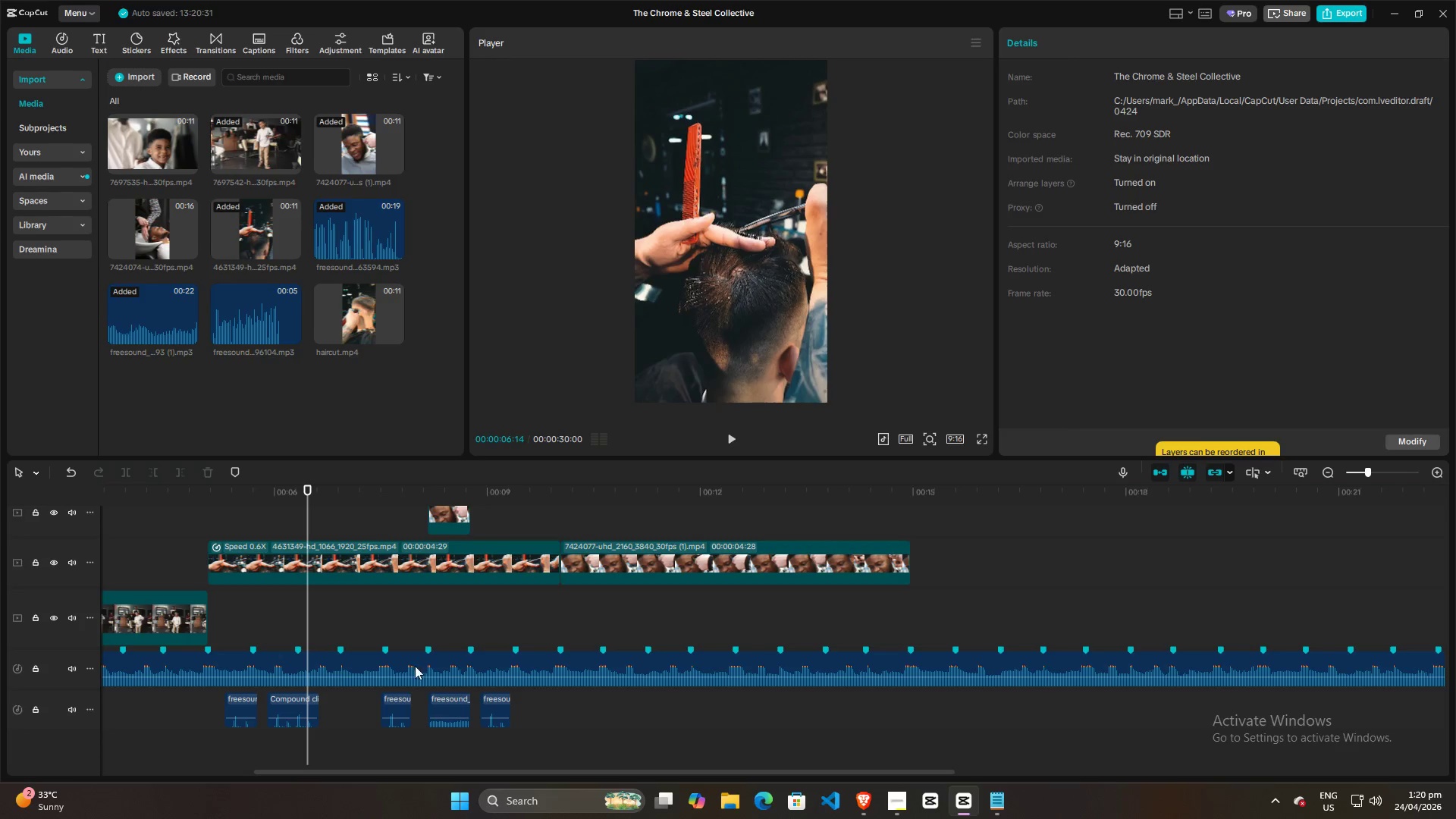 
wait(5.73)
 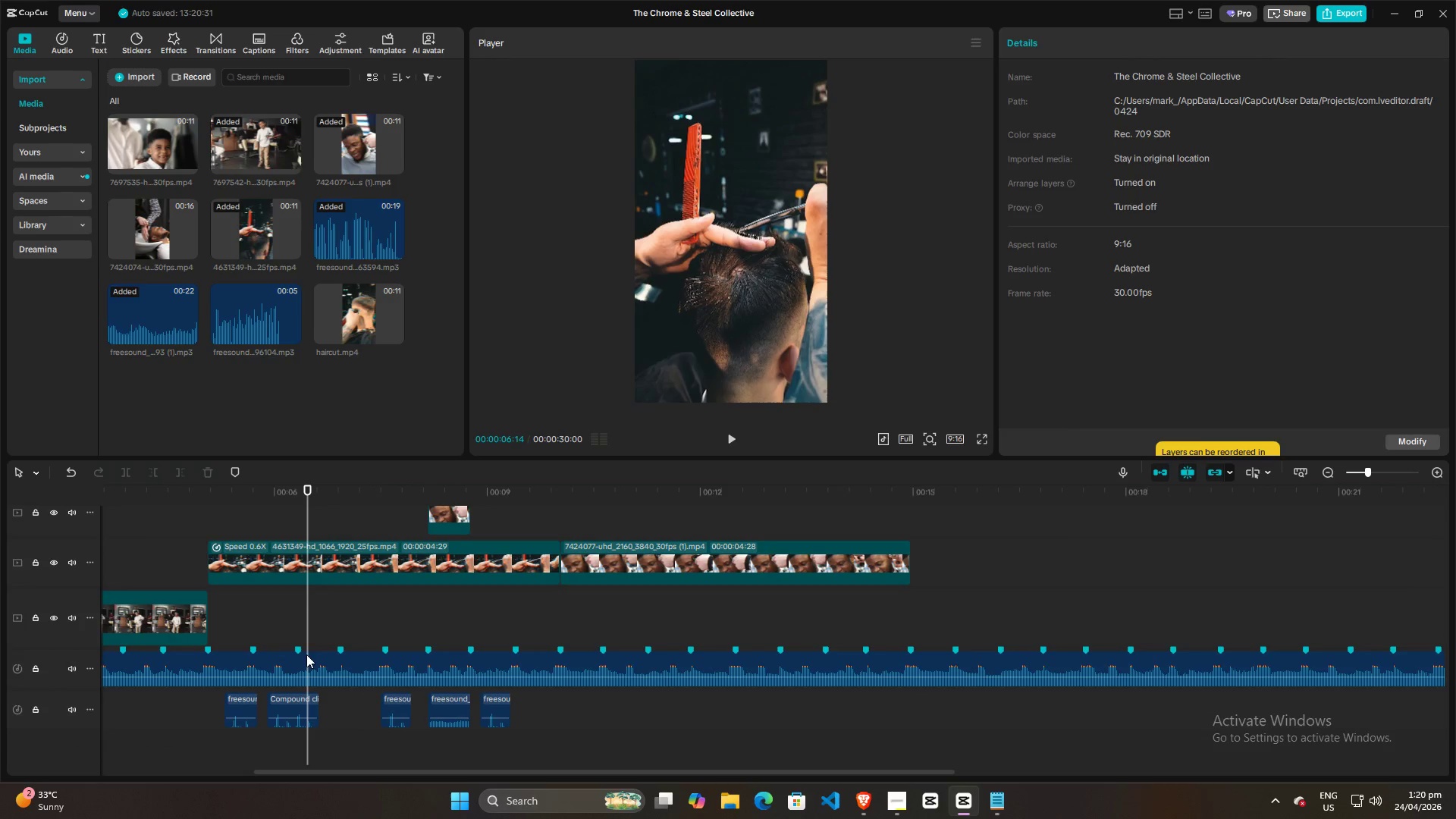 
hold_key(key=AltLeft, duration=1.5)
left_click_drag(start_coordinate=[451, 708], to_coordinate=[317, 752])
 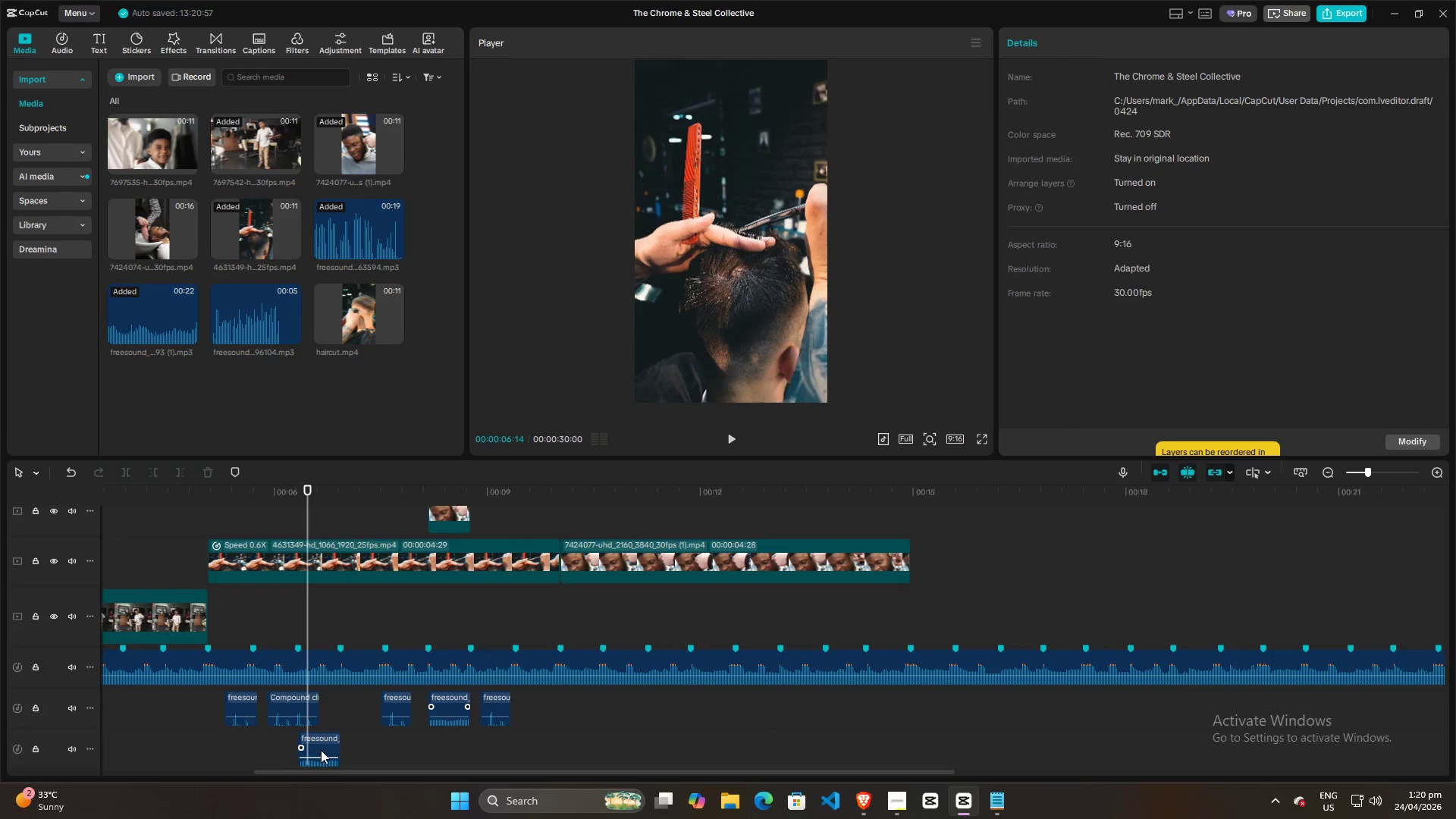 
hold_key(key=AltLeft, duration=1.31)
 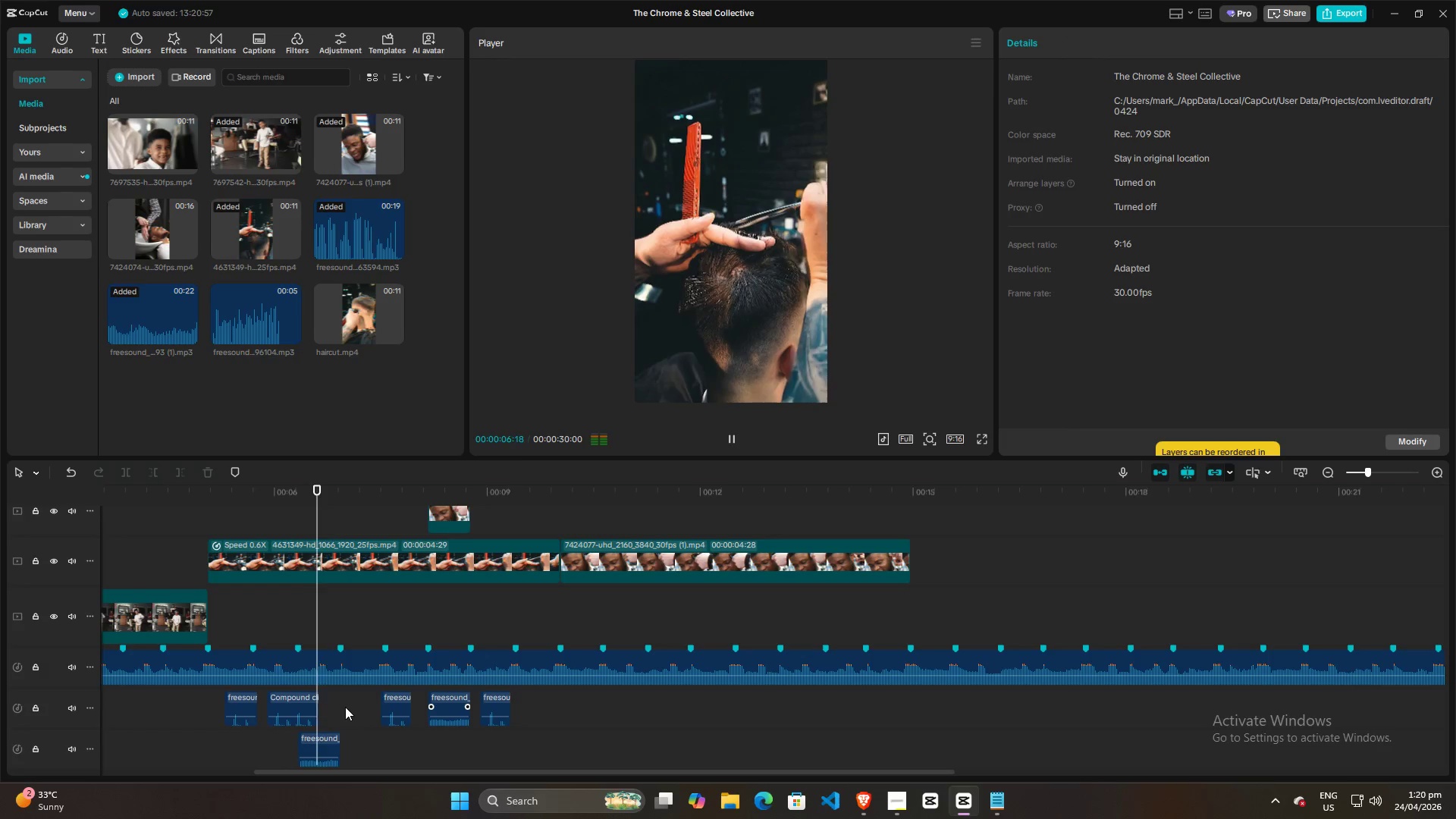 
key(Space)
 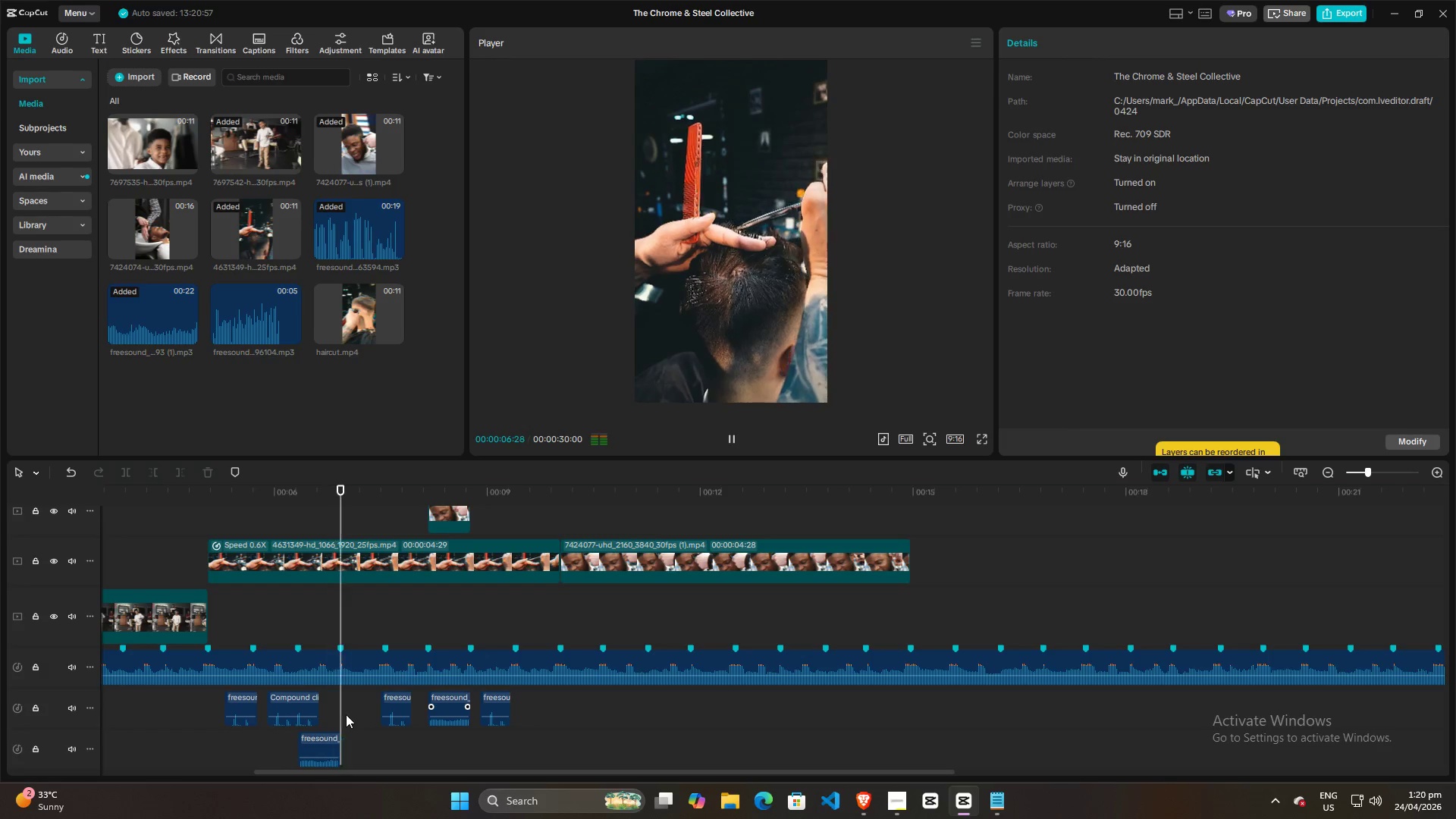 
key(Space)
 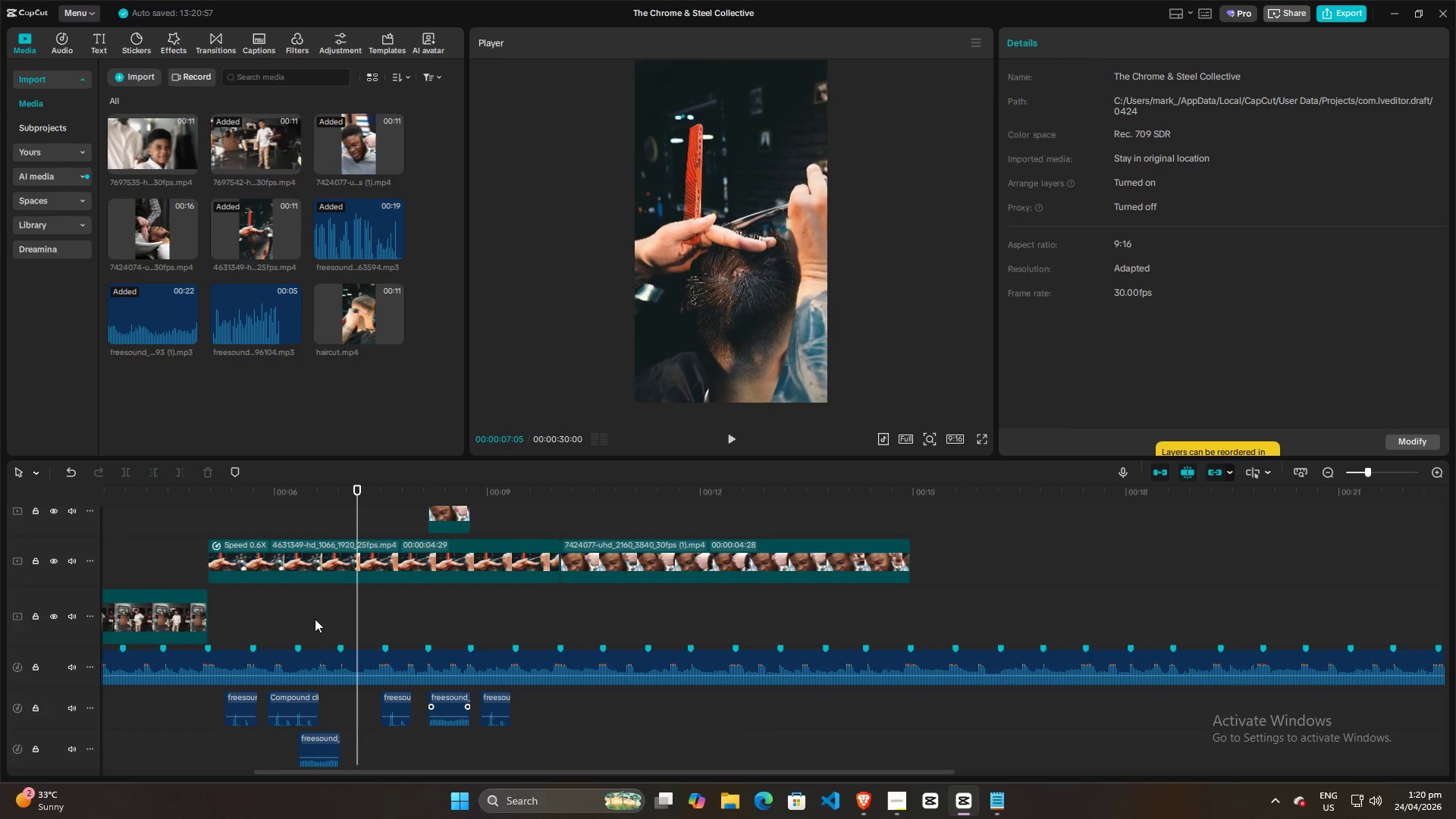 
left_click([311, 604])
 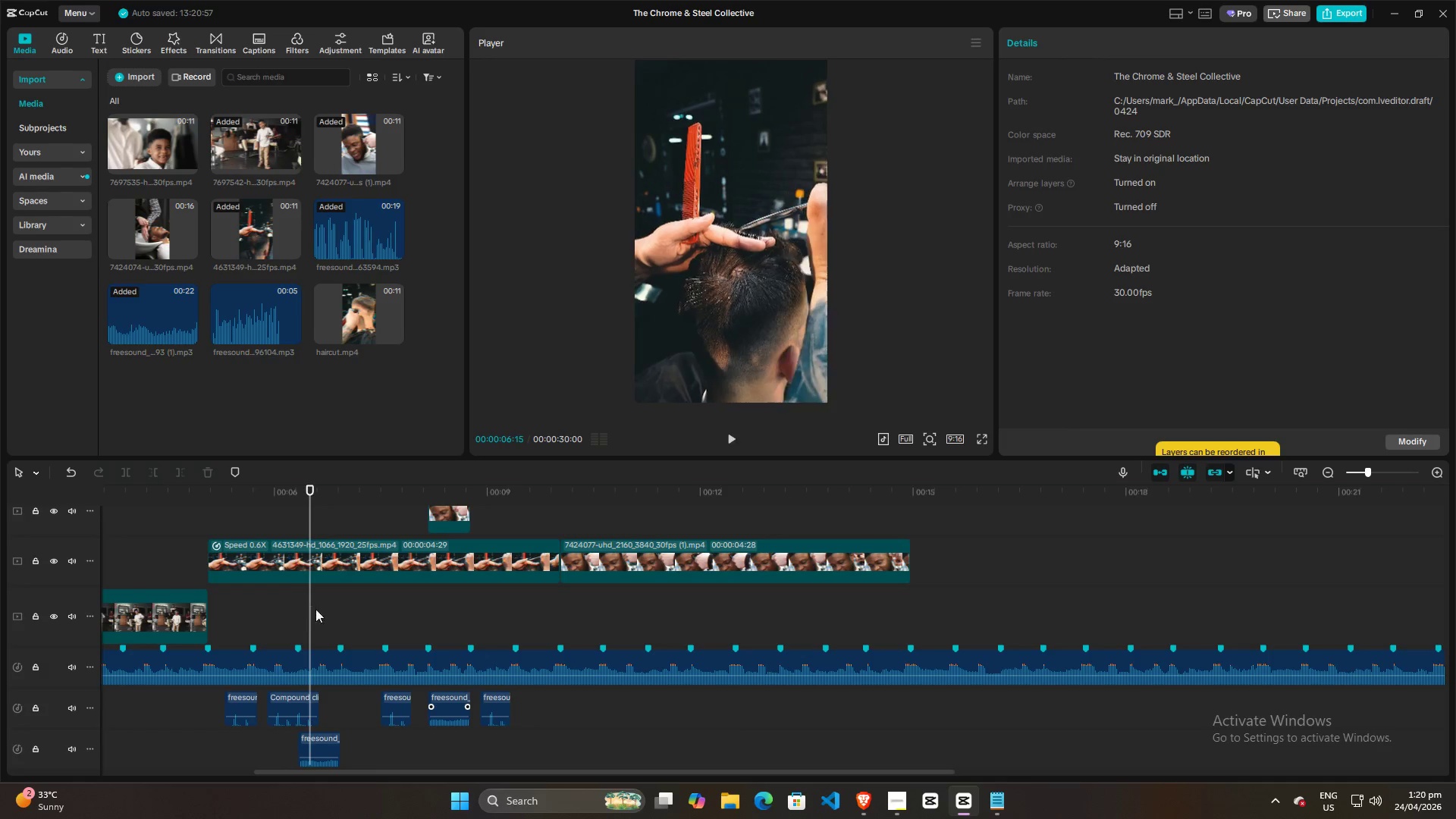 
key(Space)
 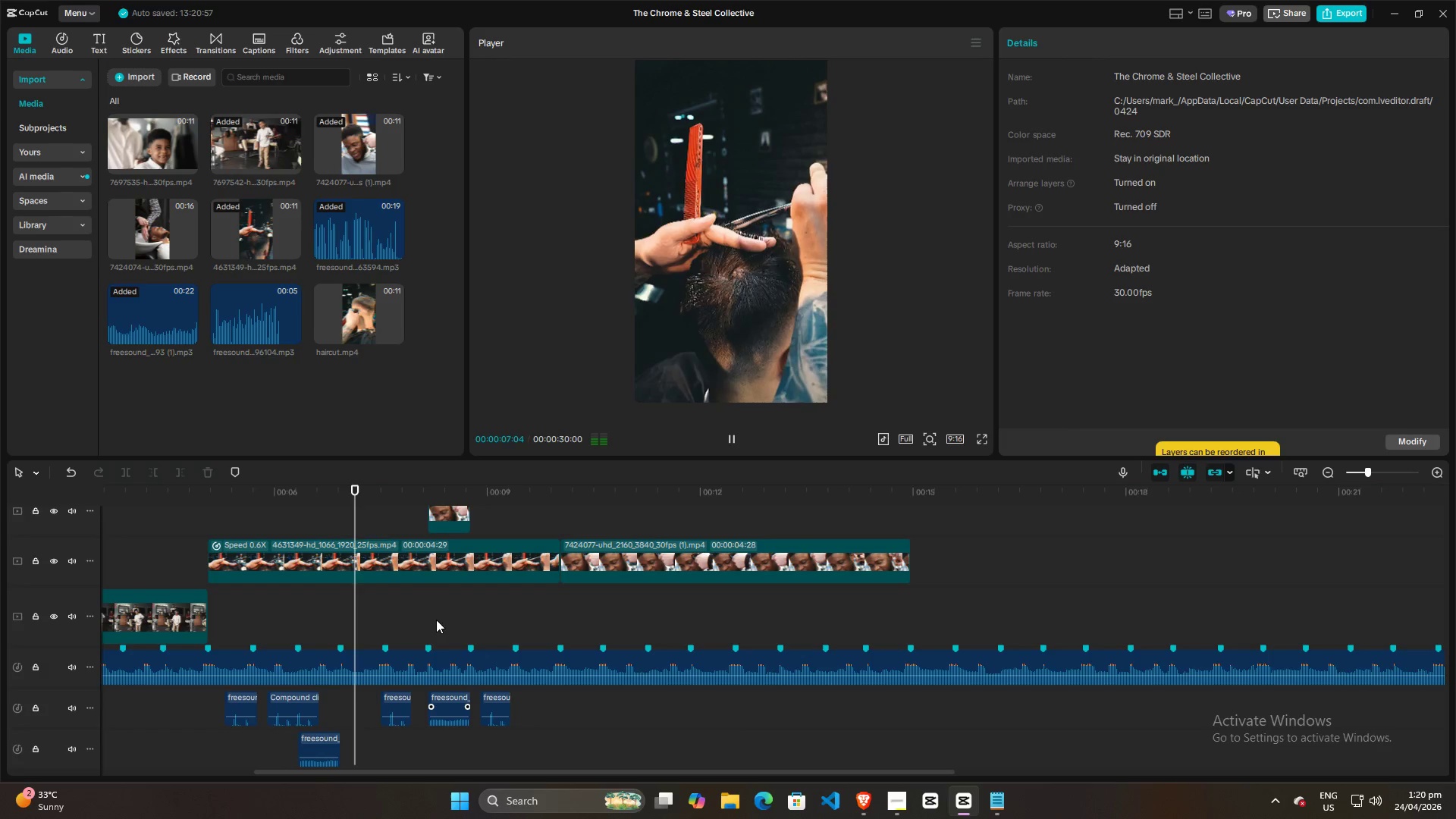 
left_click([453, 614])
 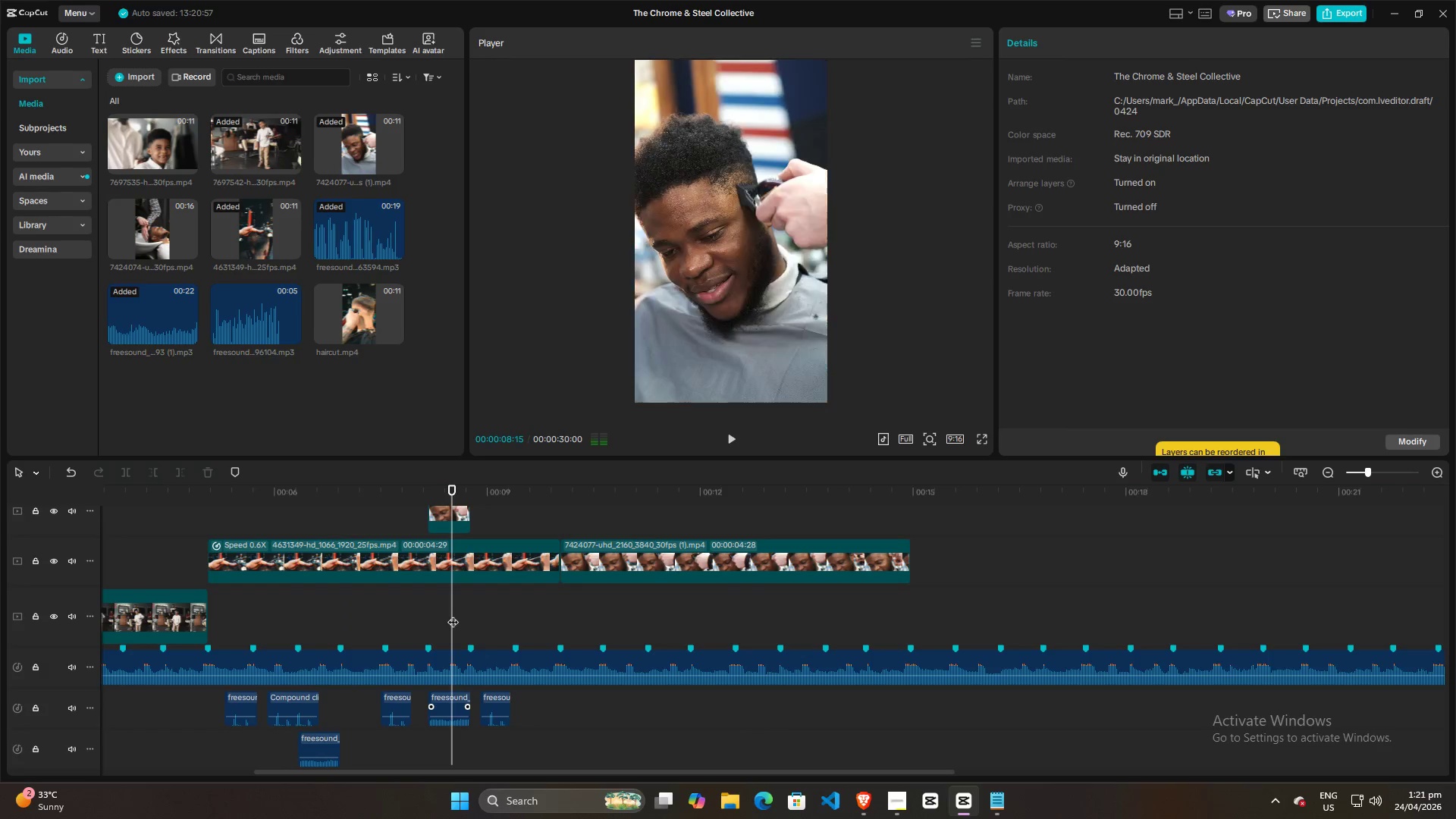 
key(Space)
 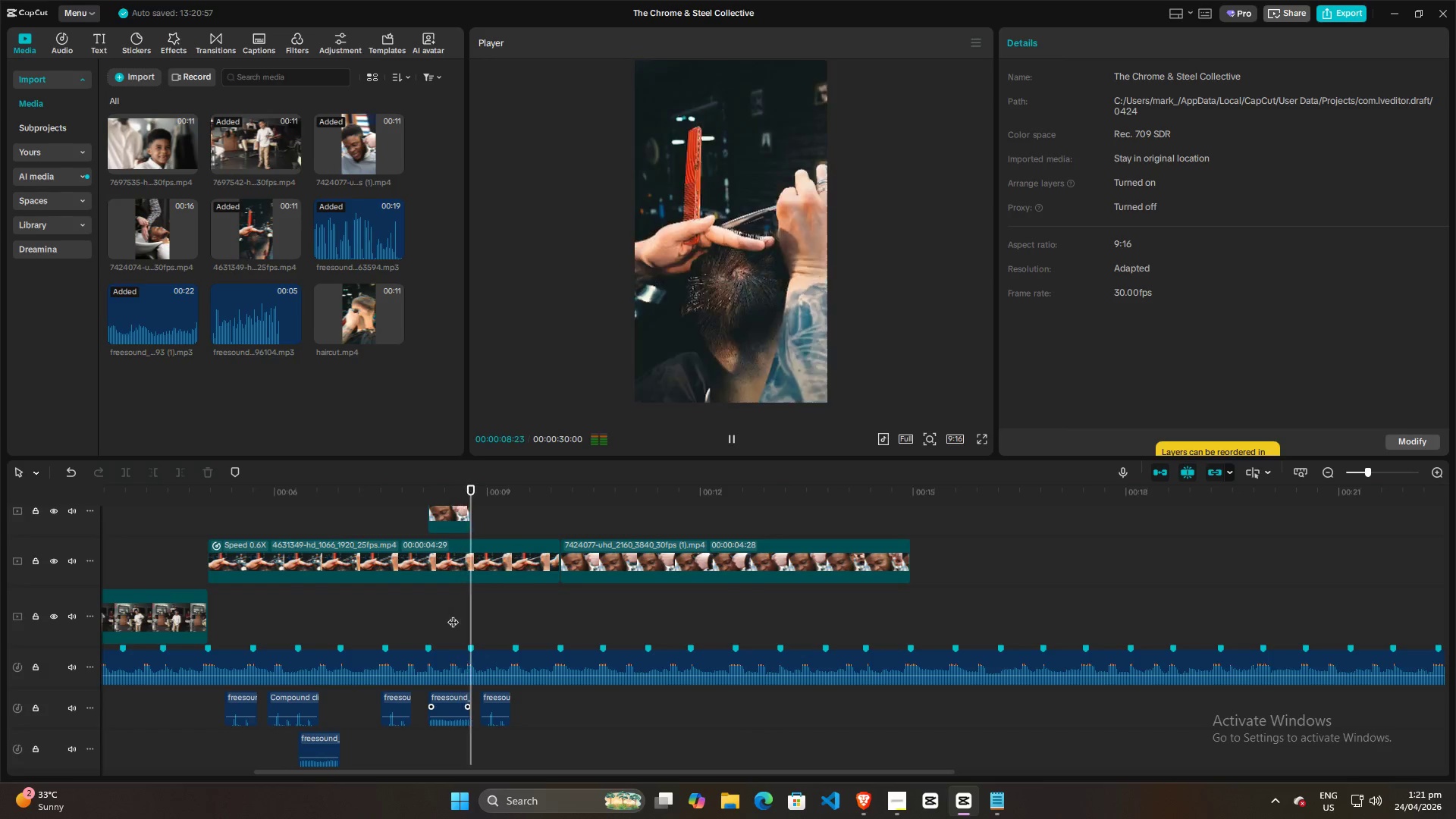 
key(Space)
 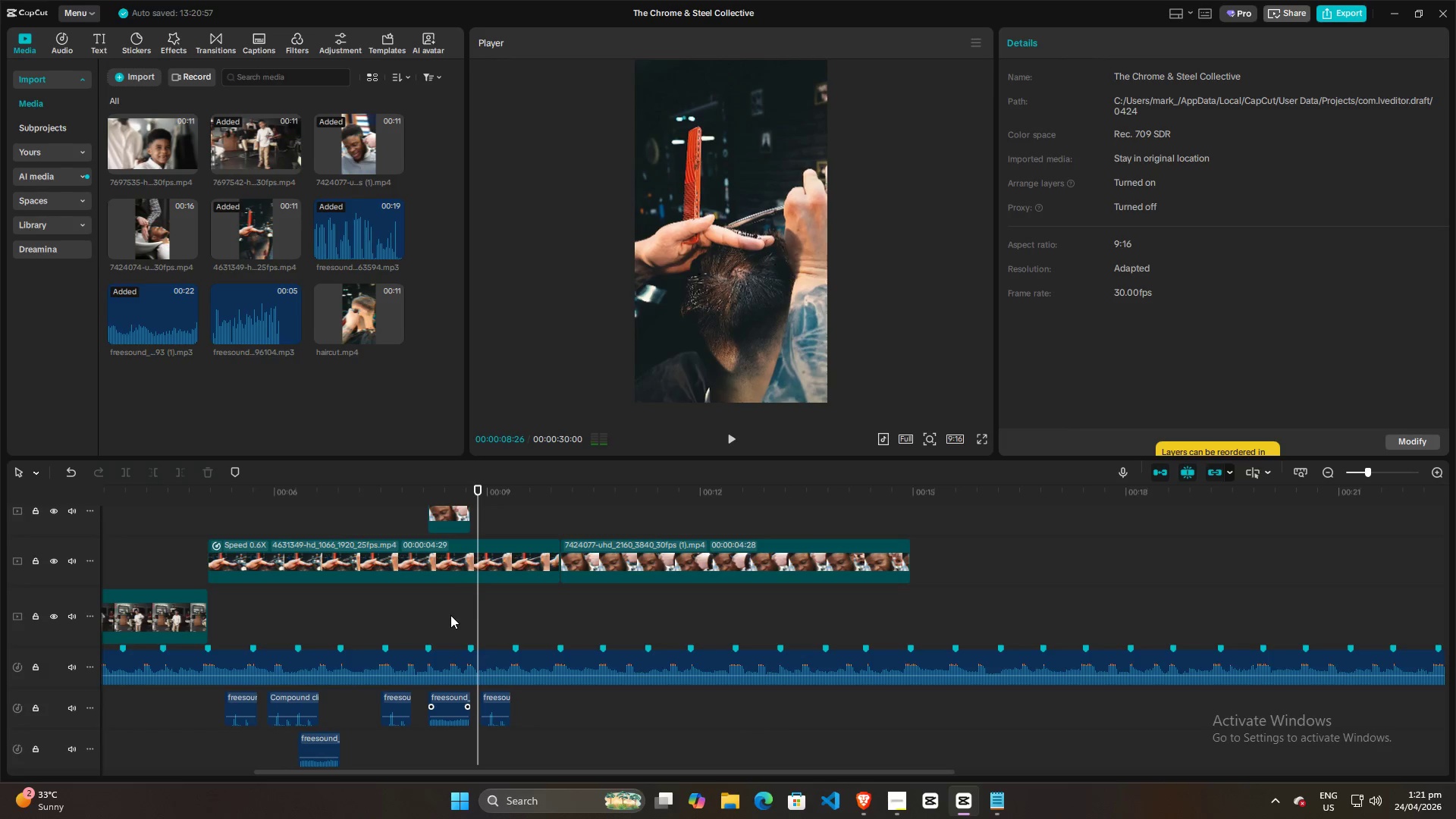 
left_click([450, 615])
 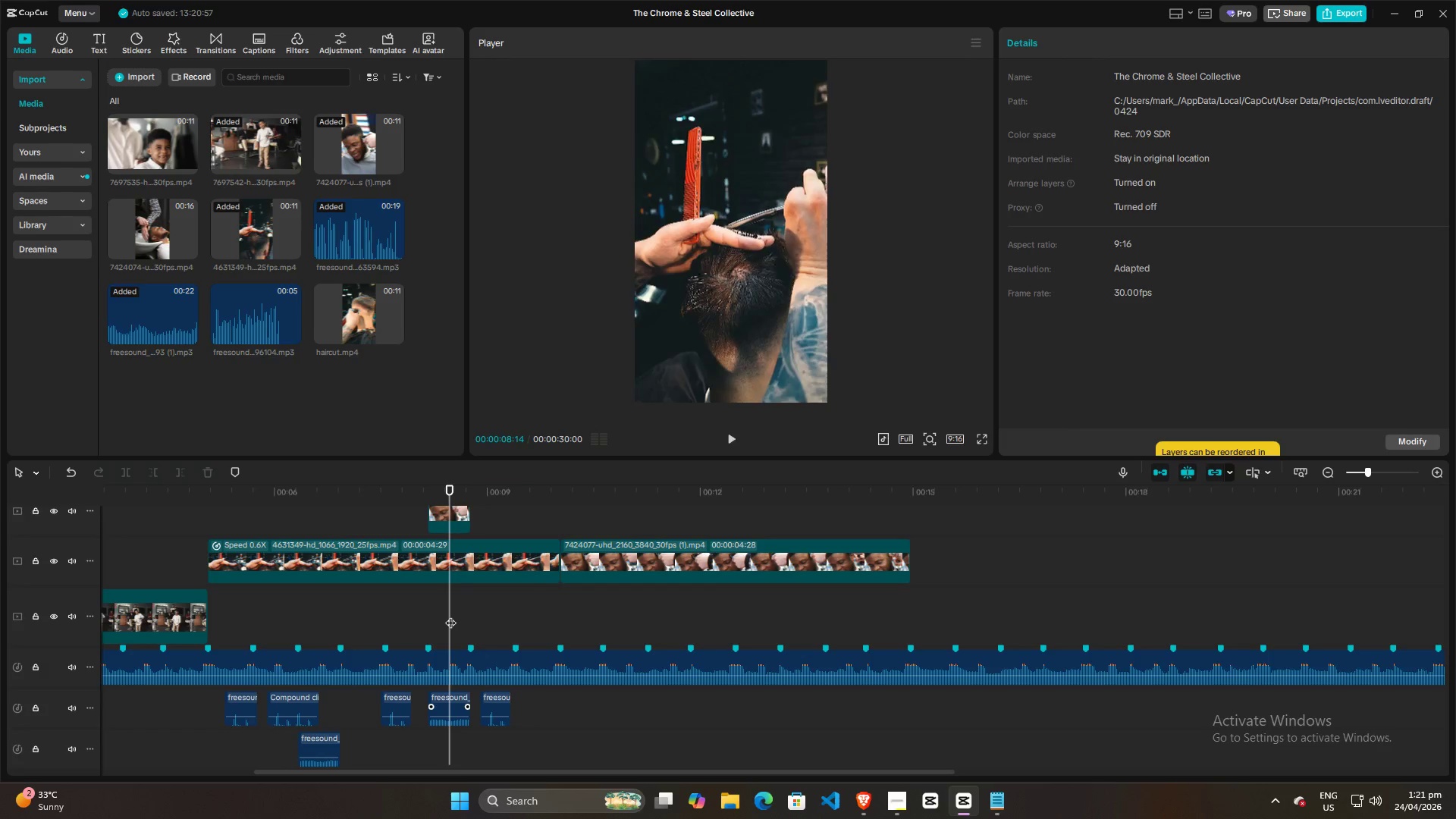 
key(Space)
 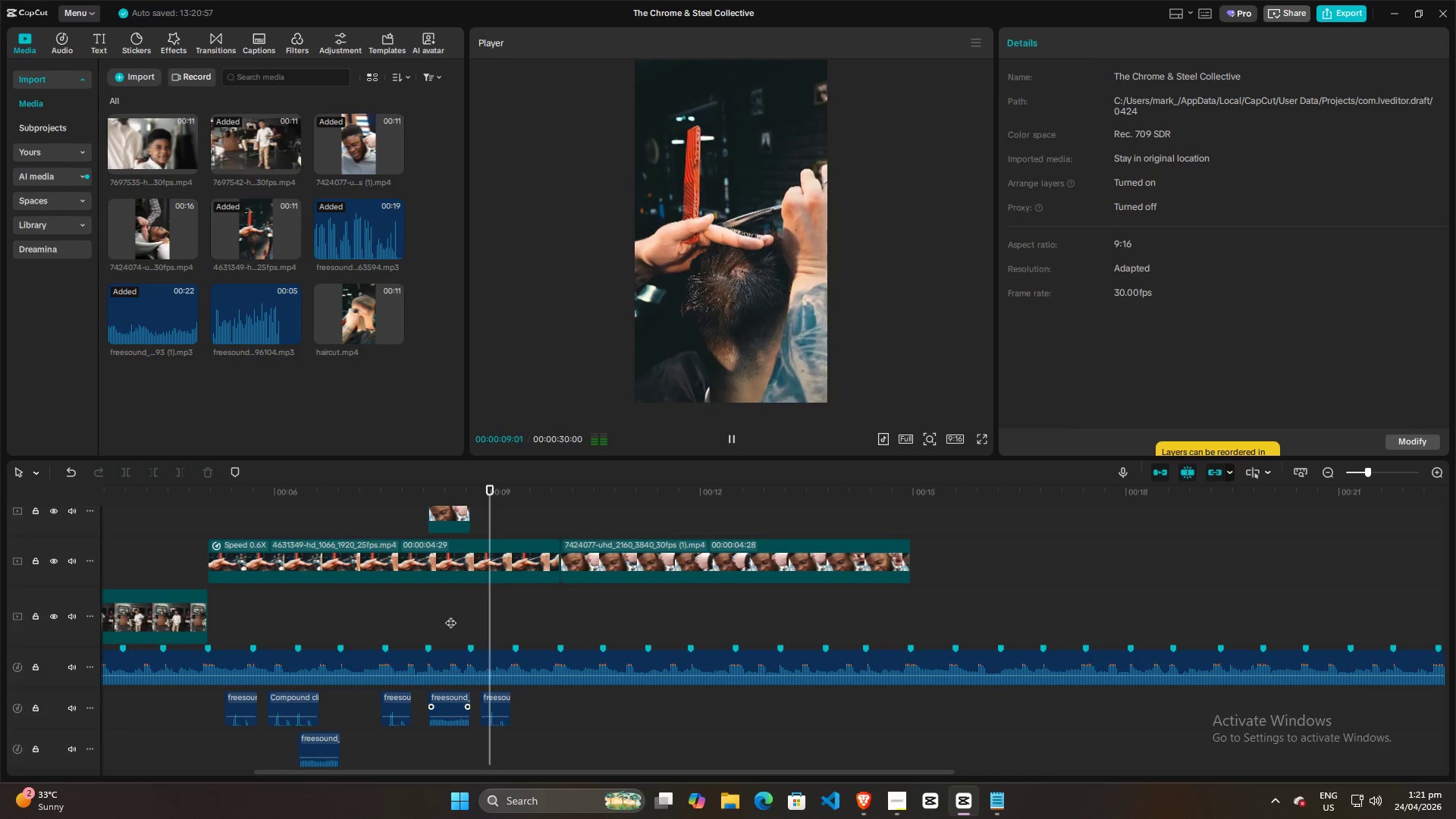 
key(Space)
 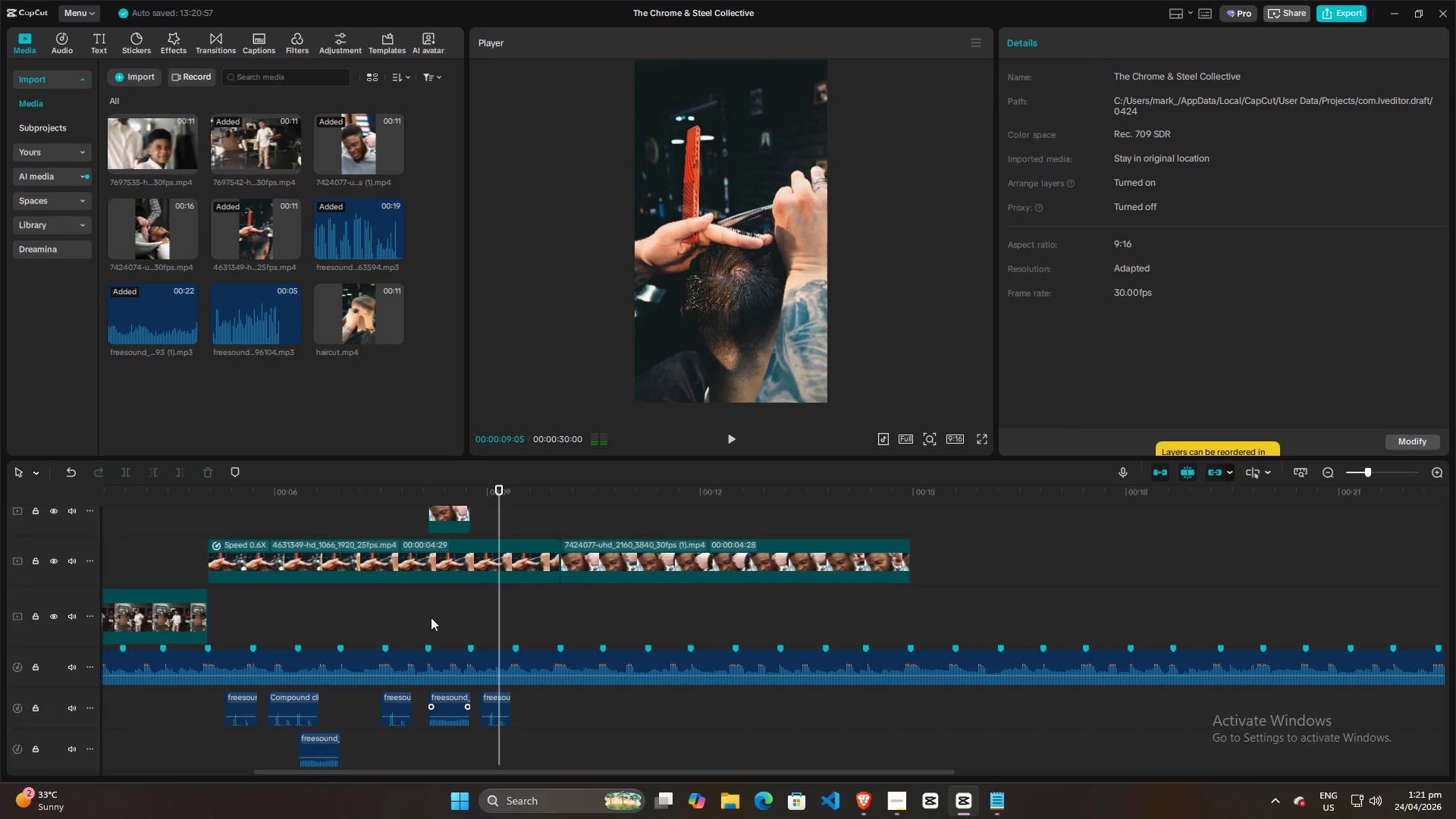 
left_click([431, 617])
 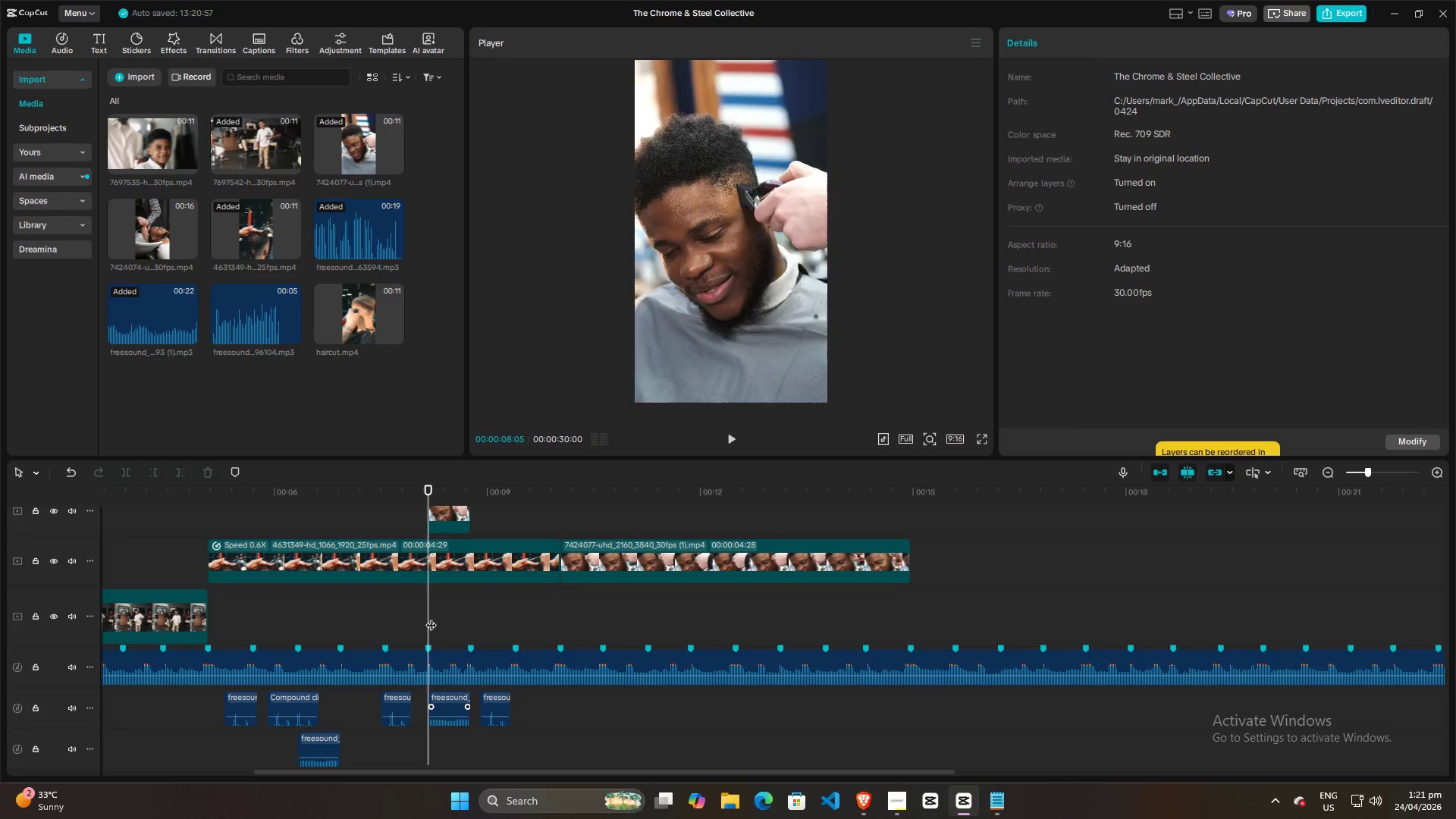 
key(Space)
 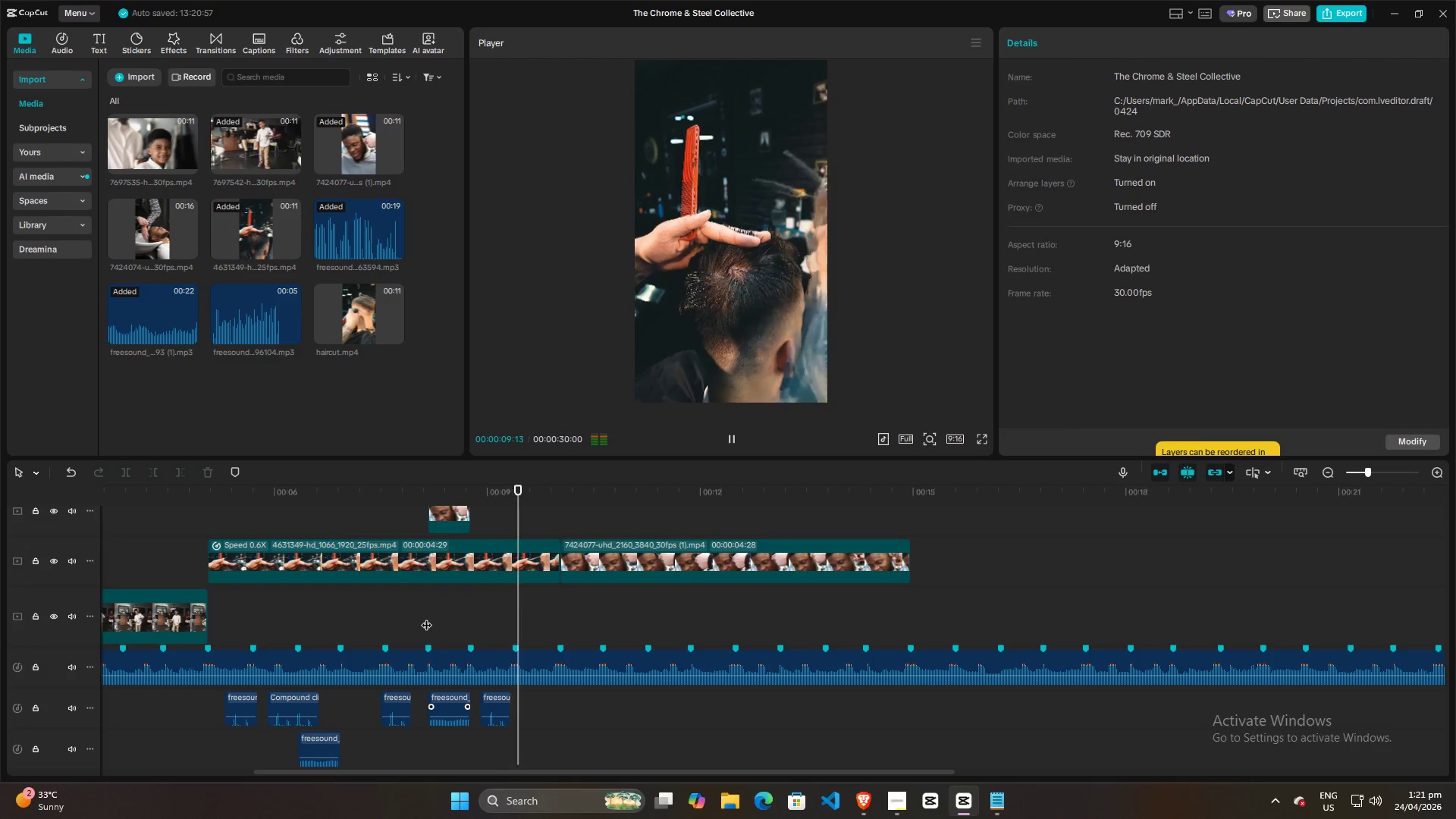 
key(Space)
 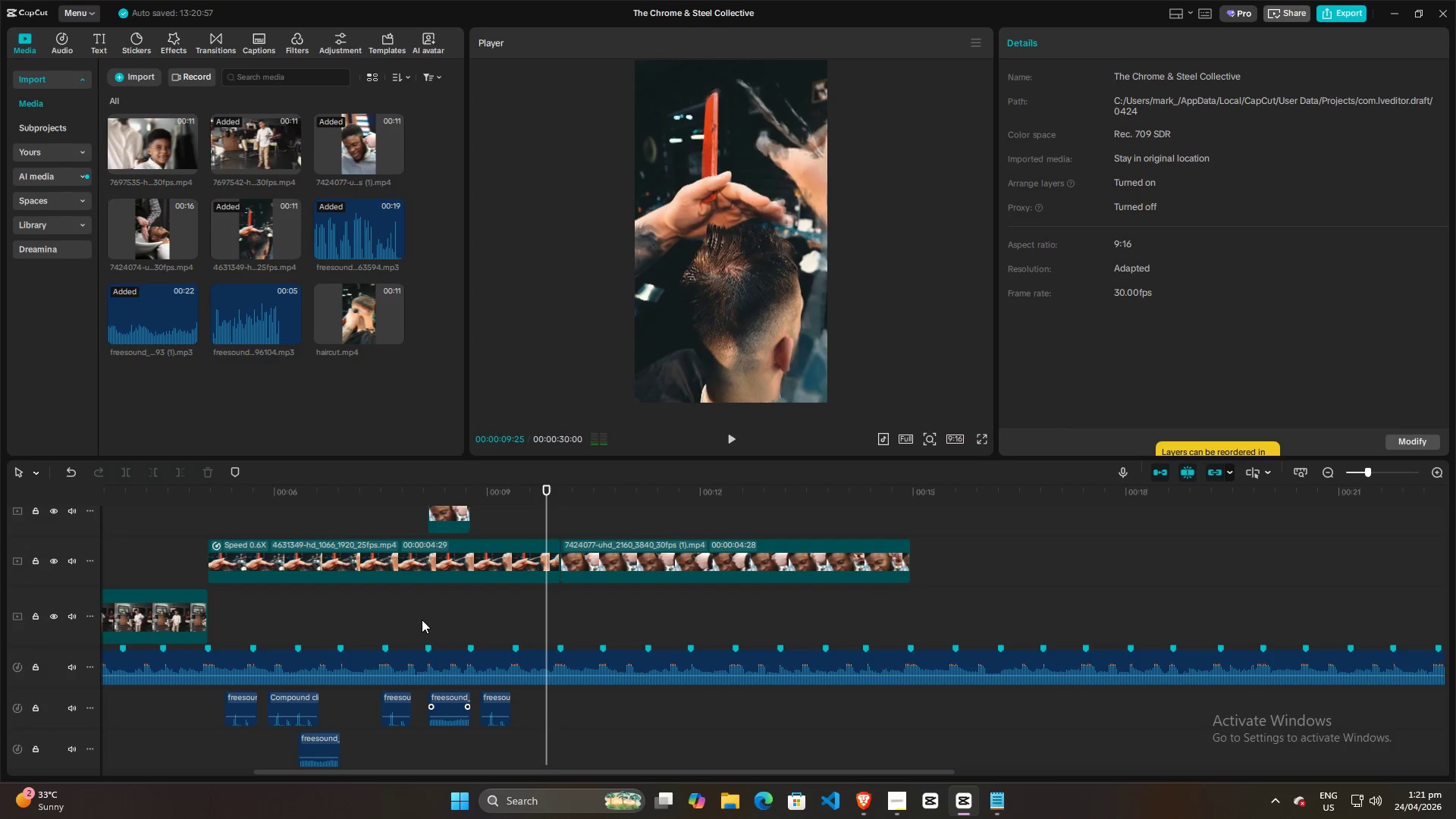 
left_click([422, 620])
 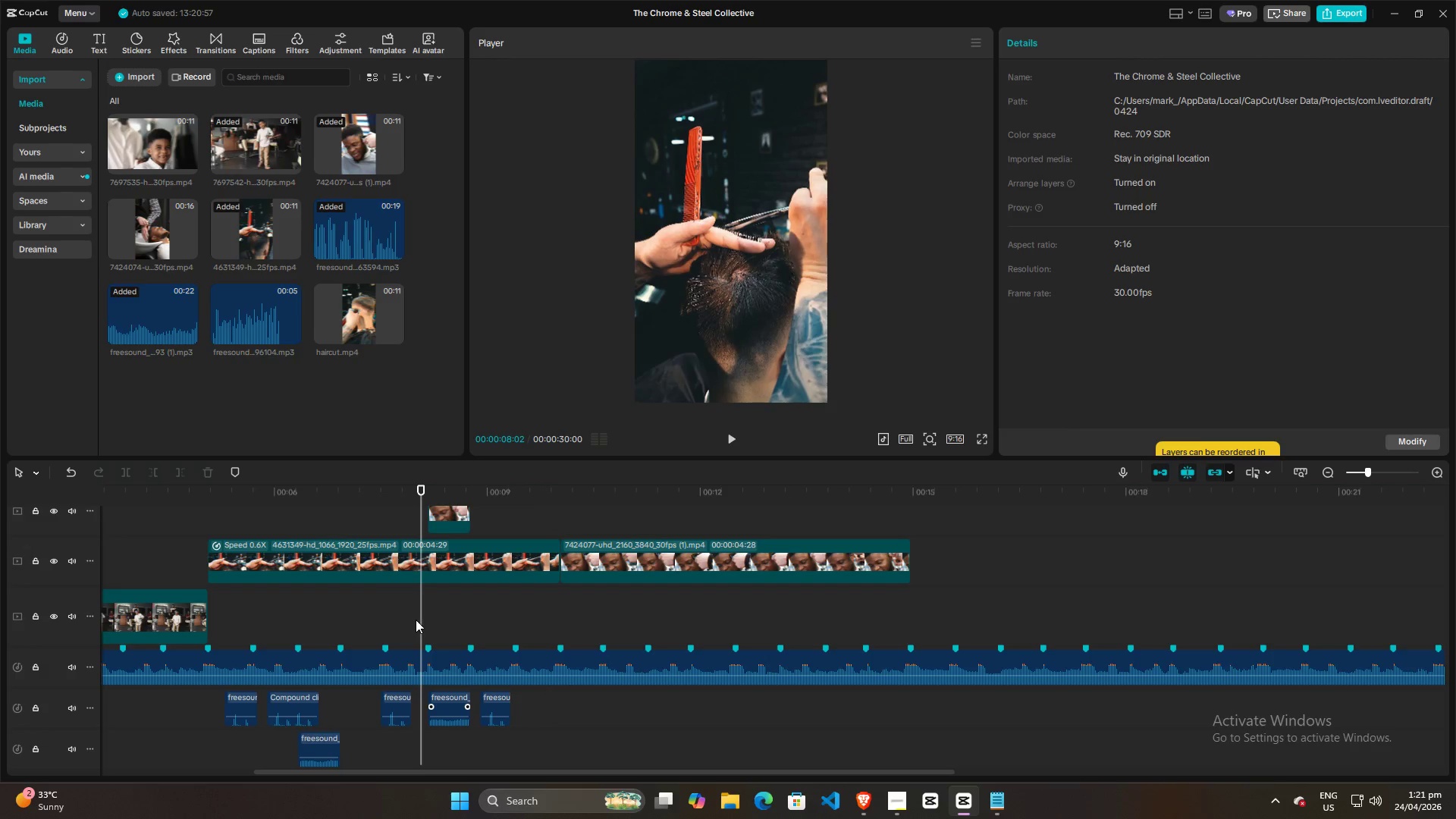 
key(Space)
 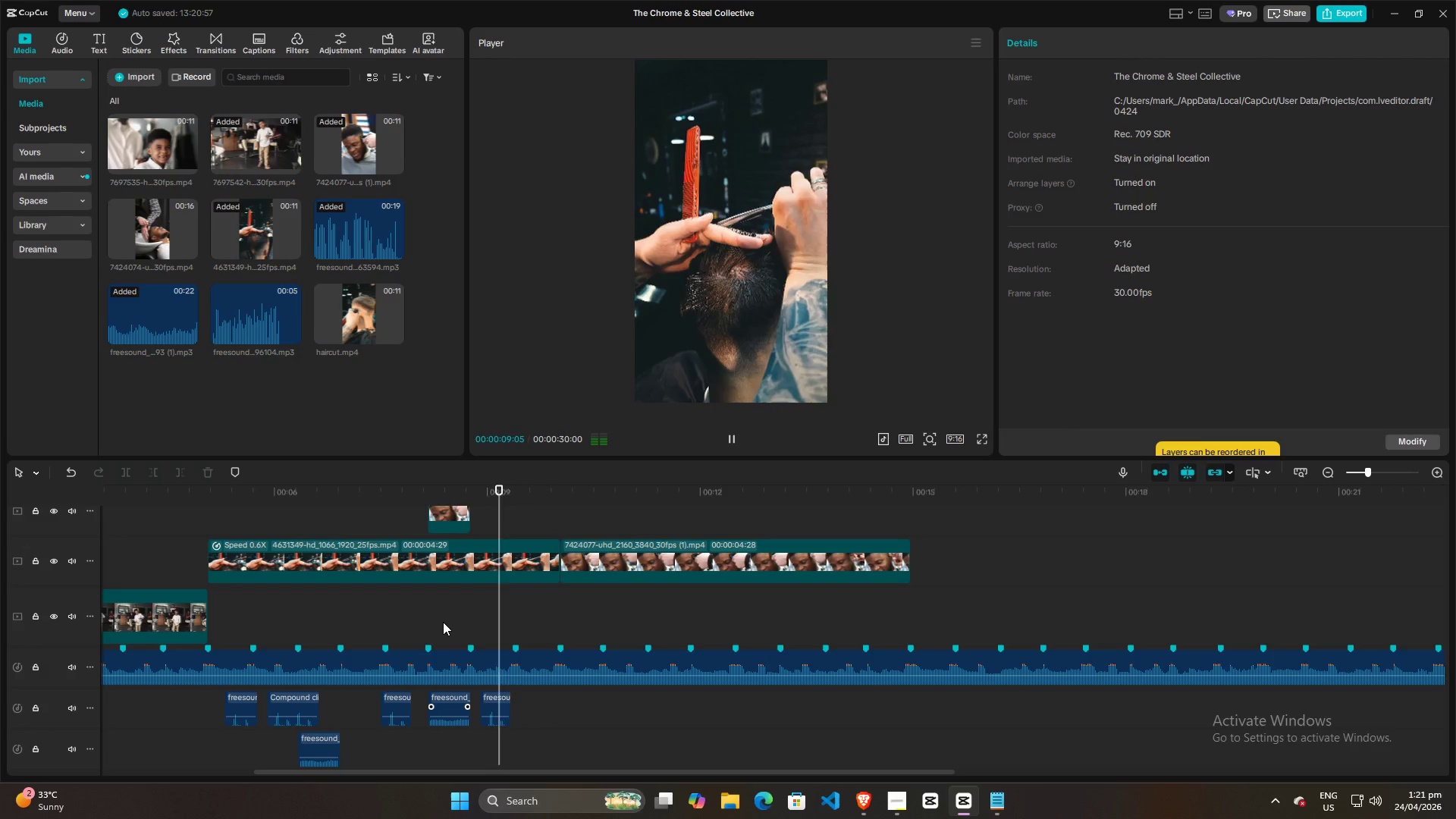 
key(Space)
 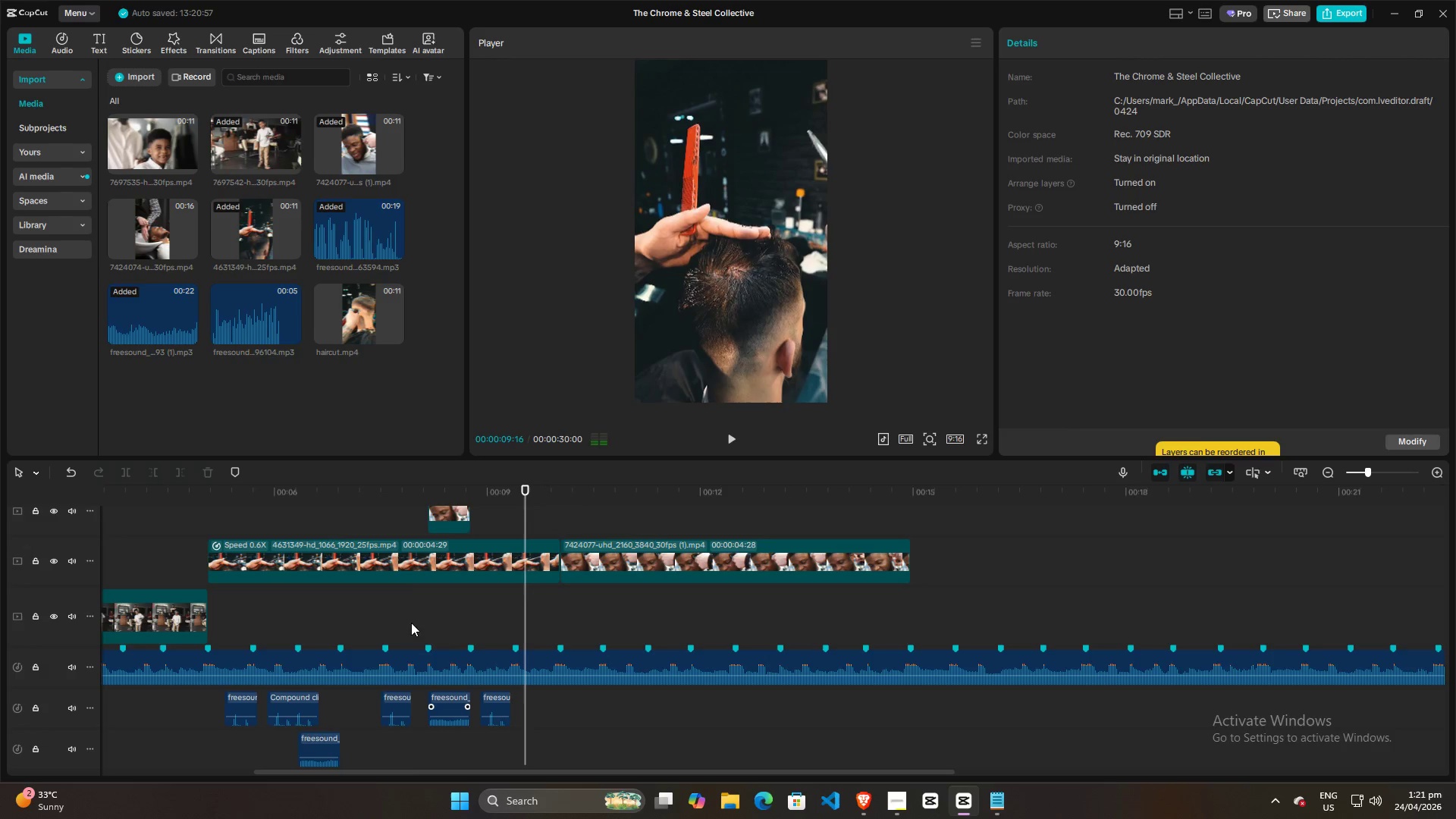 
left_click([411, 623])
 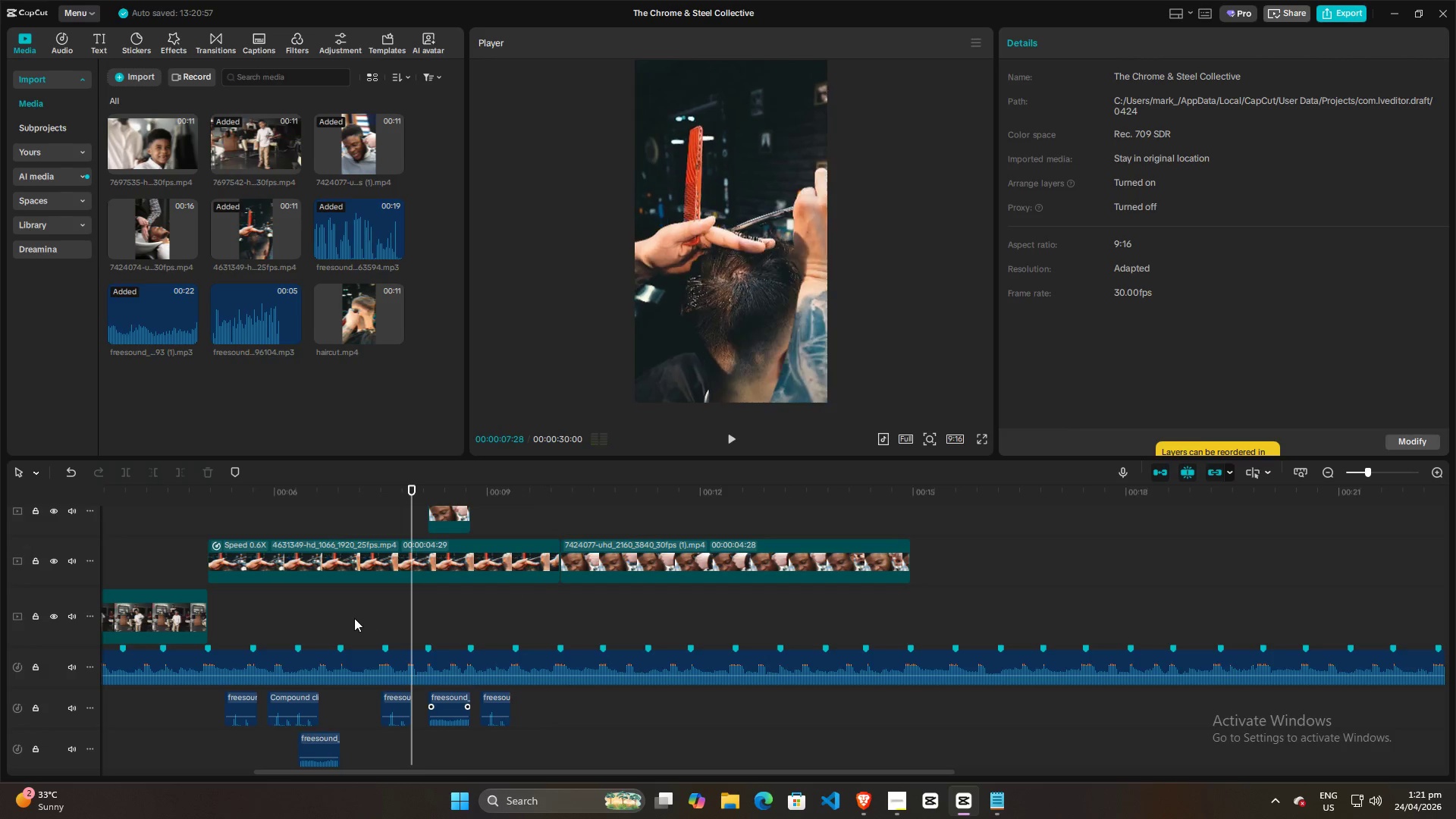 
key(Space)
 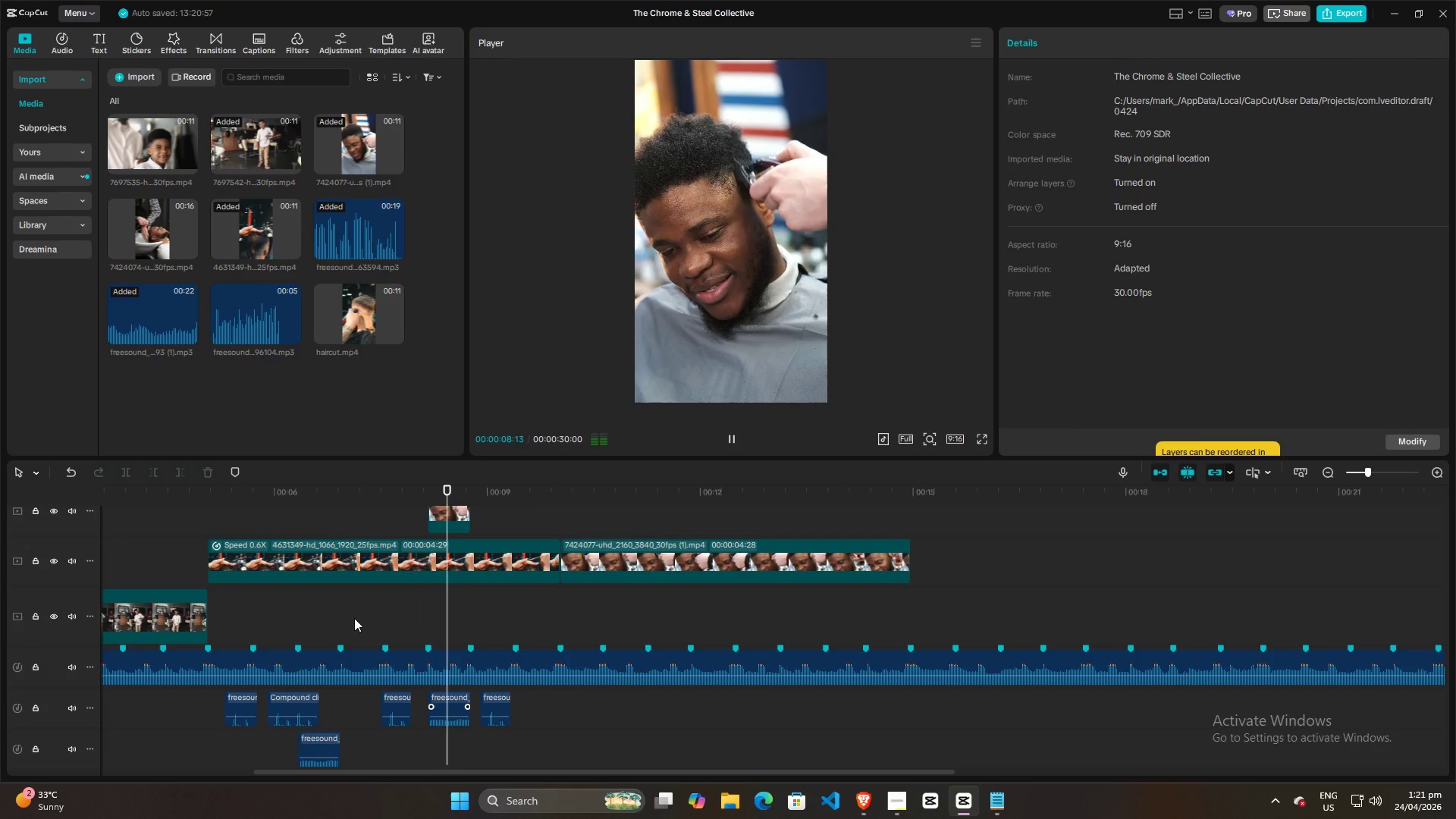 
key(Space)
 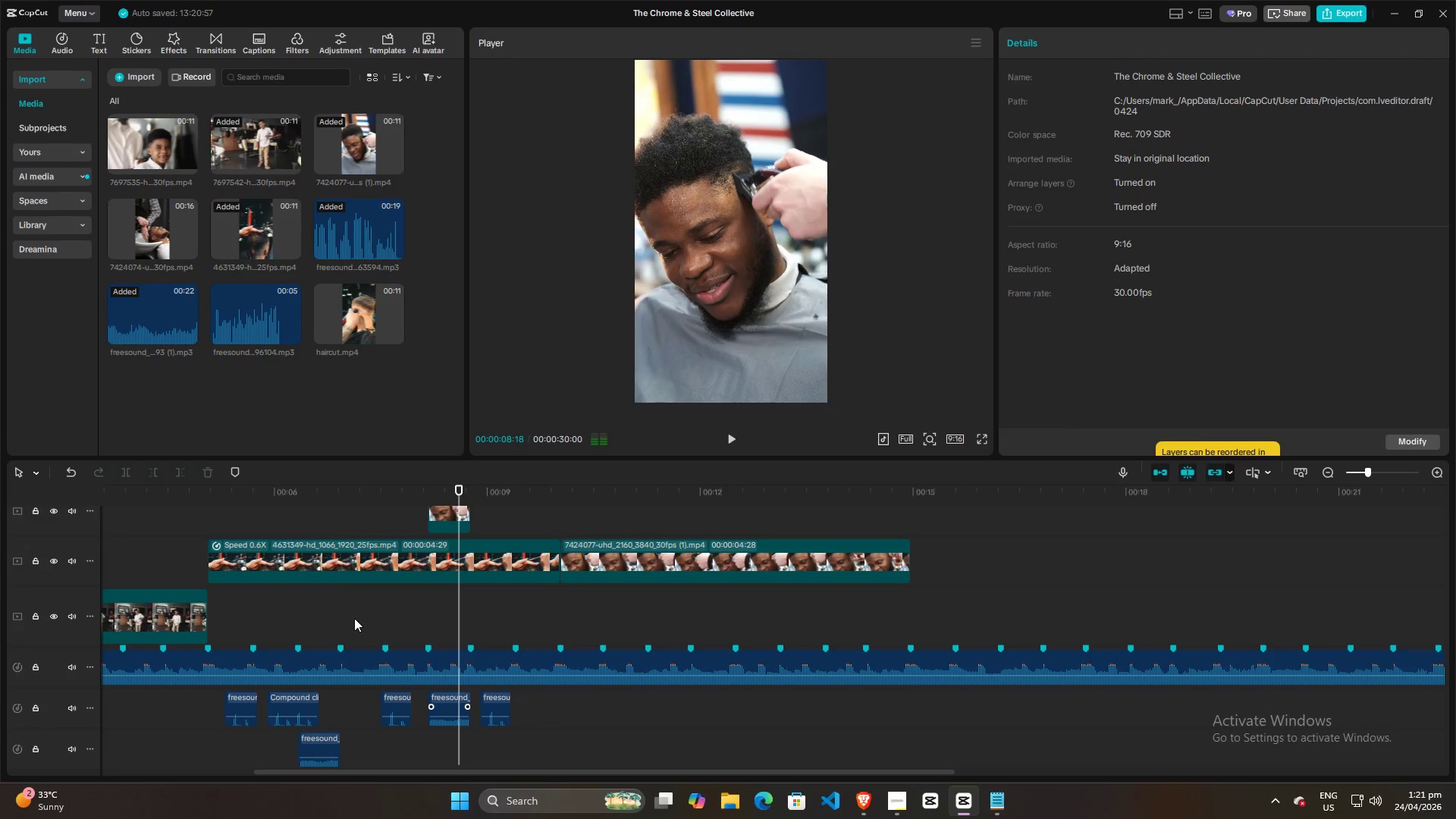 
left_click([354, 618])
 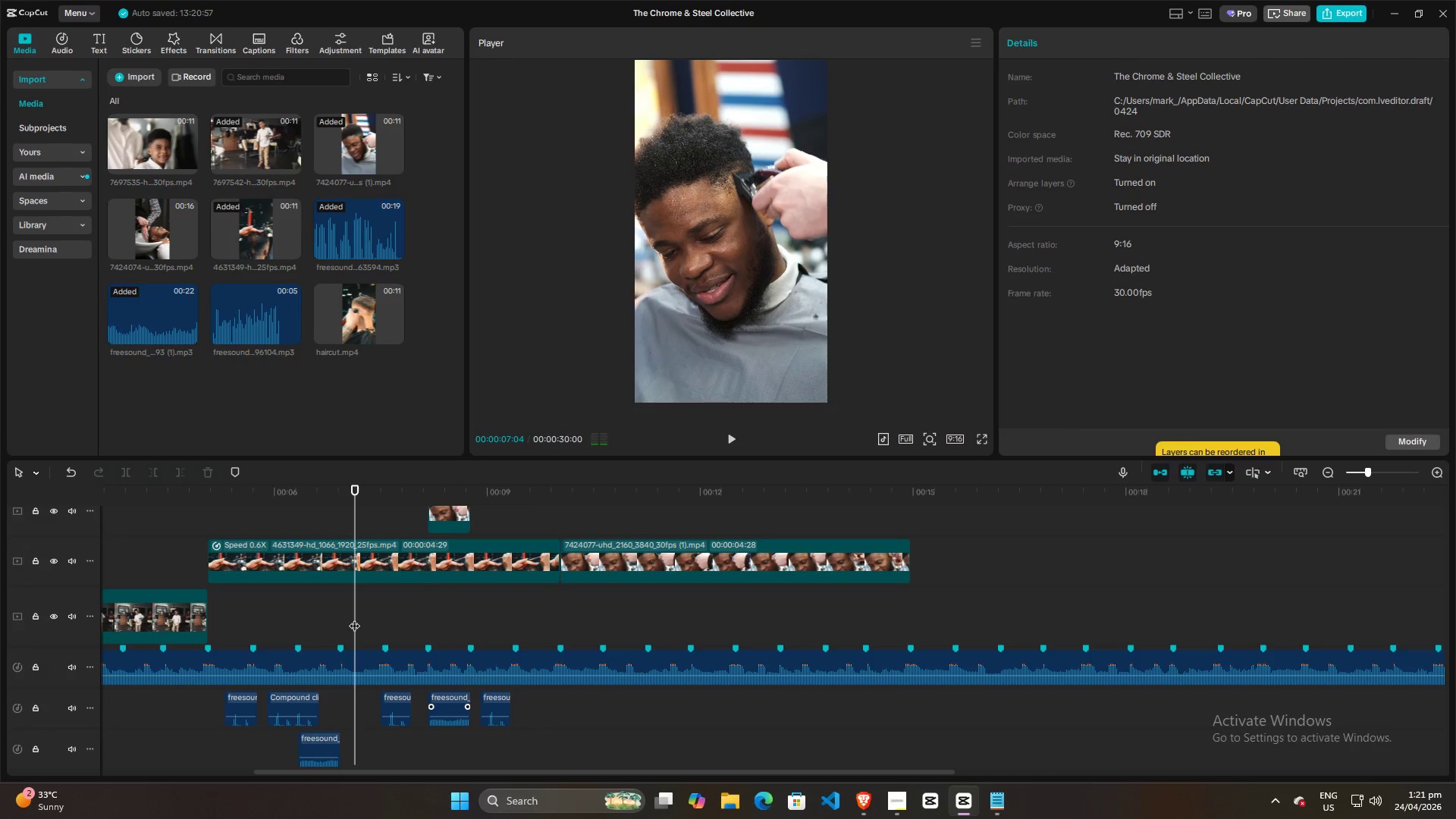 
key(Space)
 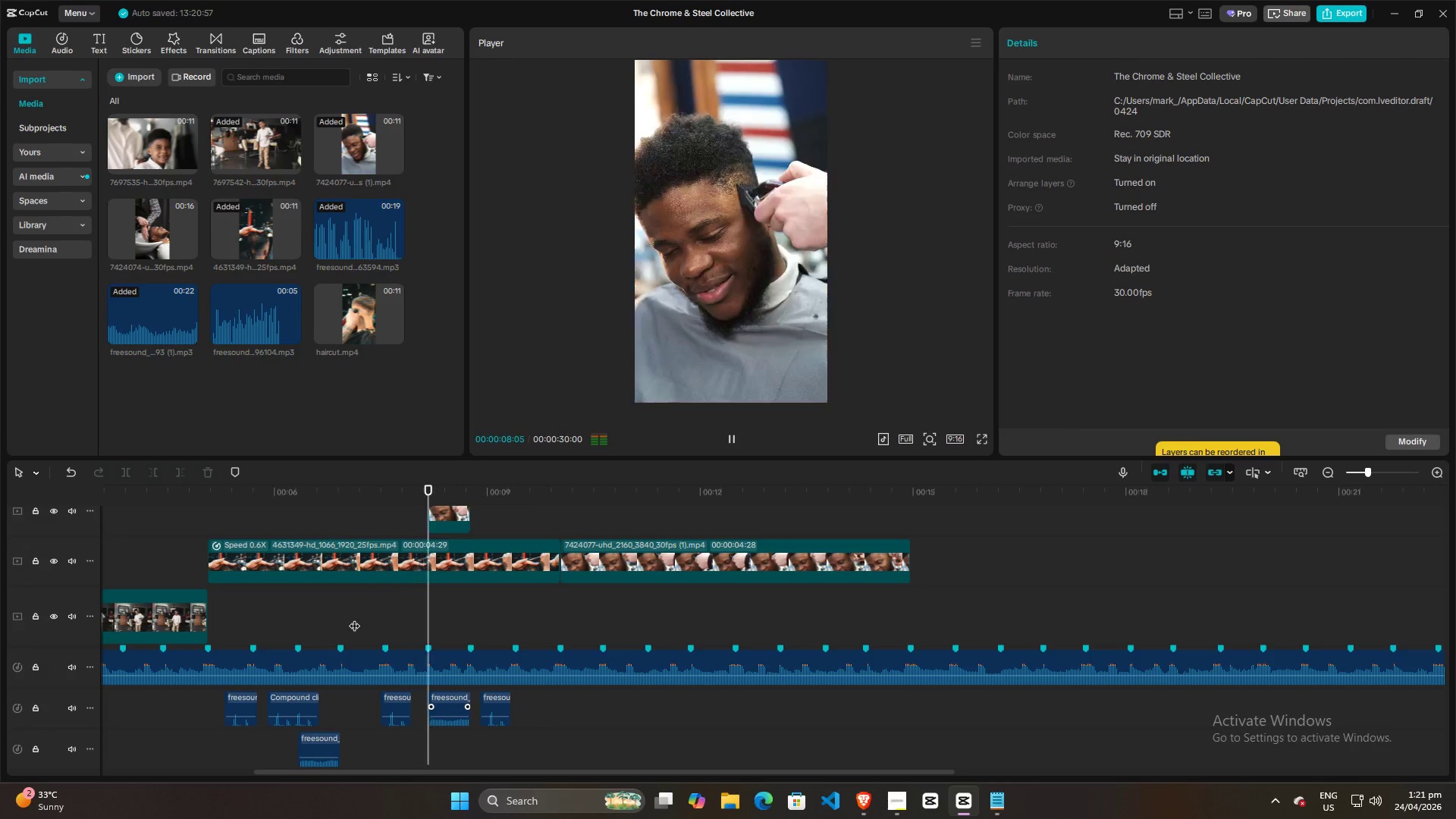 
key(Space)
 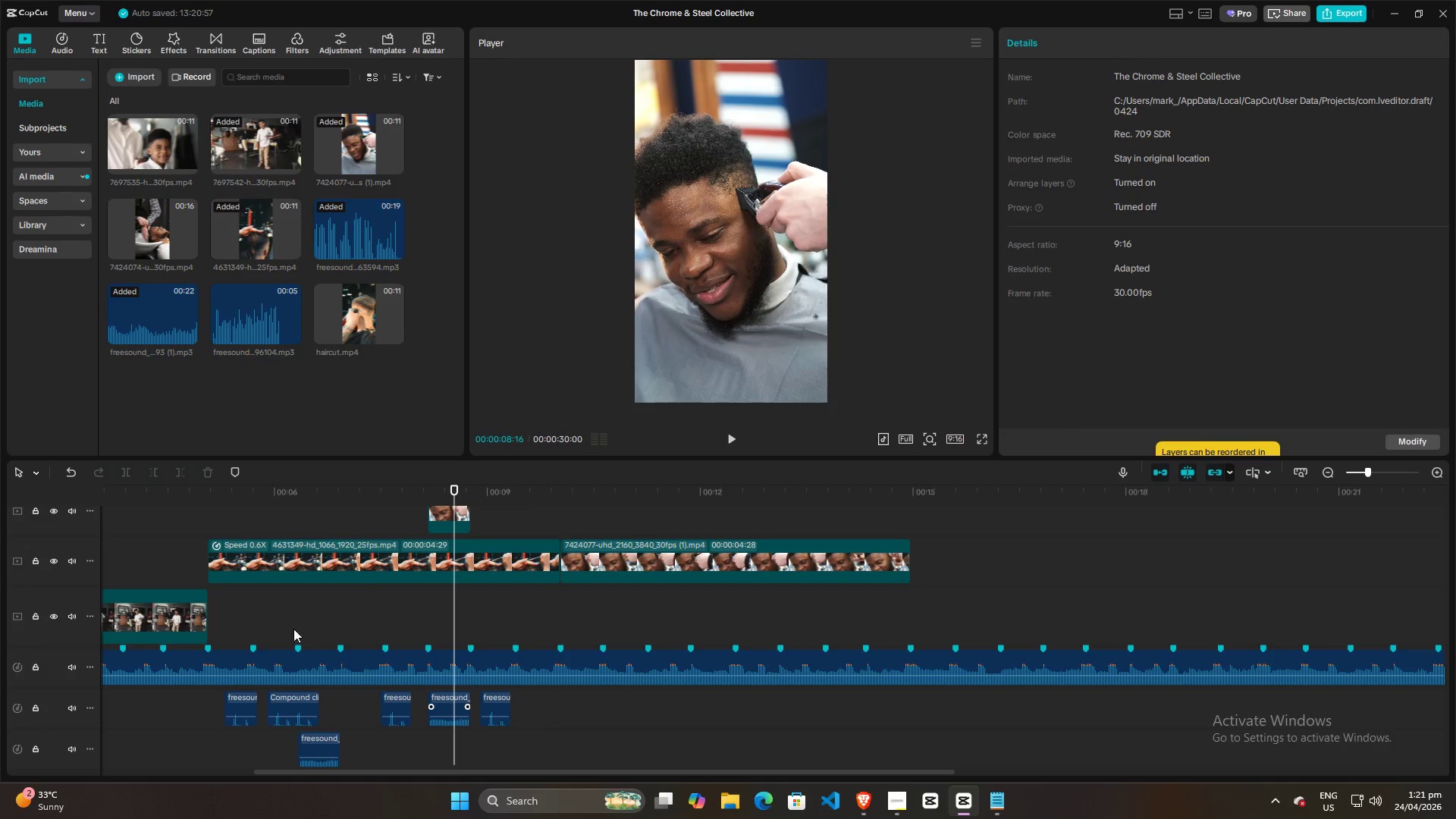 
left_click([359, 660])
 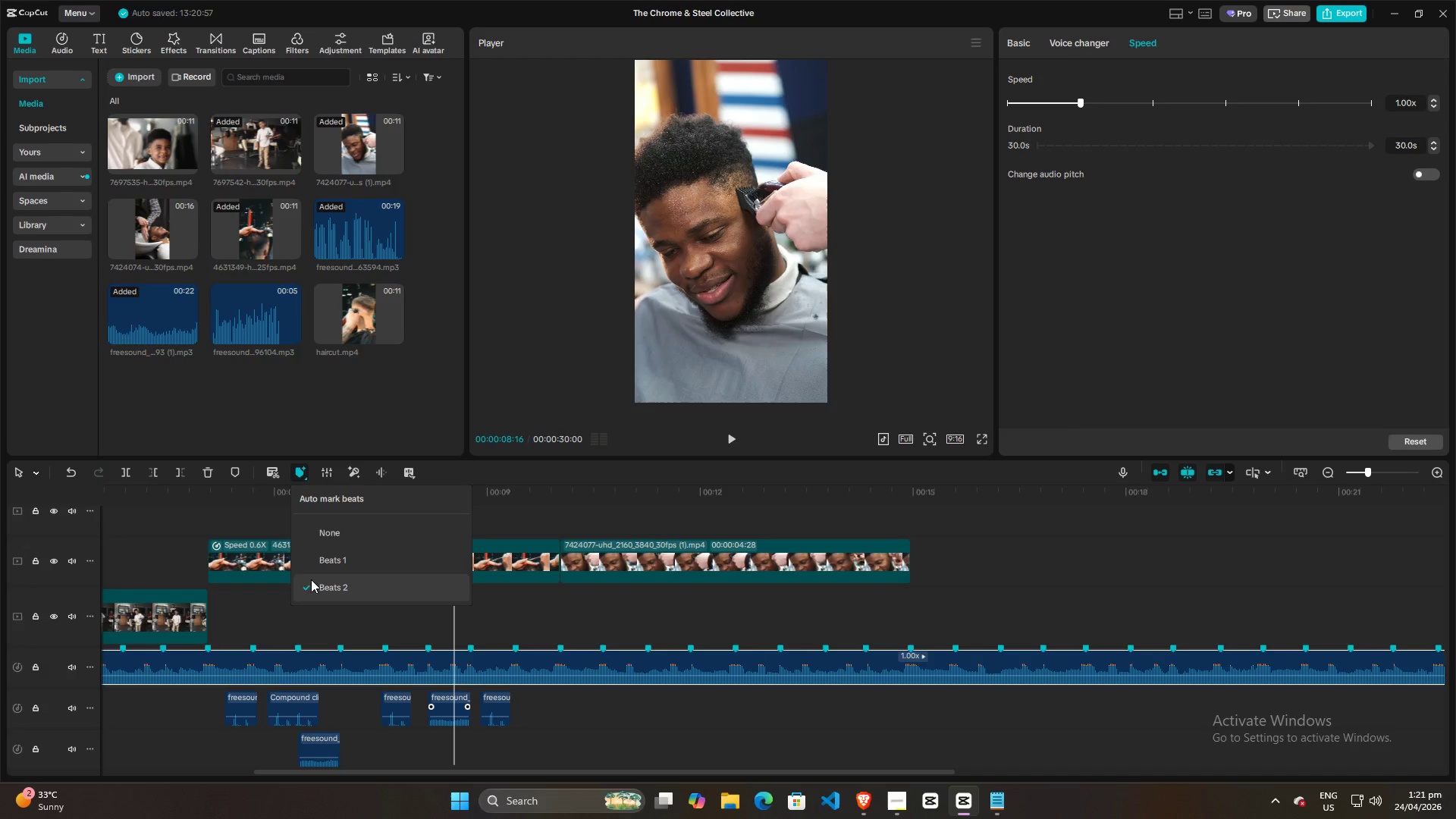 
left_click([336, 637])
 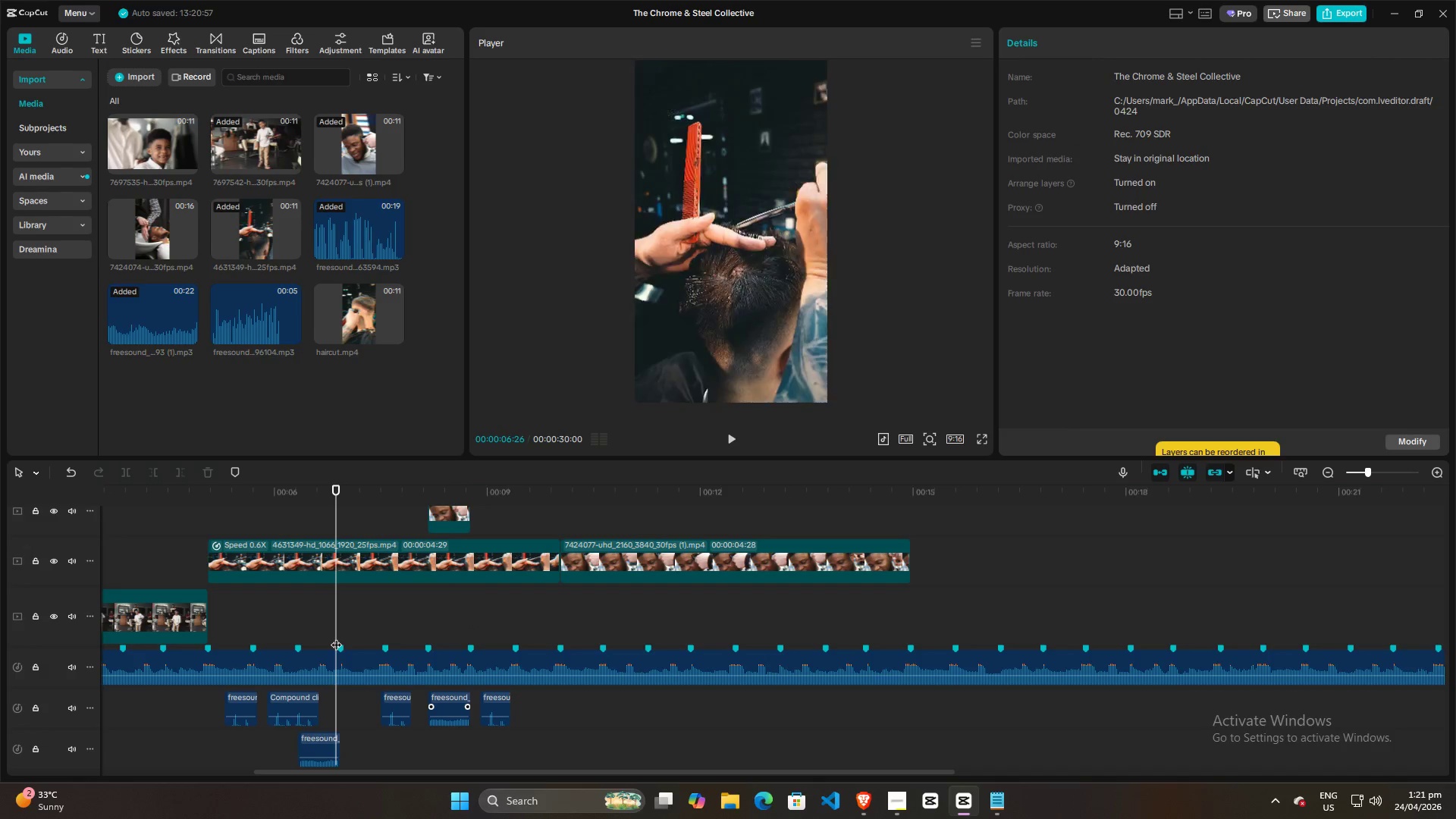 
key(Space)
 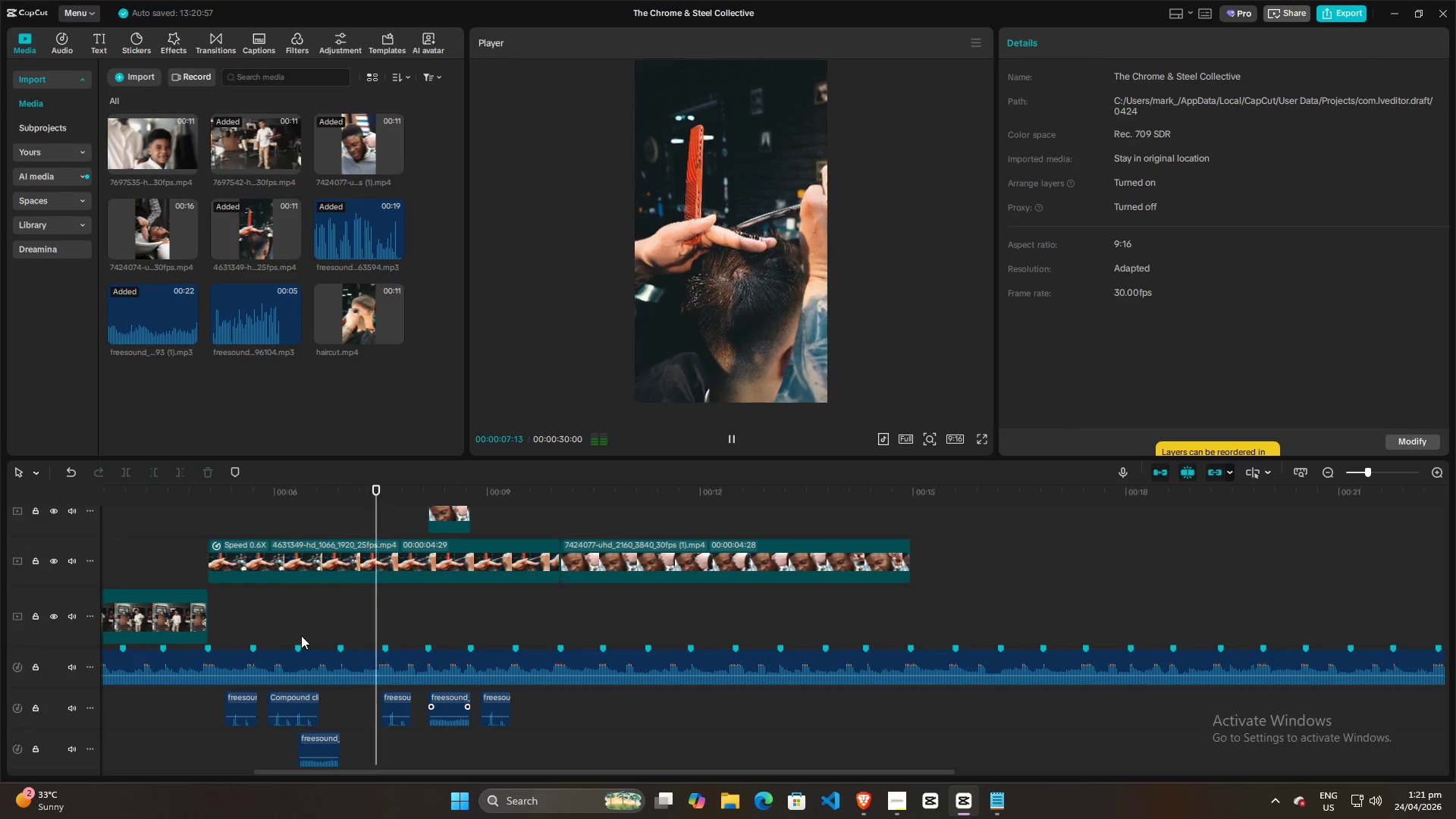 
left_click([295, 635])
 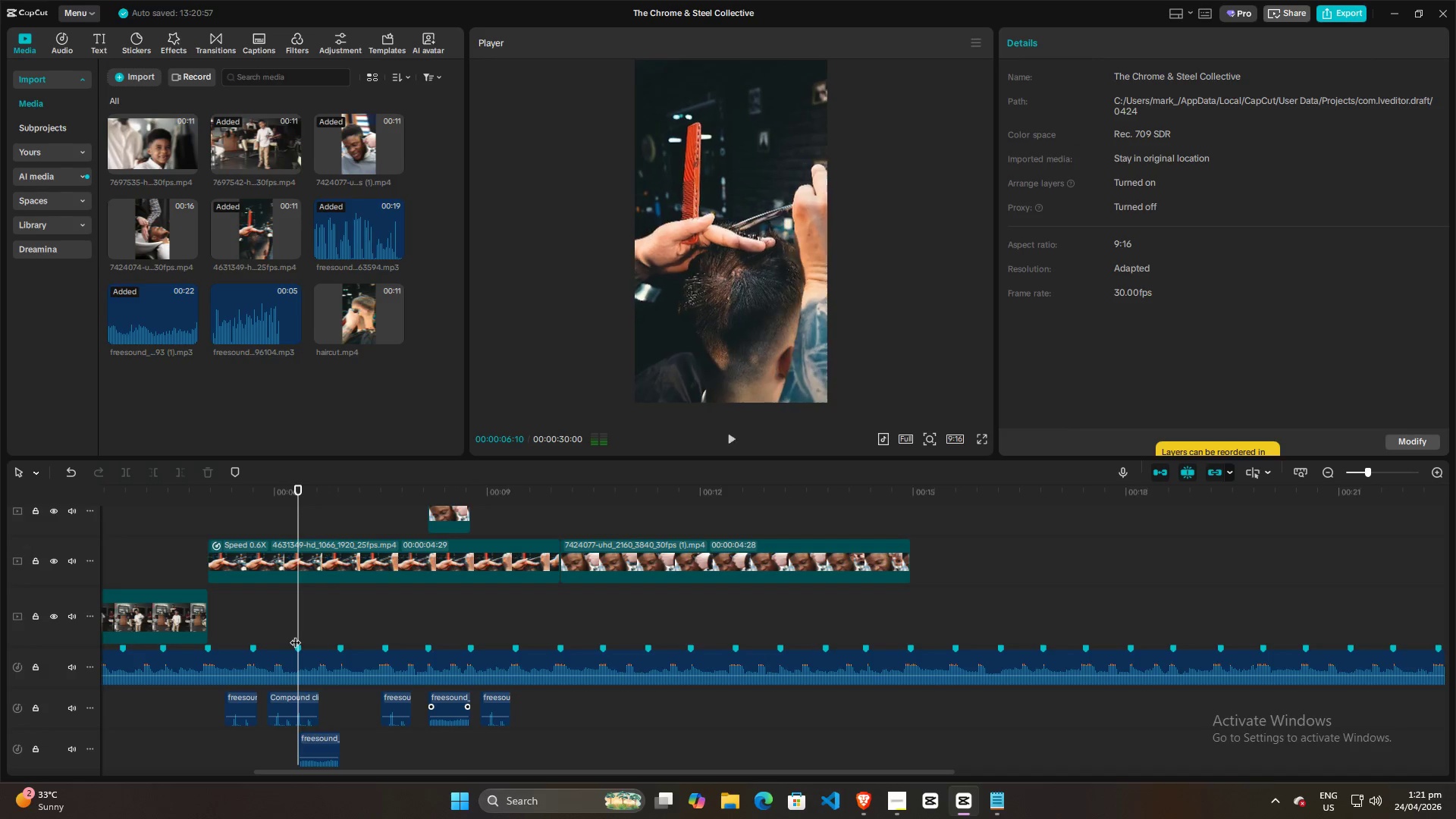 
key(Space)
 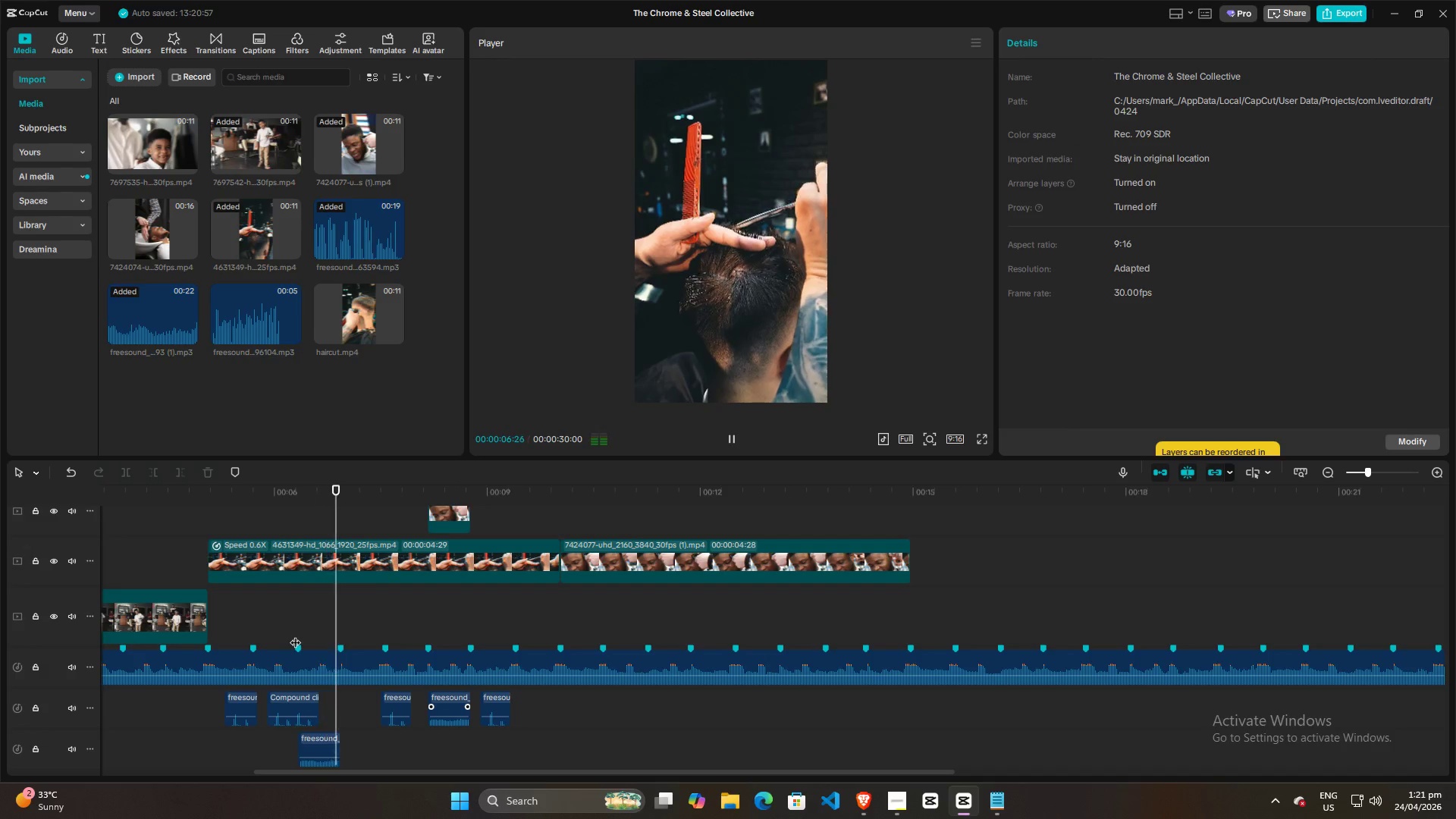 
key(Space)
 